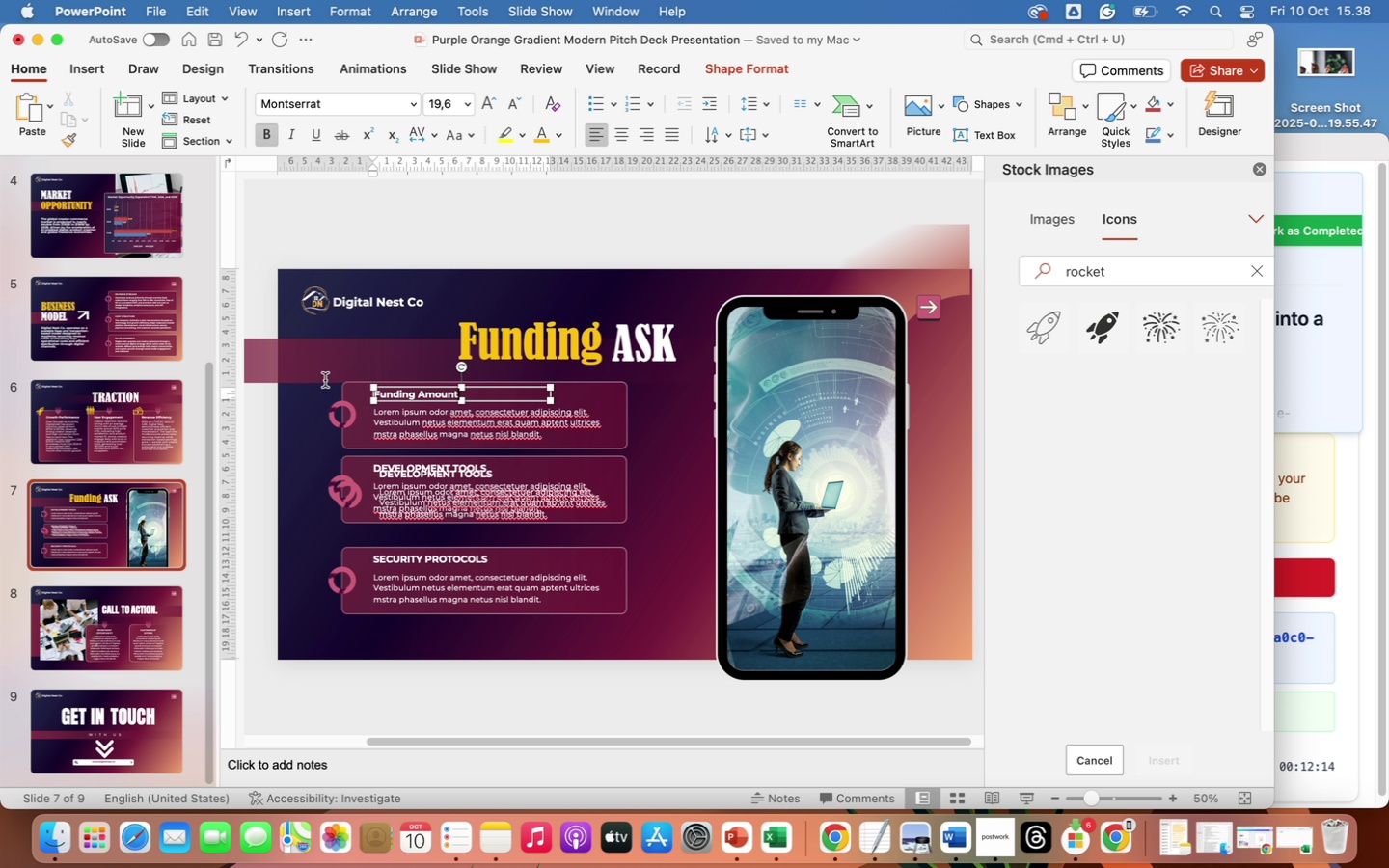 
left_click([659, 464])
 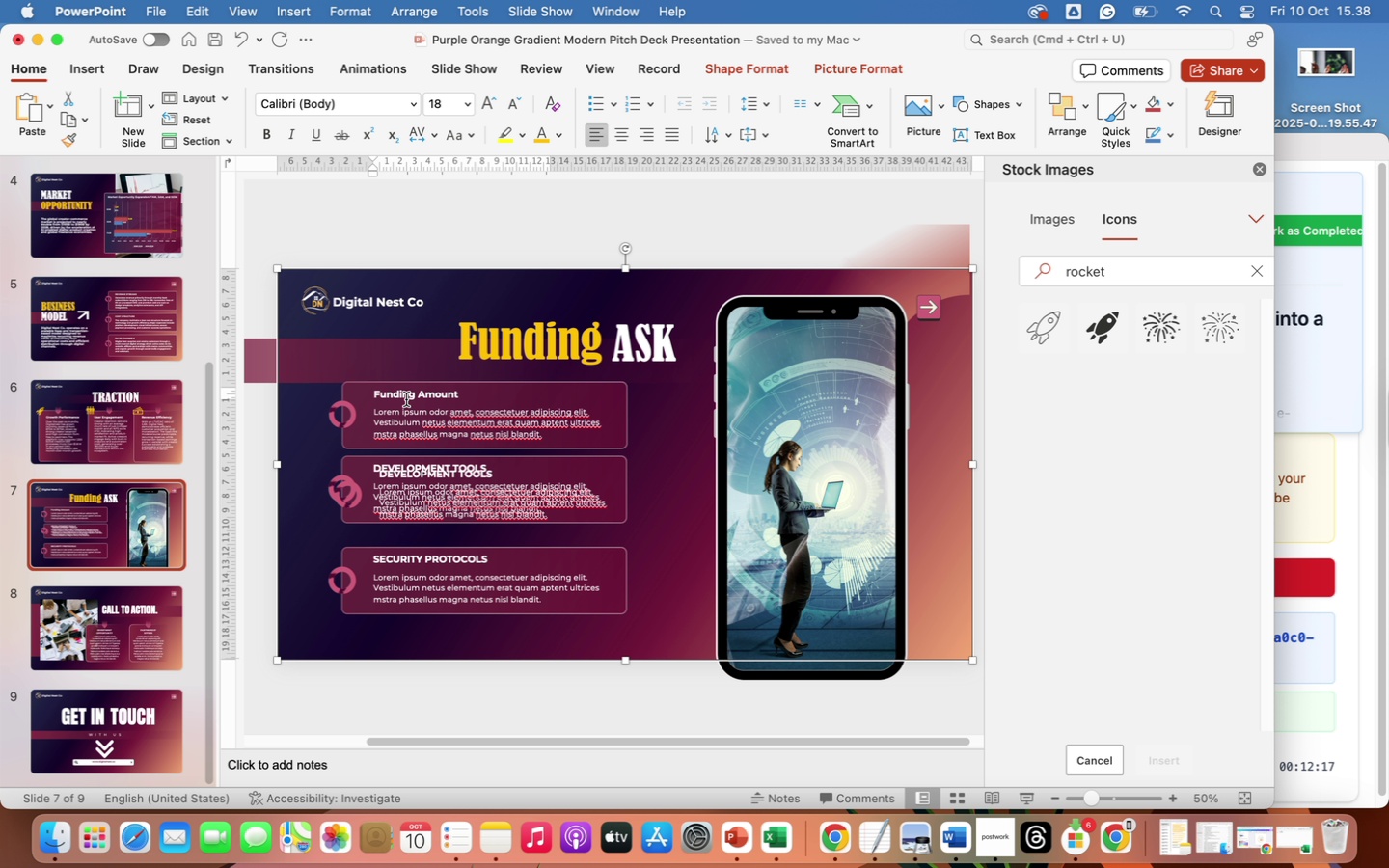 
left_click([406, 399])
 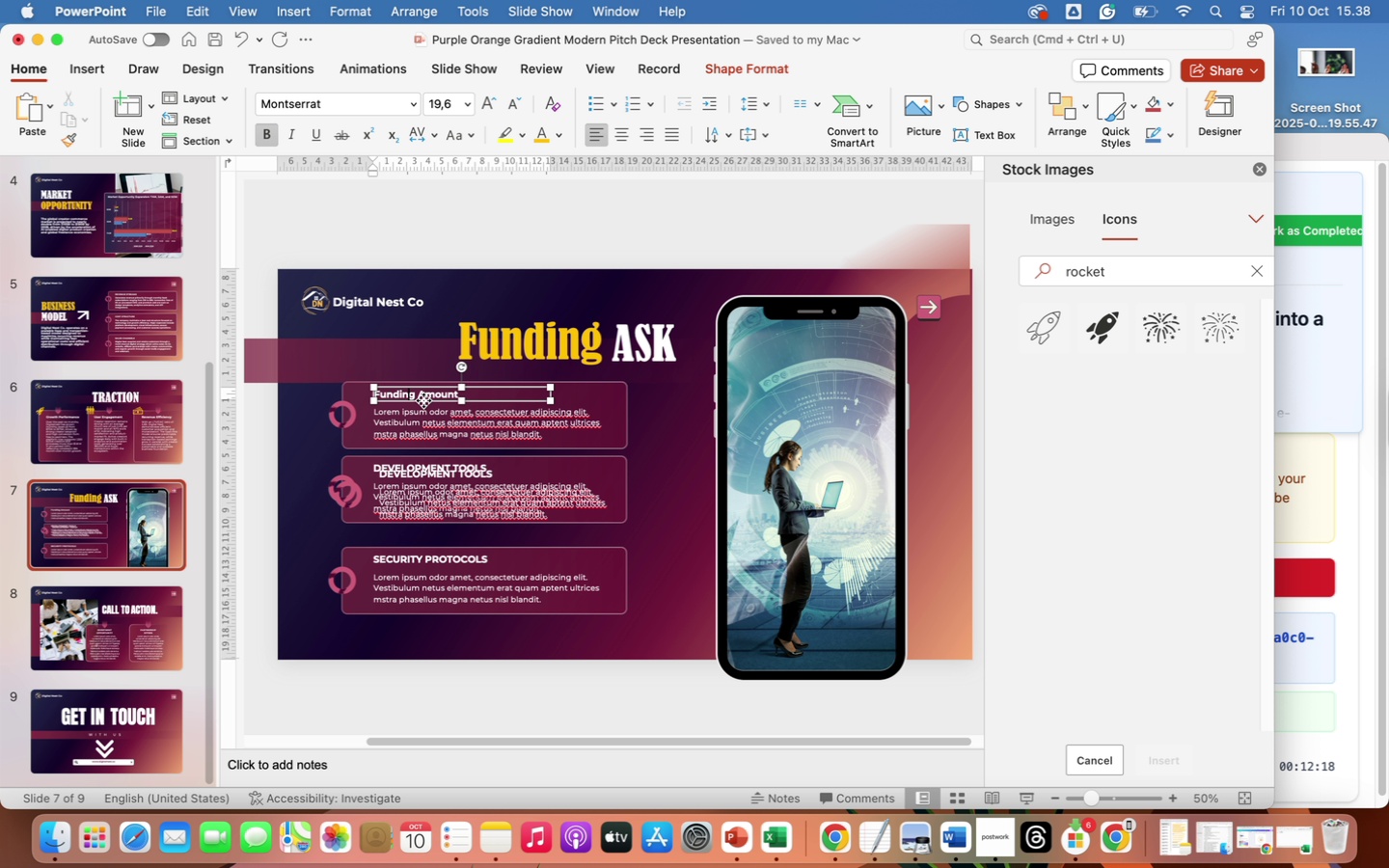 
left_click([423, 400])
 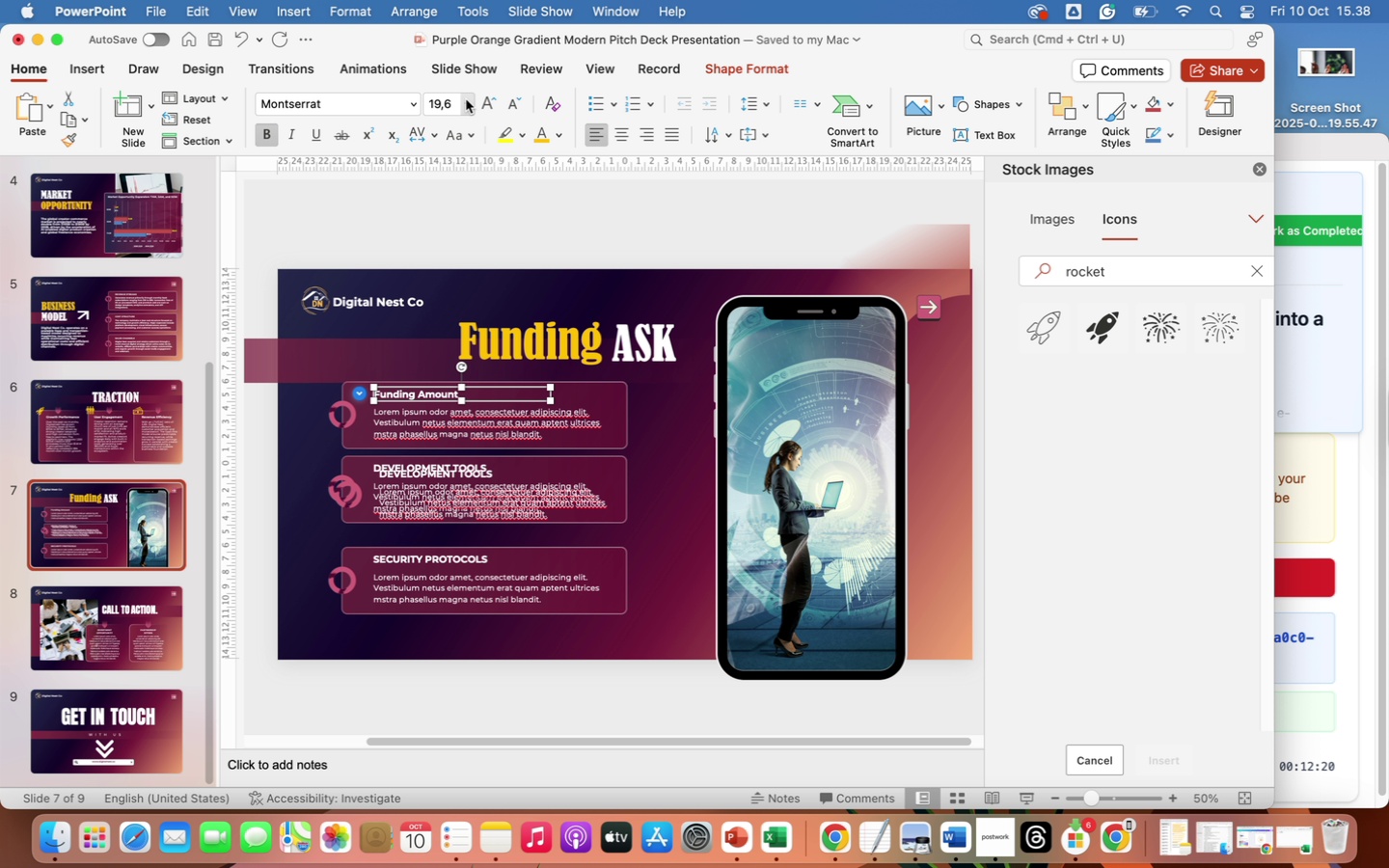 
left_click([467, 100])
 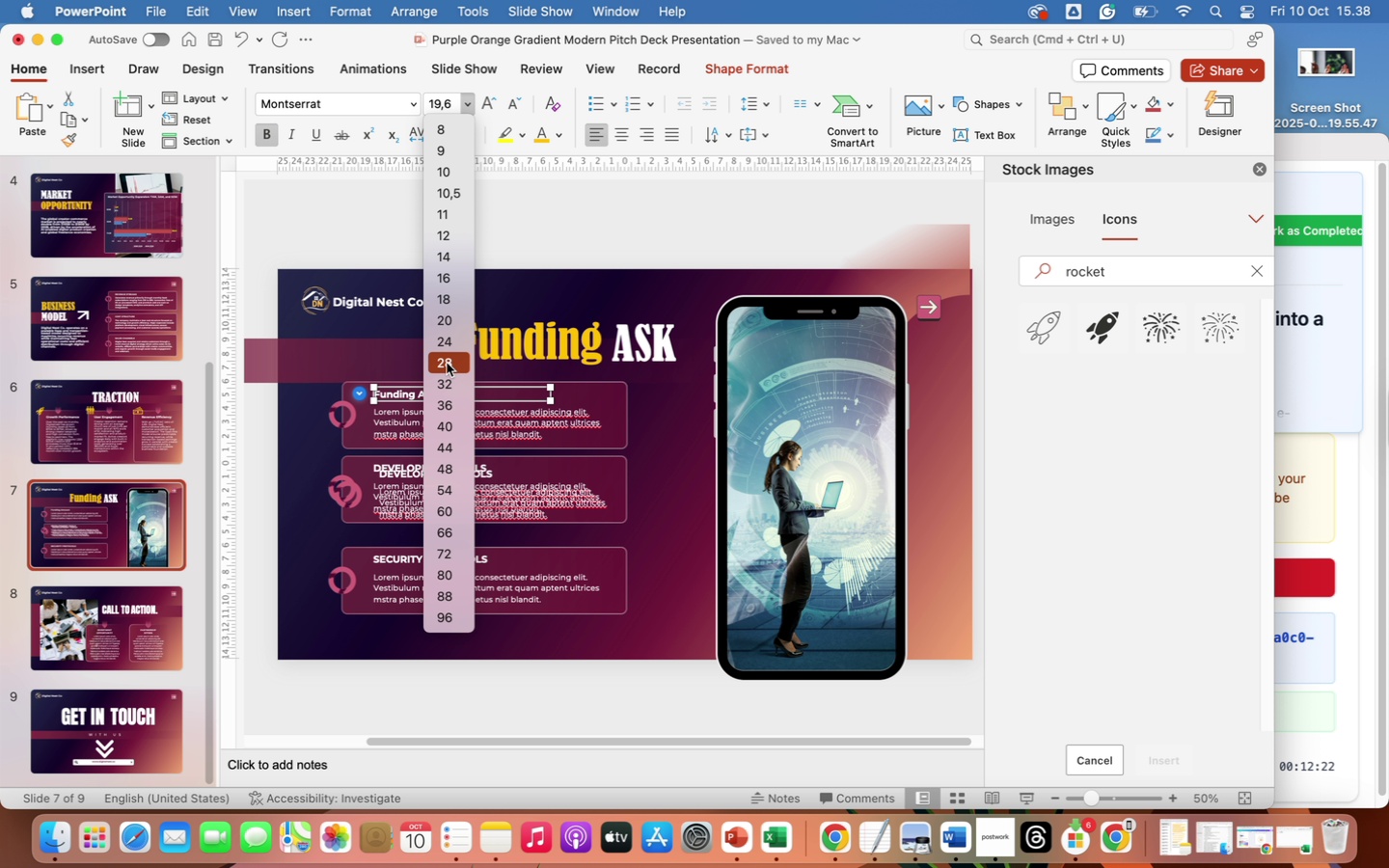 
left_click([447, 363])
 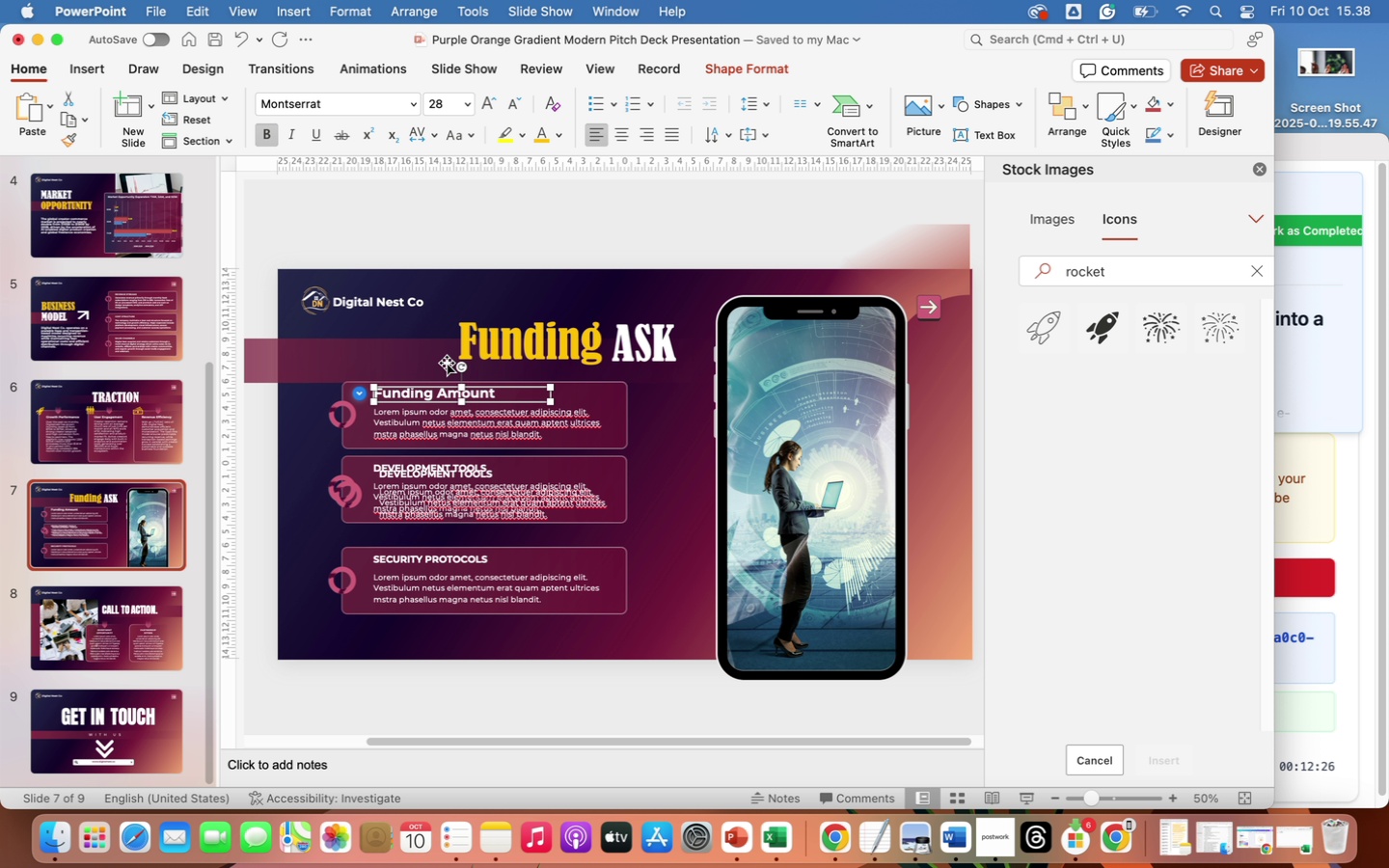 
left_click([453, 422])
 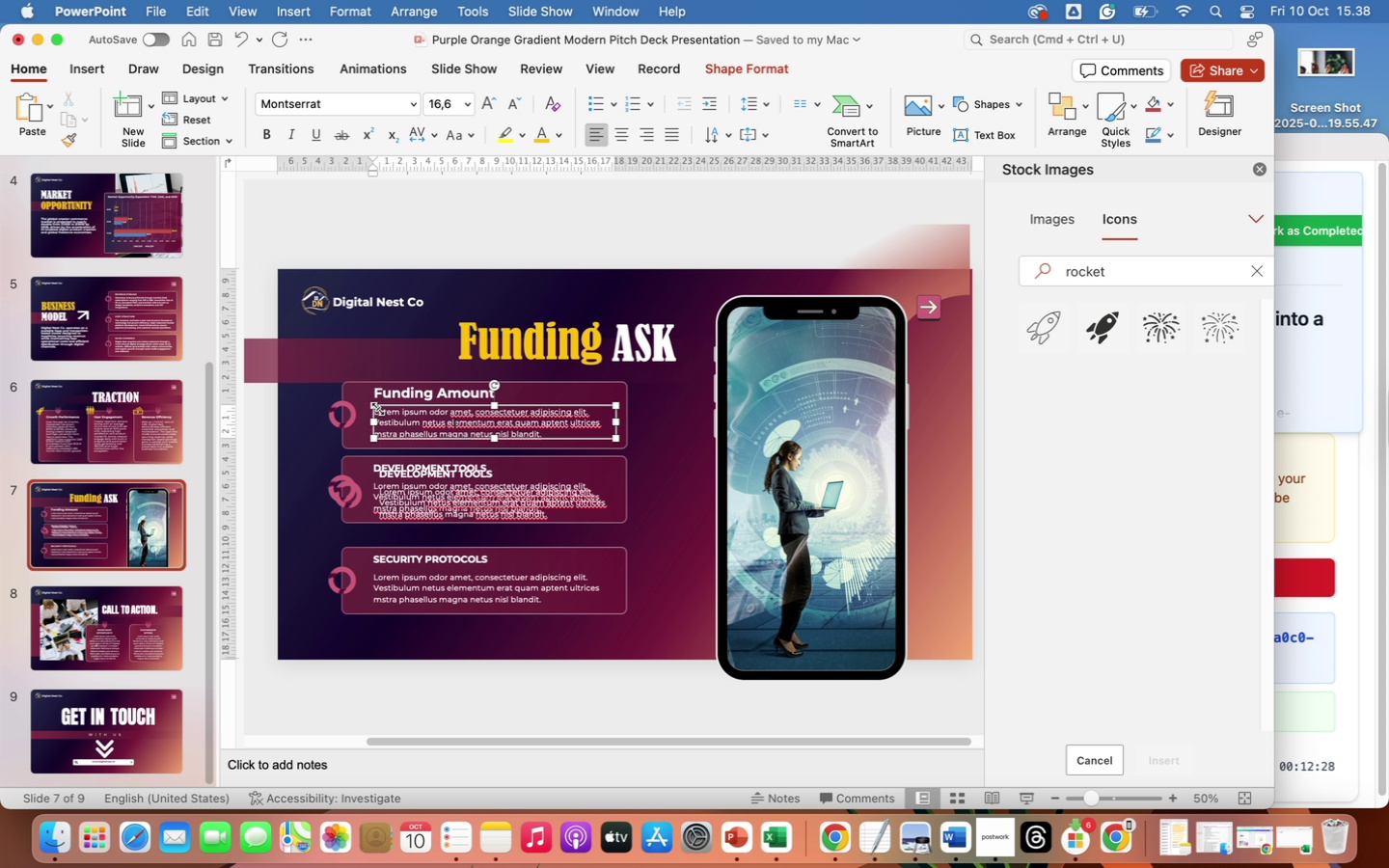 
left_click([378, 409])
 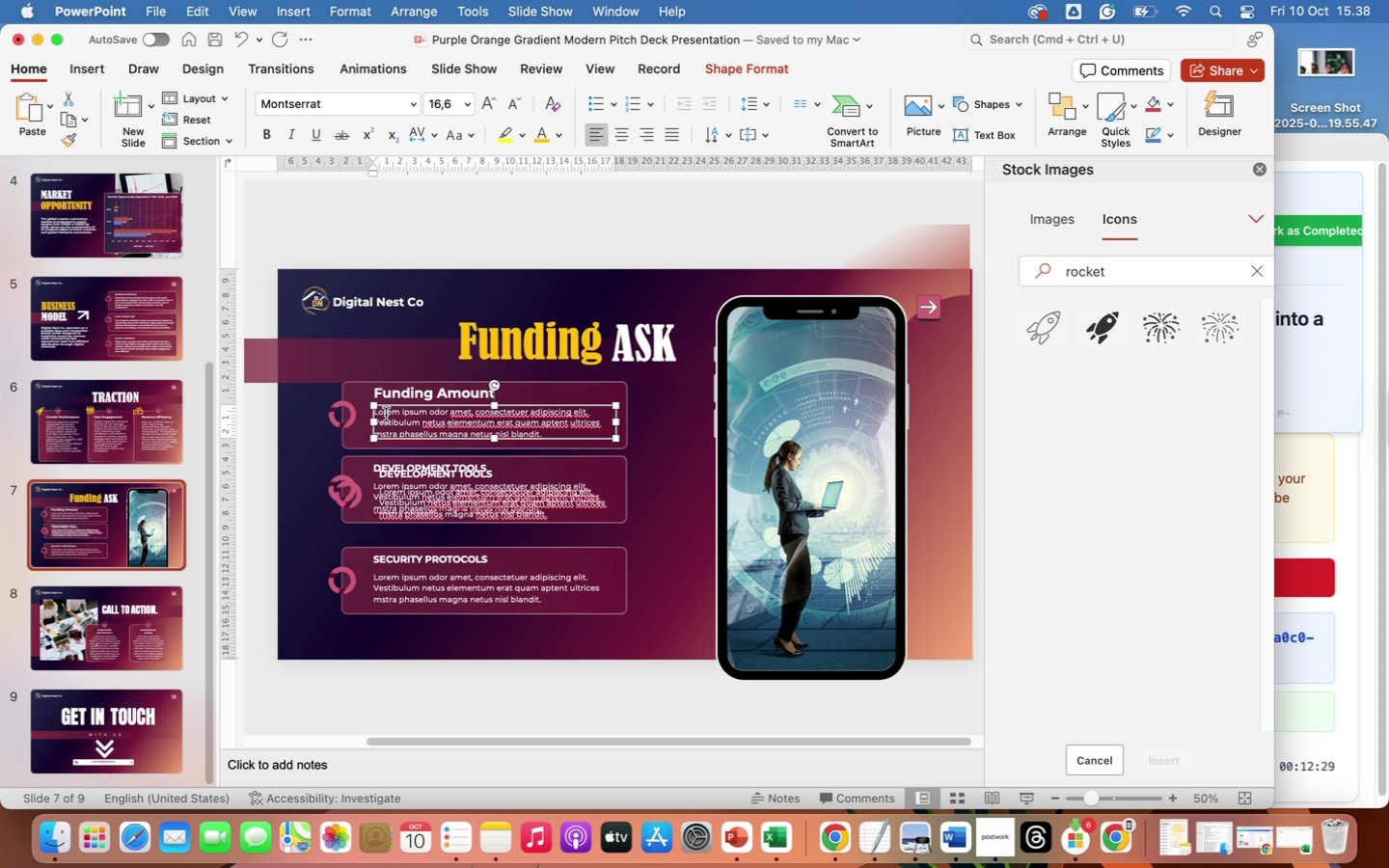 
left_click_drag(start_coordinate=[386, 415], to_coordinate=[572, 443])
 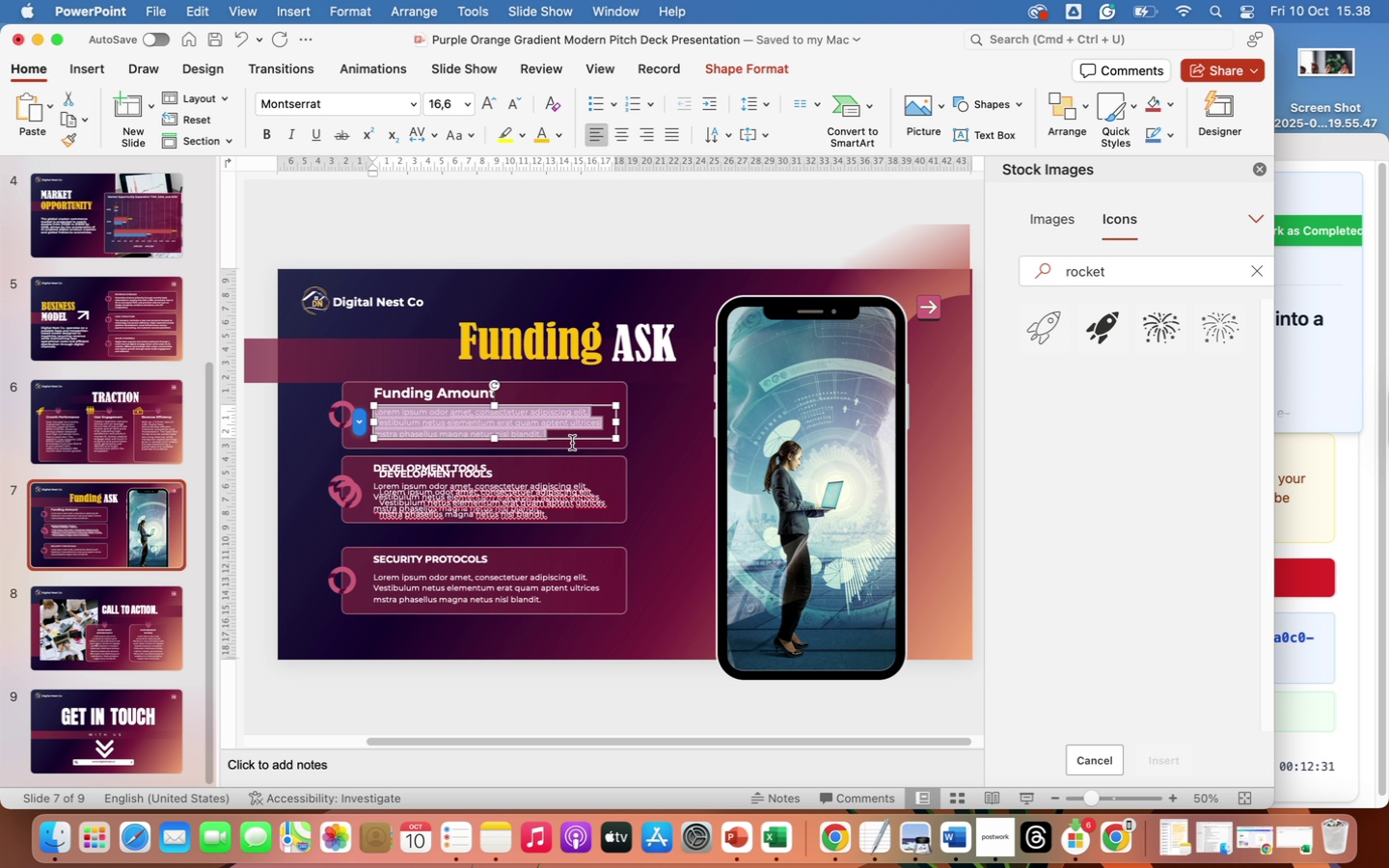 
type(Digital Nest Co. is seeking US $)
 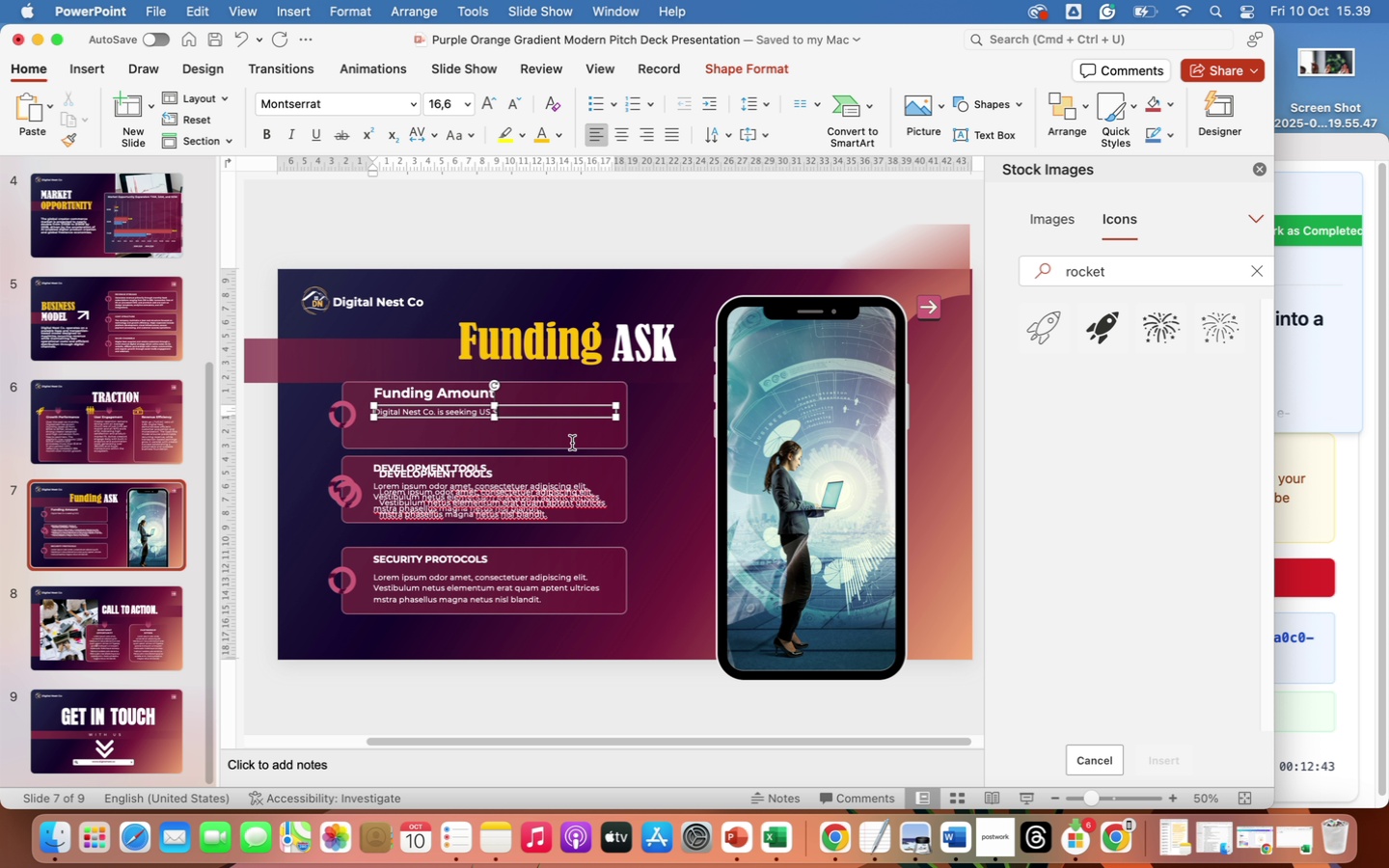 
wait(5.67)
 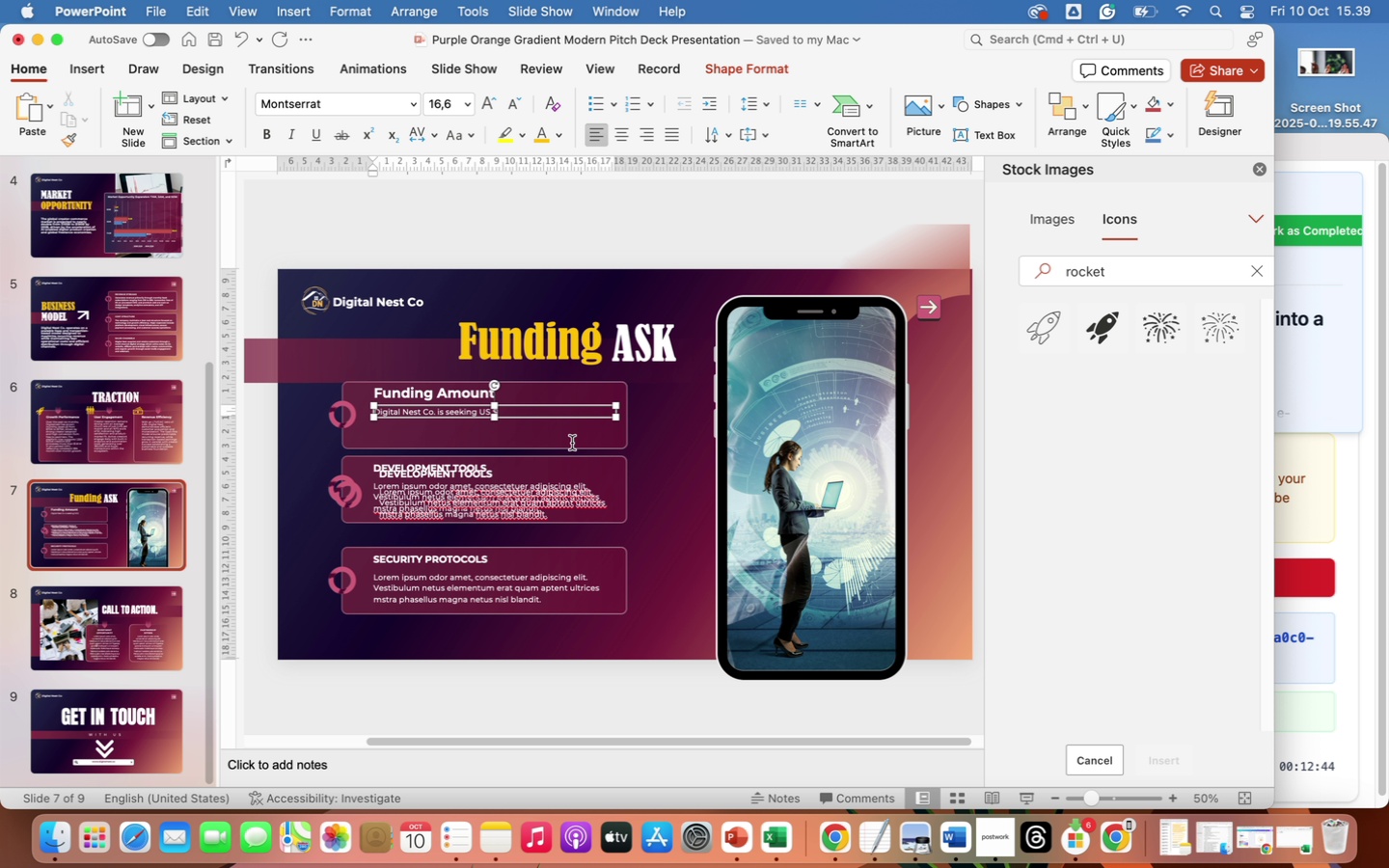 
type(4 million in Series A funding to acce)
 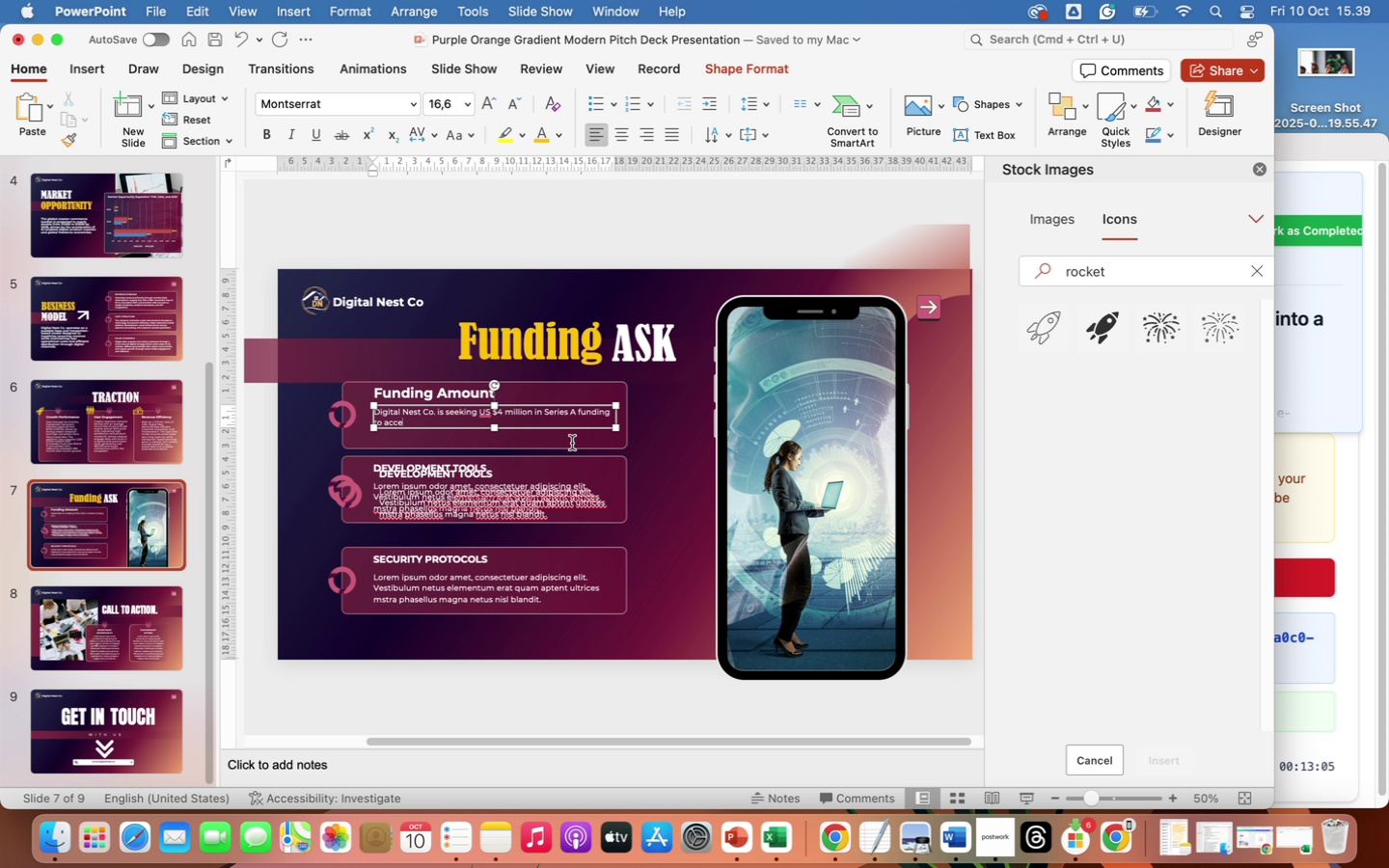 
type(lerate product developm)
 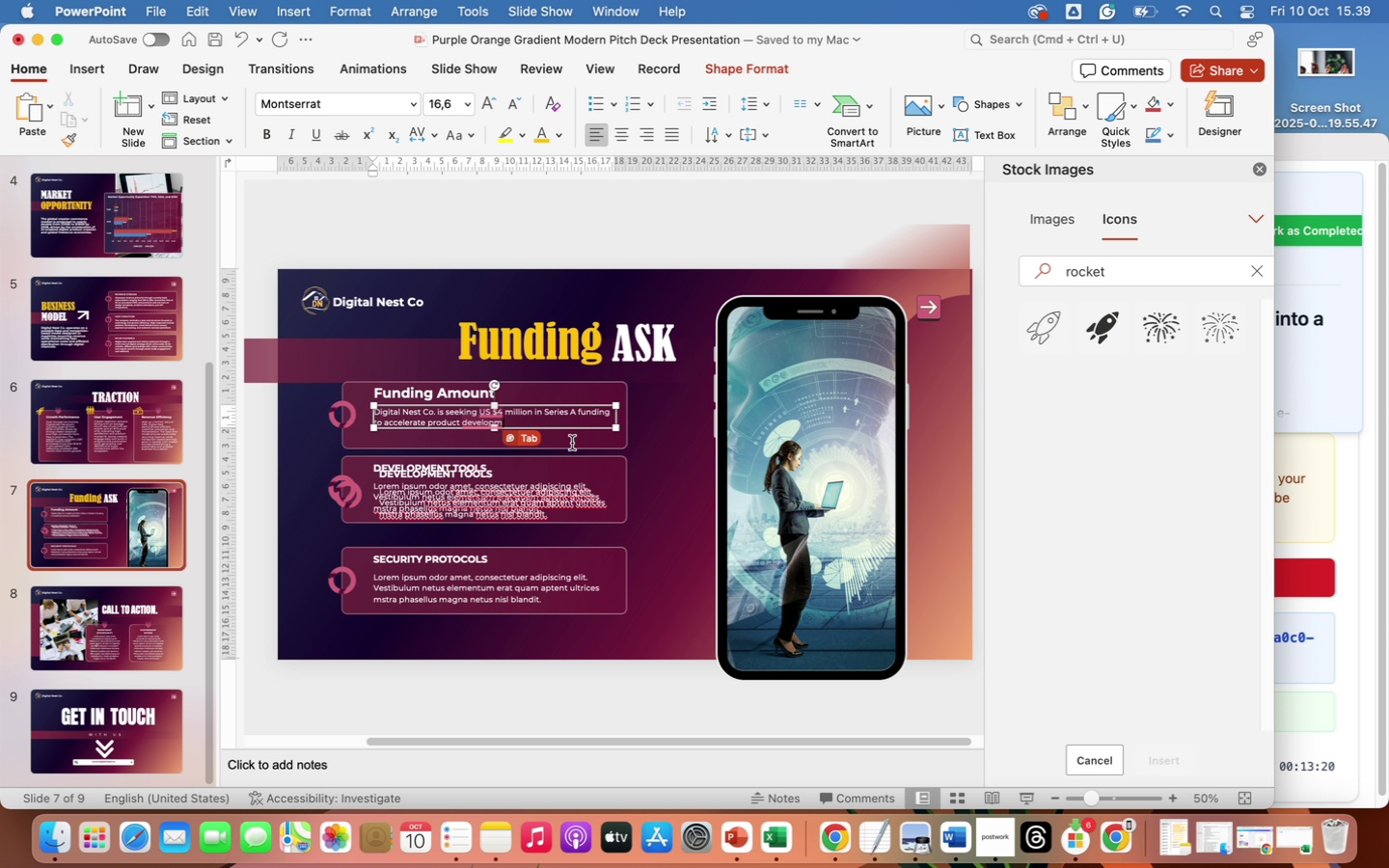 
type(ent, expand market pre)
key(Backspace)
 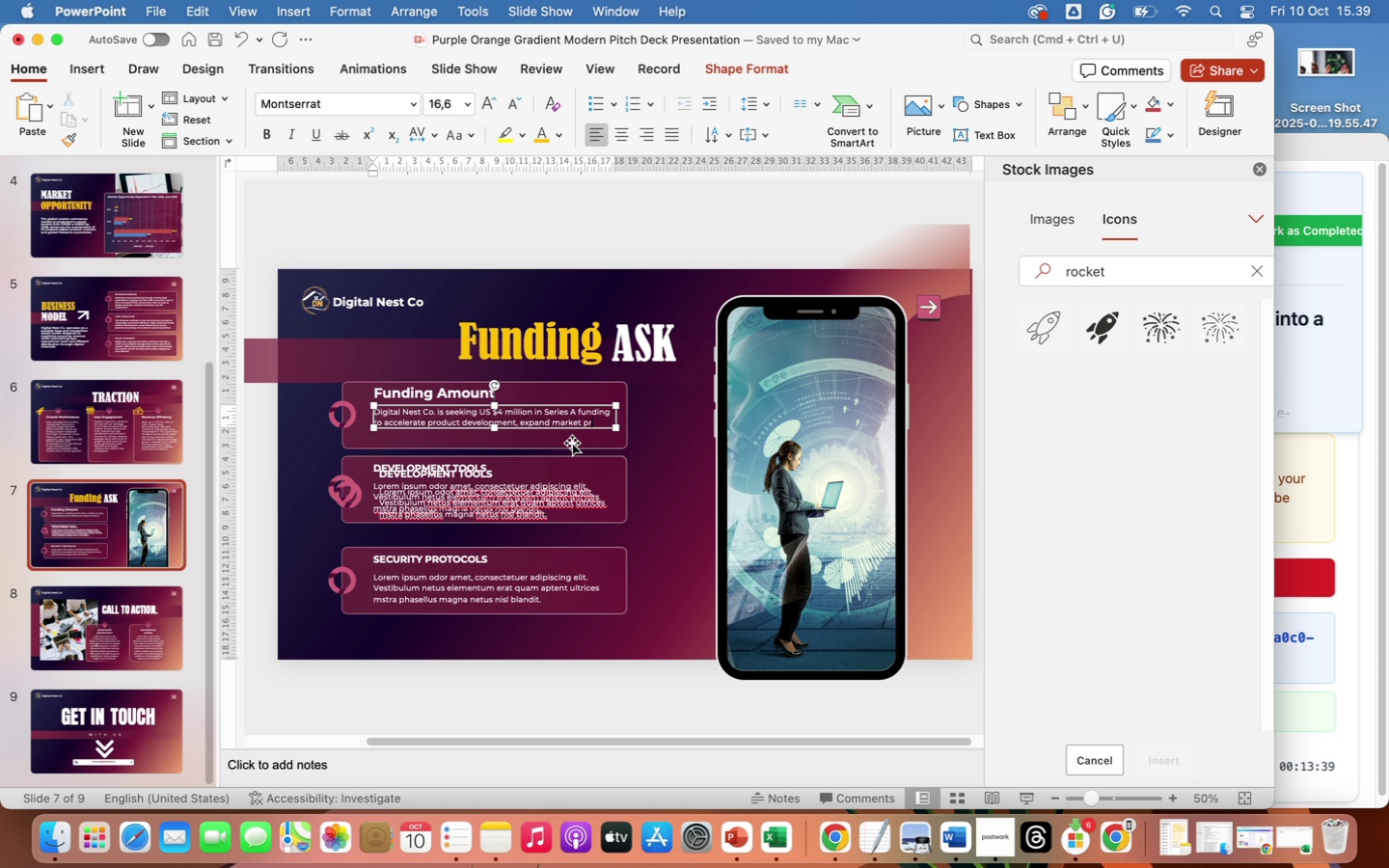 
type(esen)
 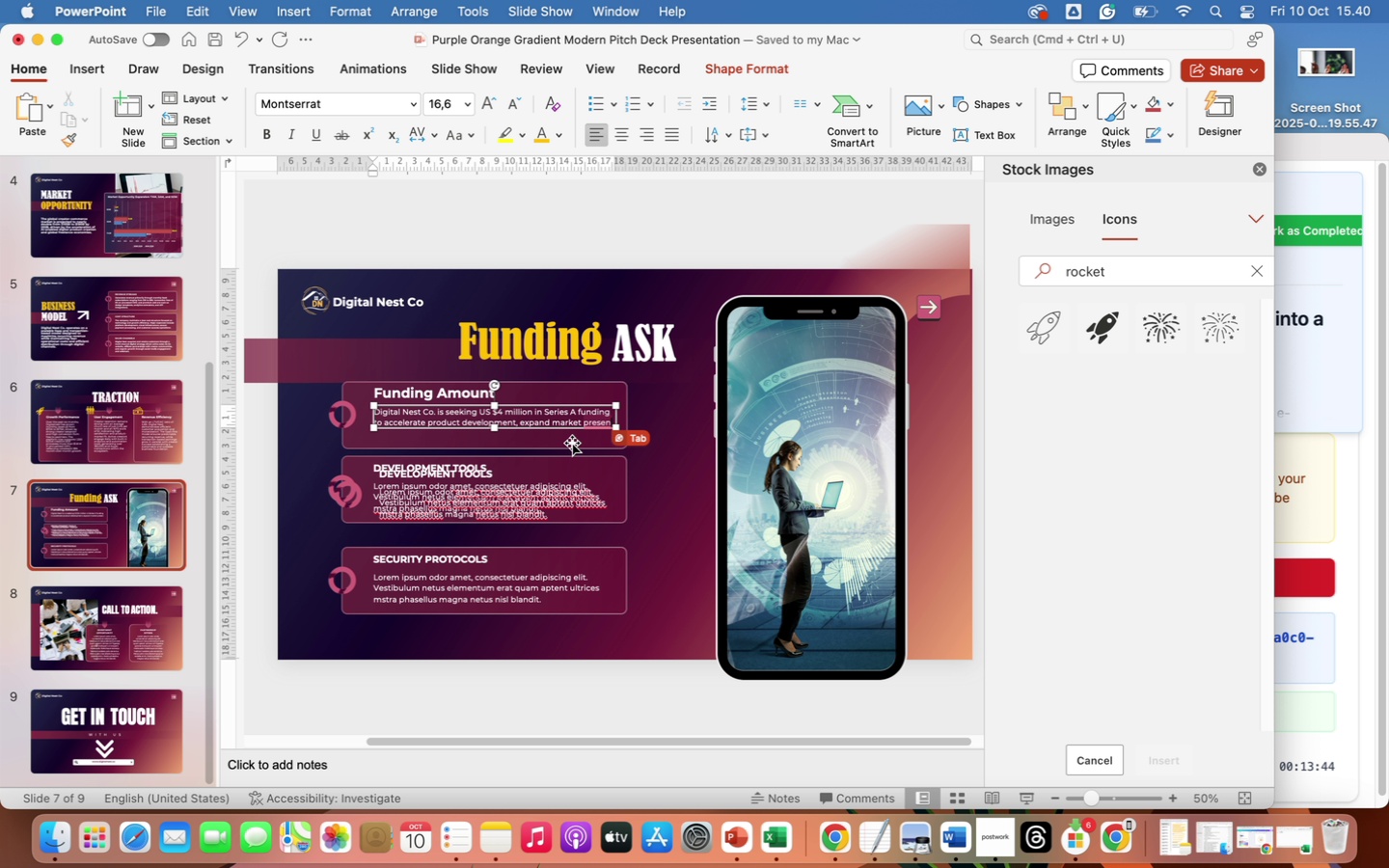 
type(ce, and)
 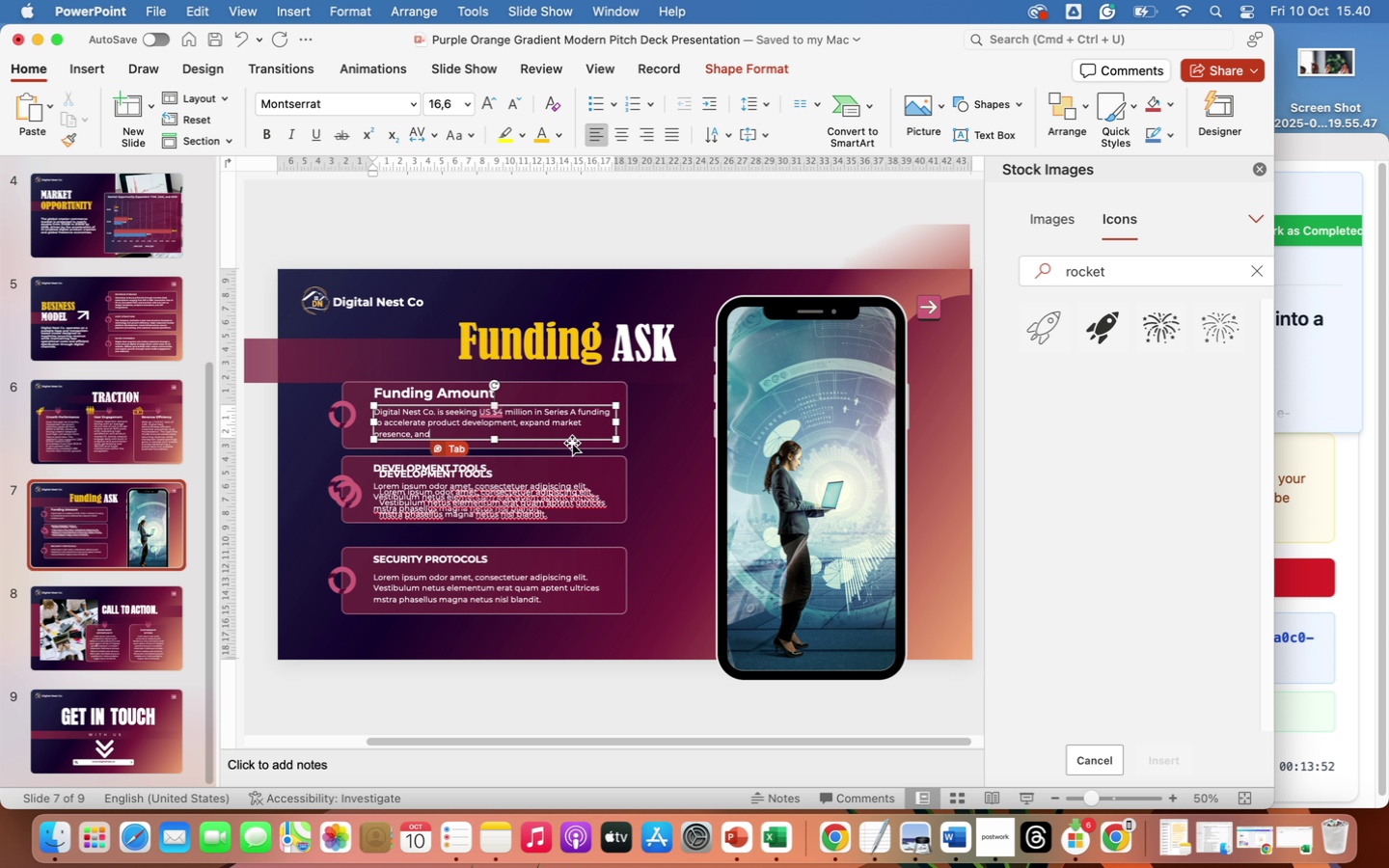 
type( reach)
 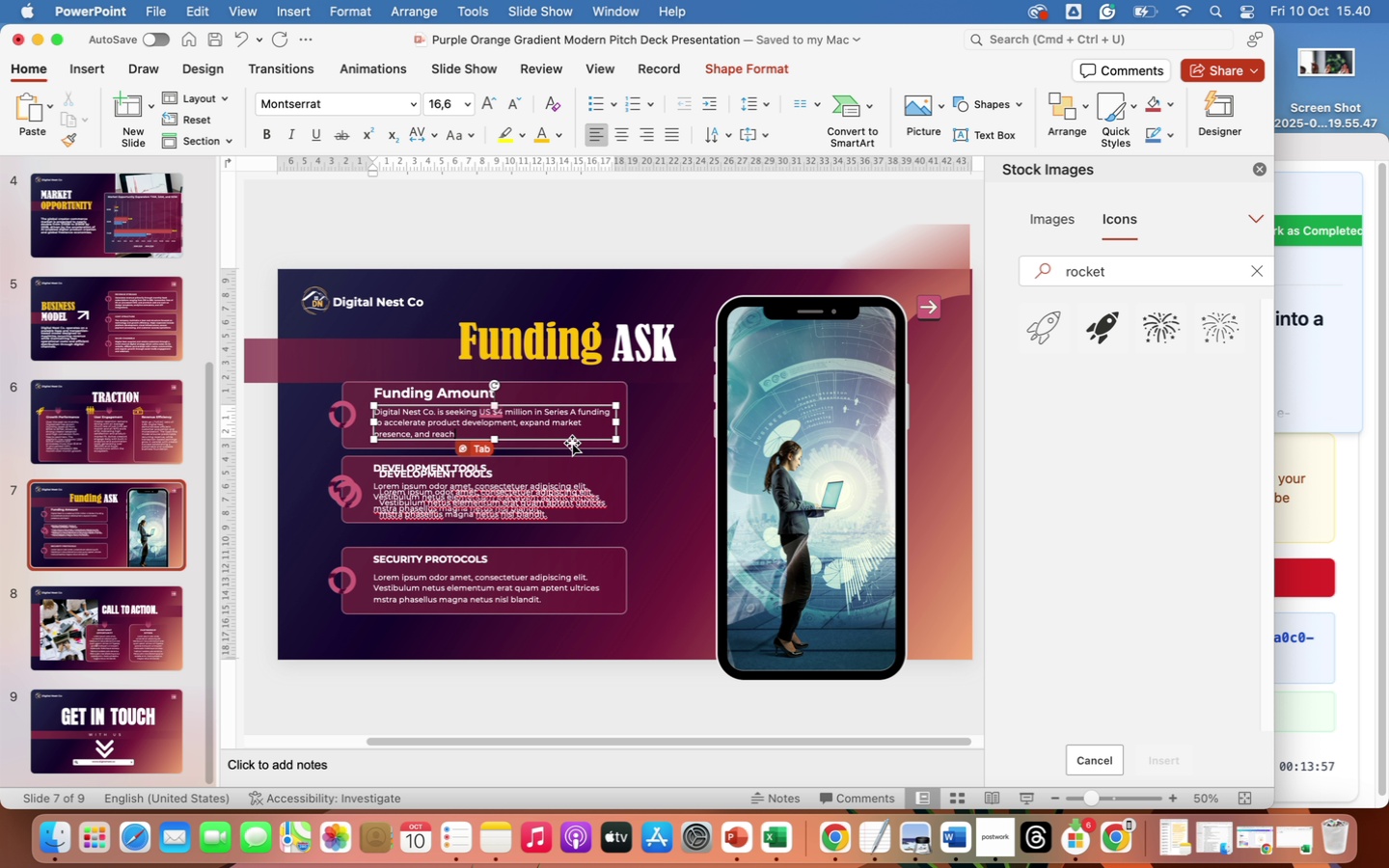 
wait(8.46)
 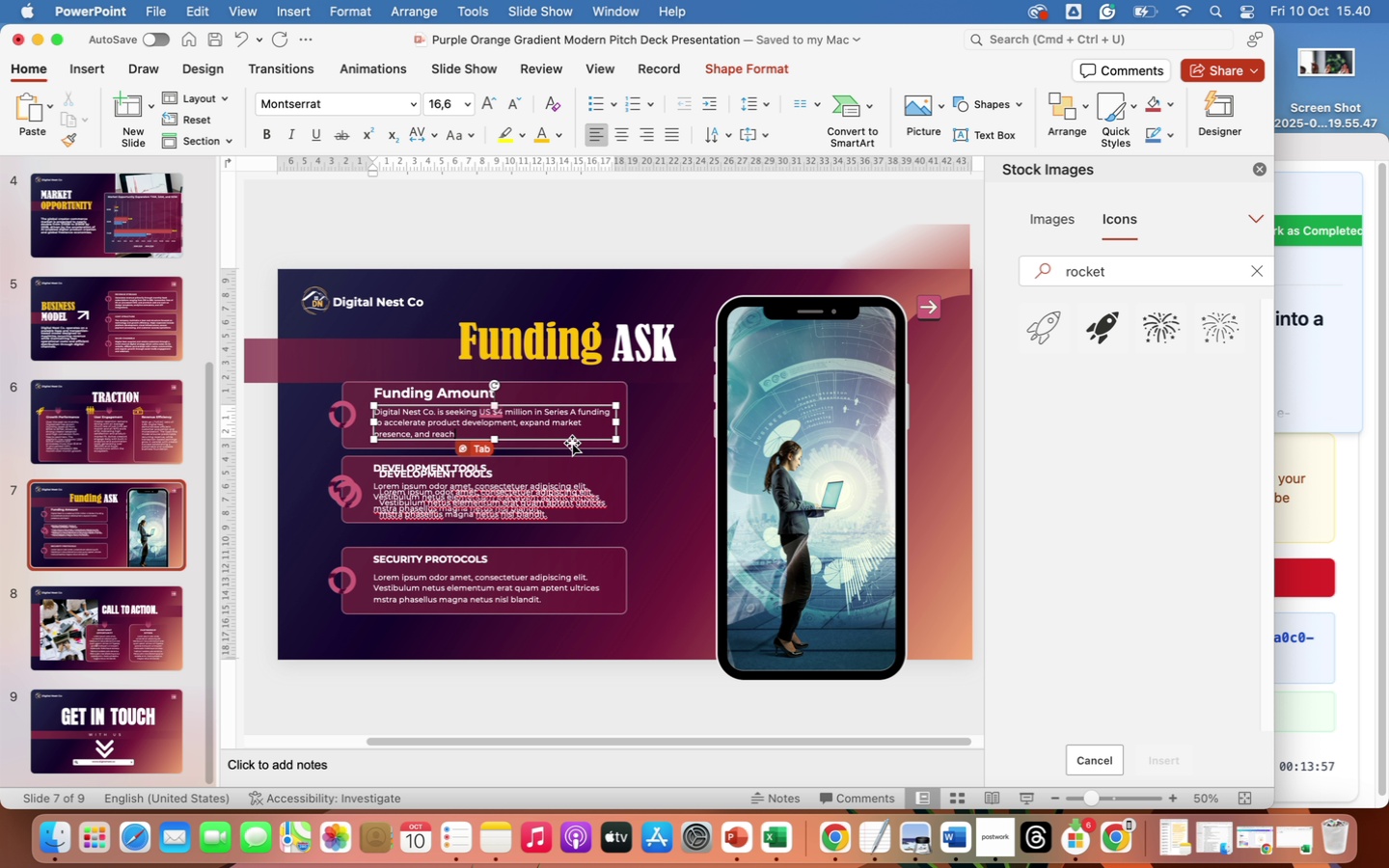 
type( a $10 M GMV run-rate e)
key(Backspace)
type(within 18 months.)
 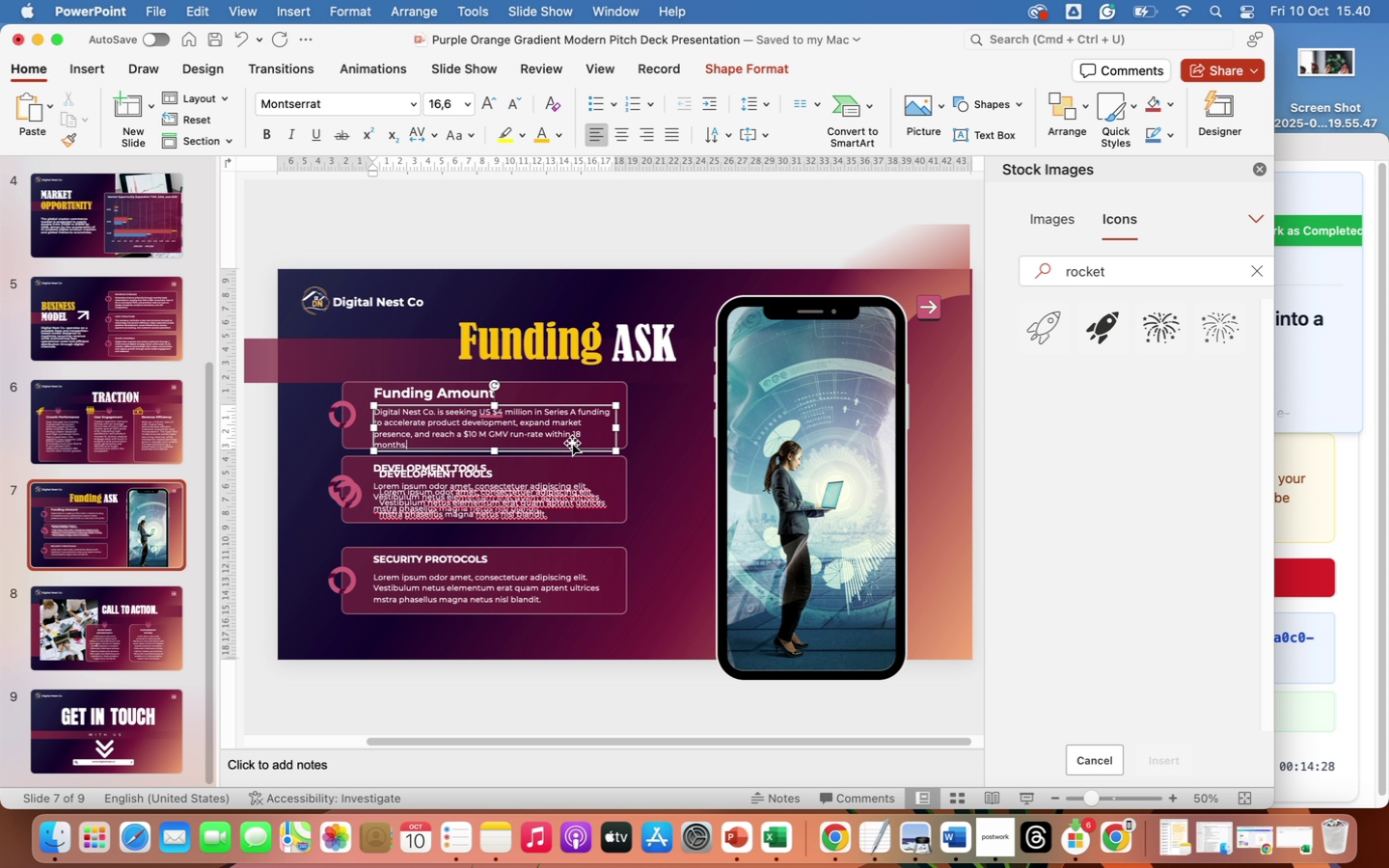 
left_click_drag(start_coordinate=[411, 442], to_coordinate=[392, 406])
 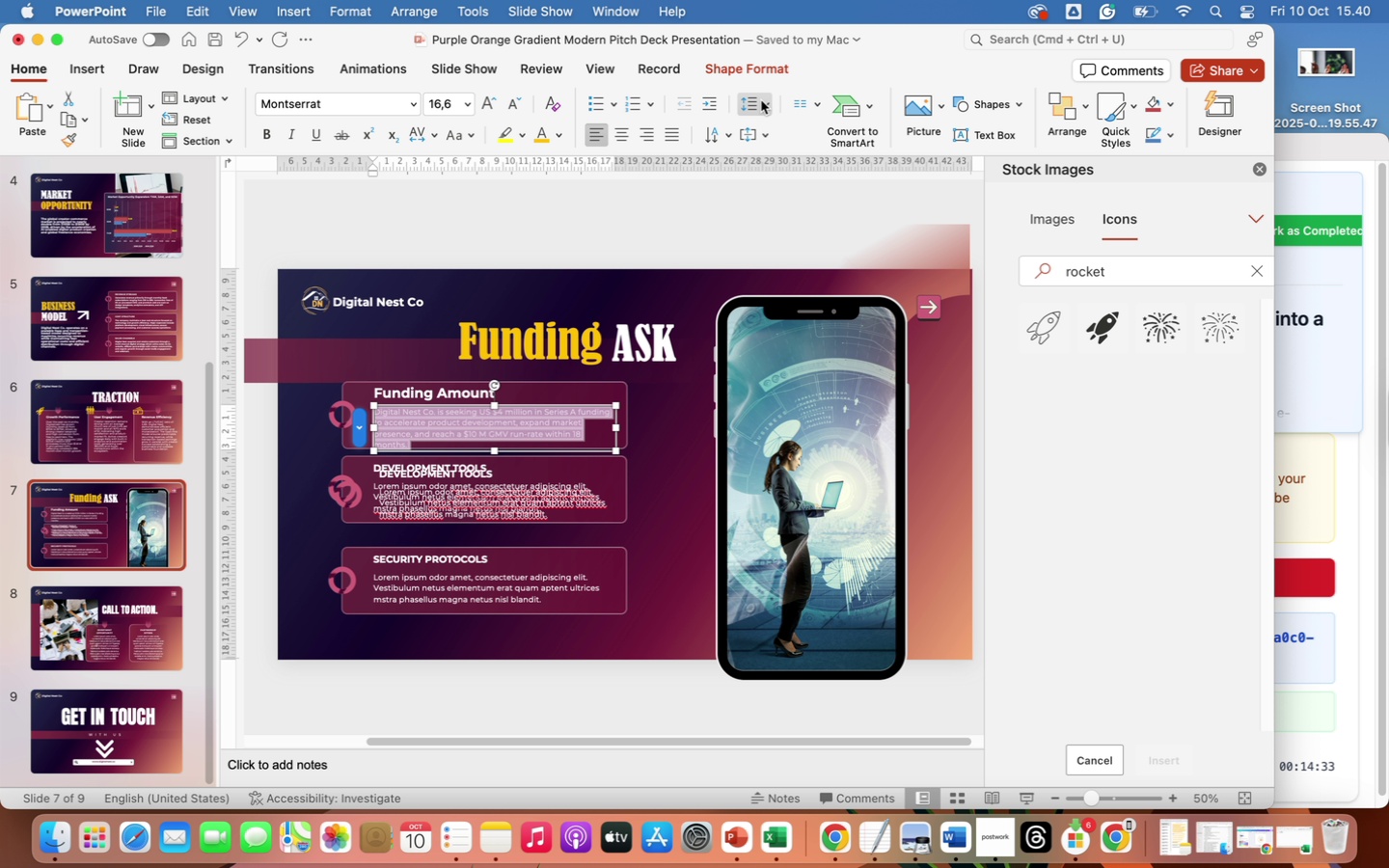 
left_click([761, 100])
 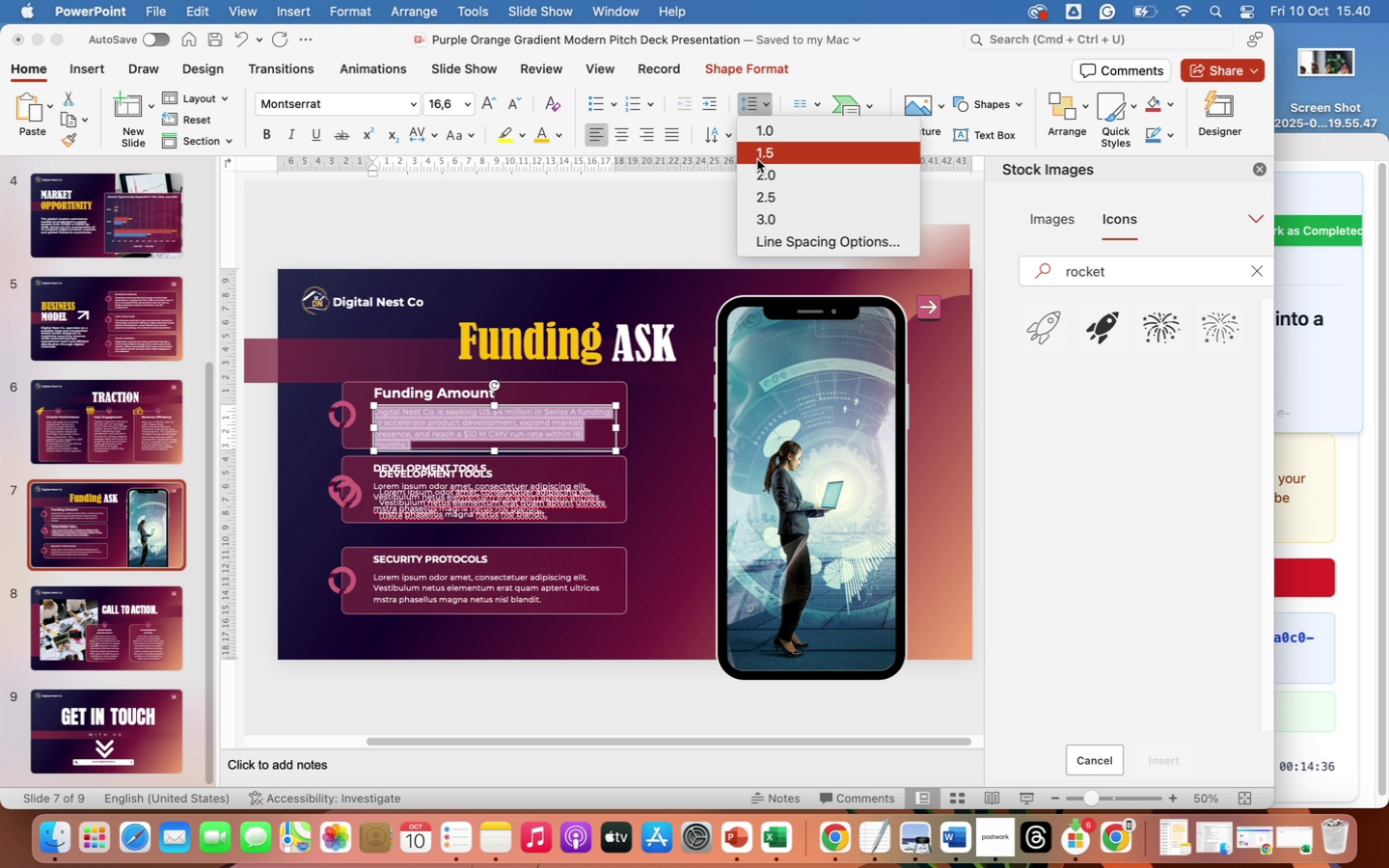 
left_click([767, 240])
 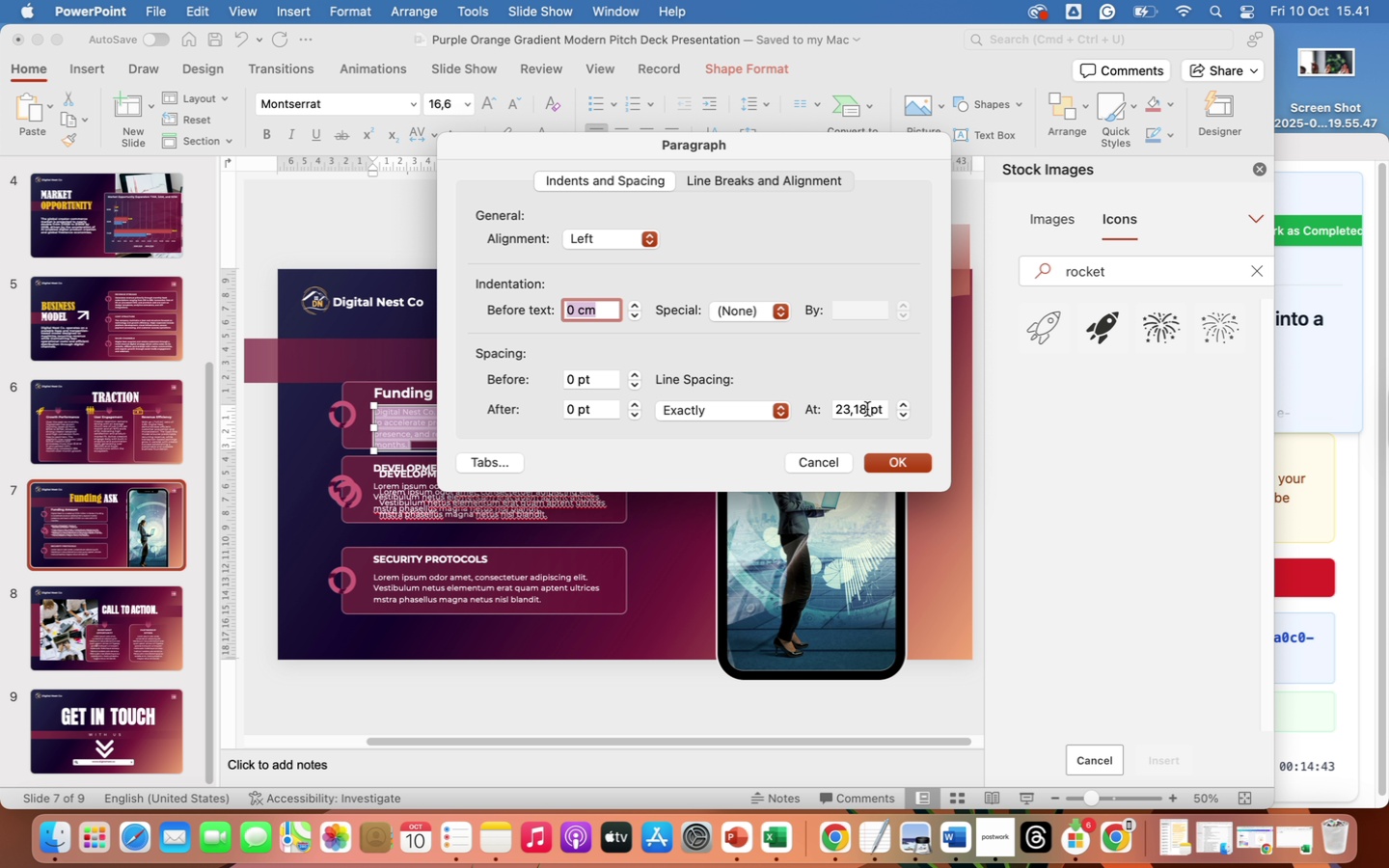 
wait(7.42)
 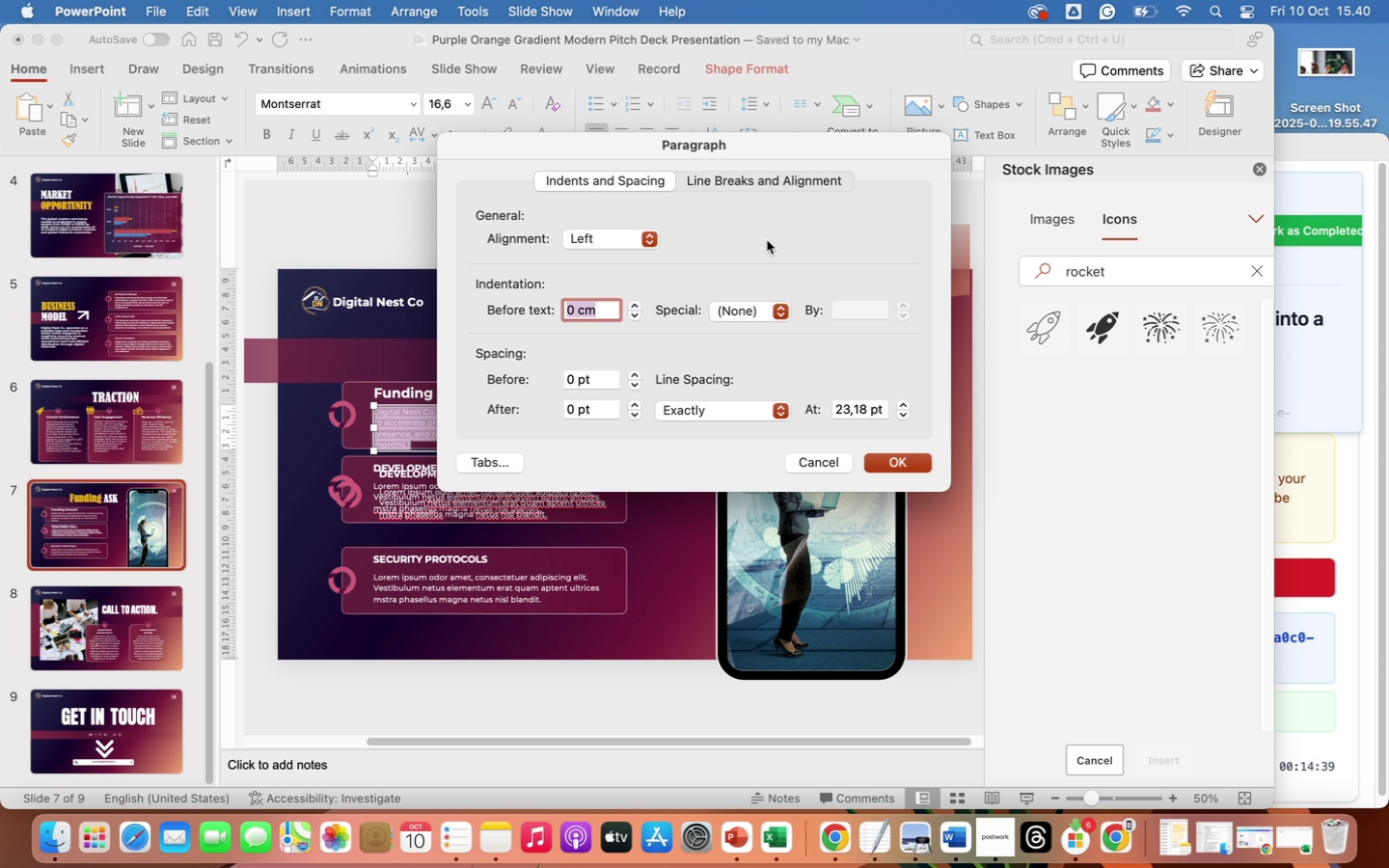 
left_click_drag(start_coordinate=[868, 410], to_coordinate=[820, 408])
 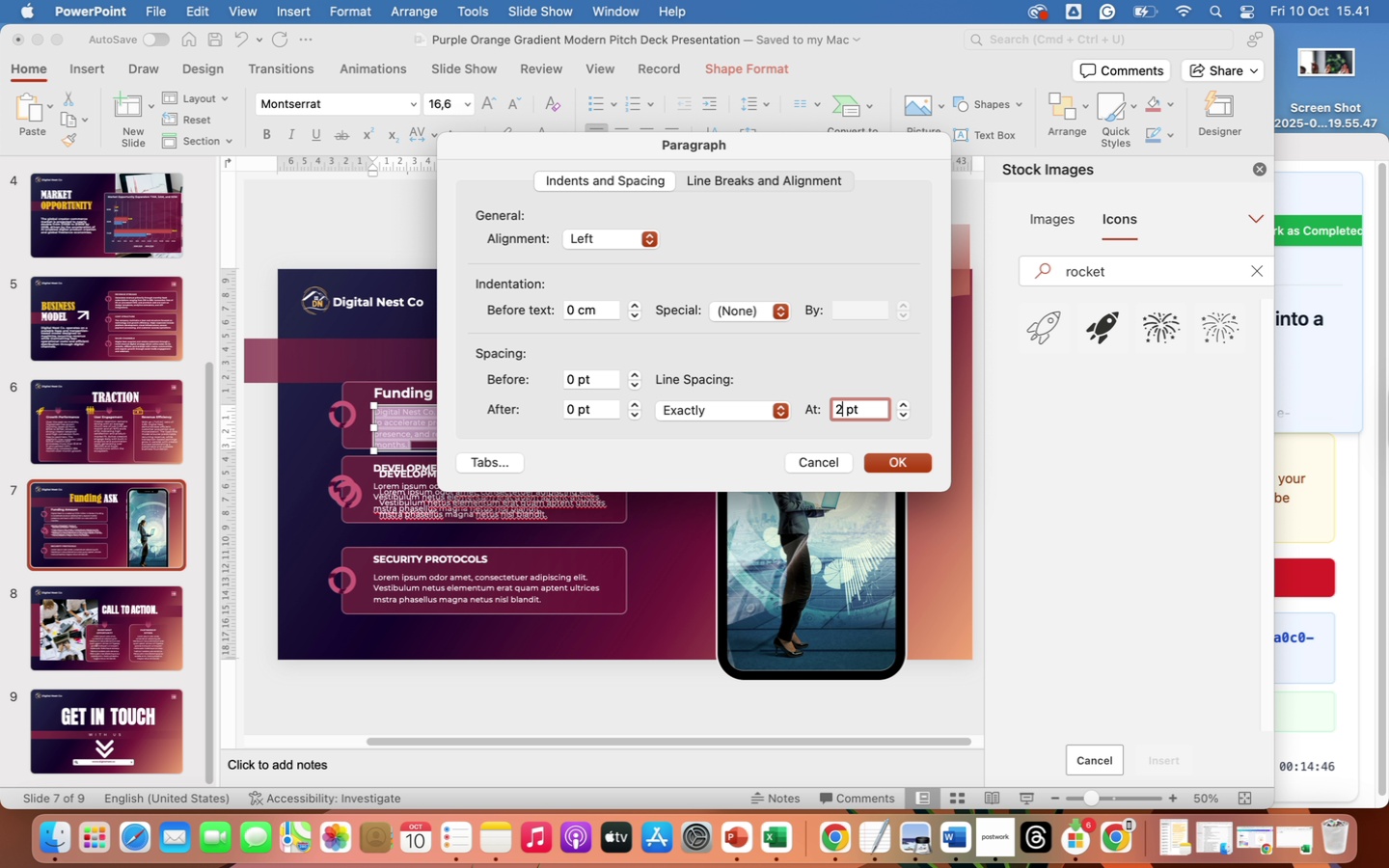 
type(20)
 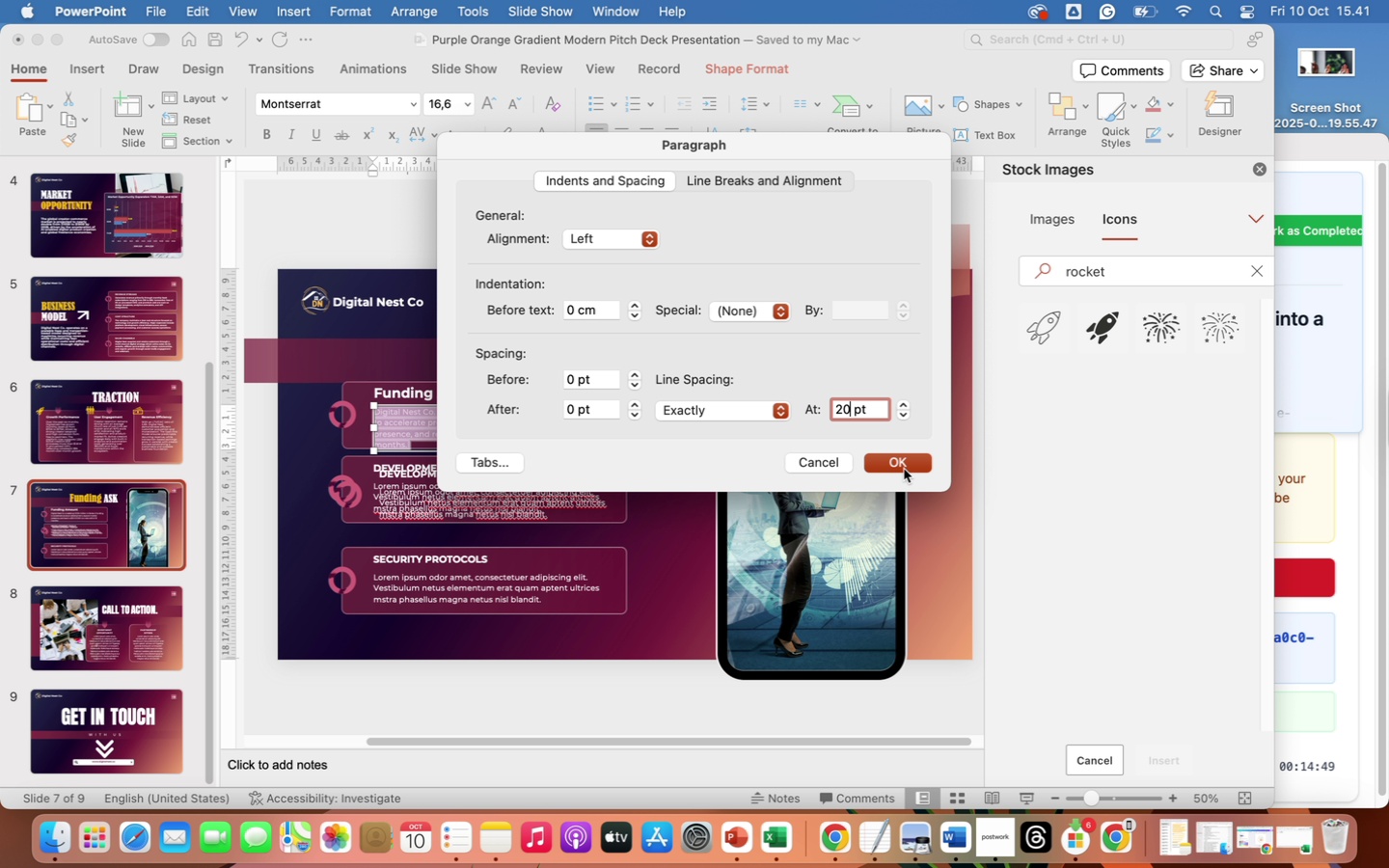 
left_click([901, 464])
 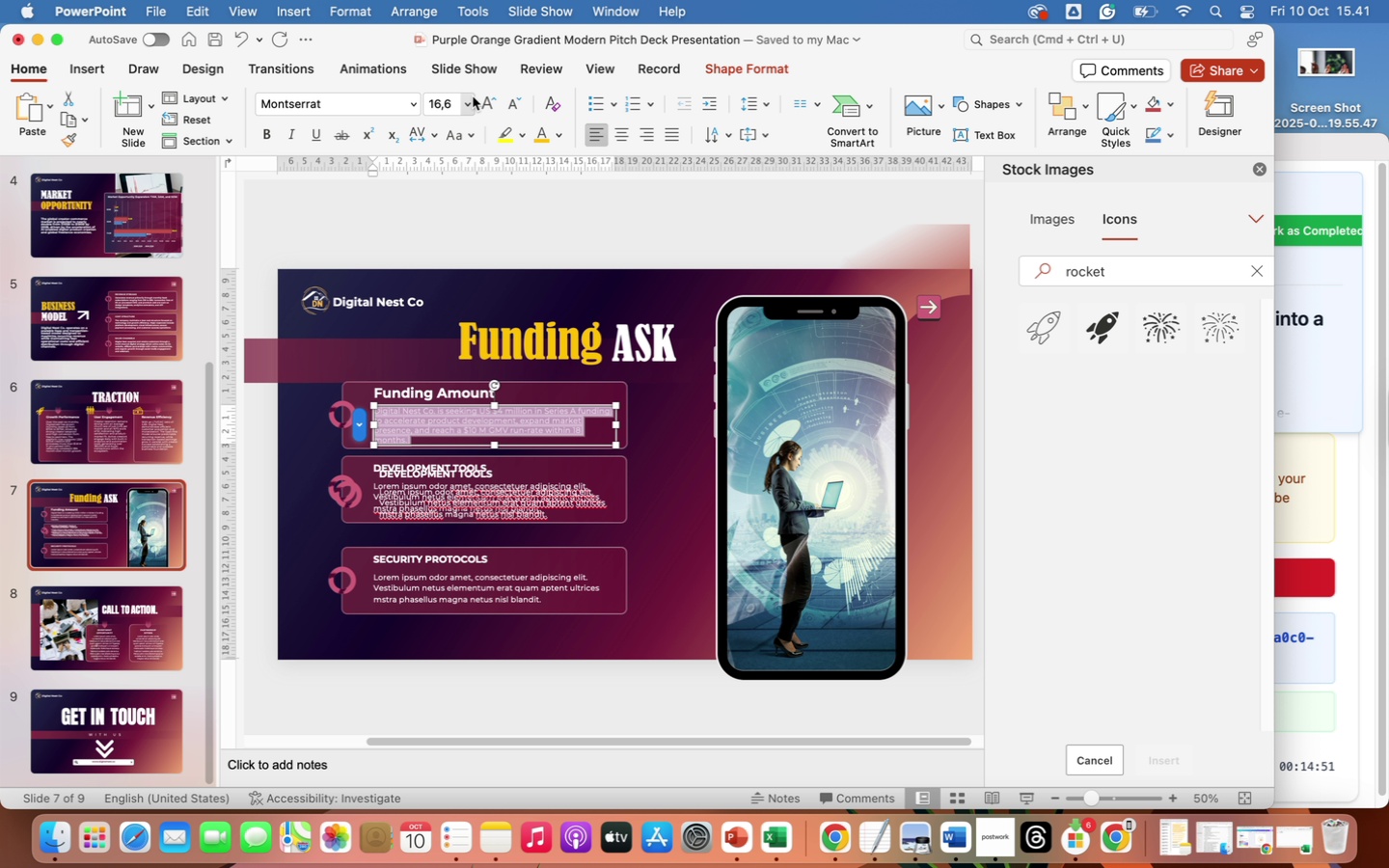 
left_click([466, 95])
 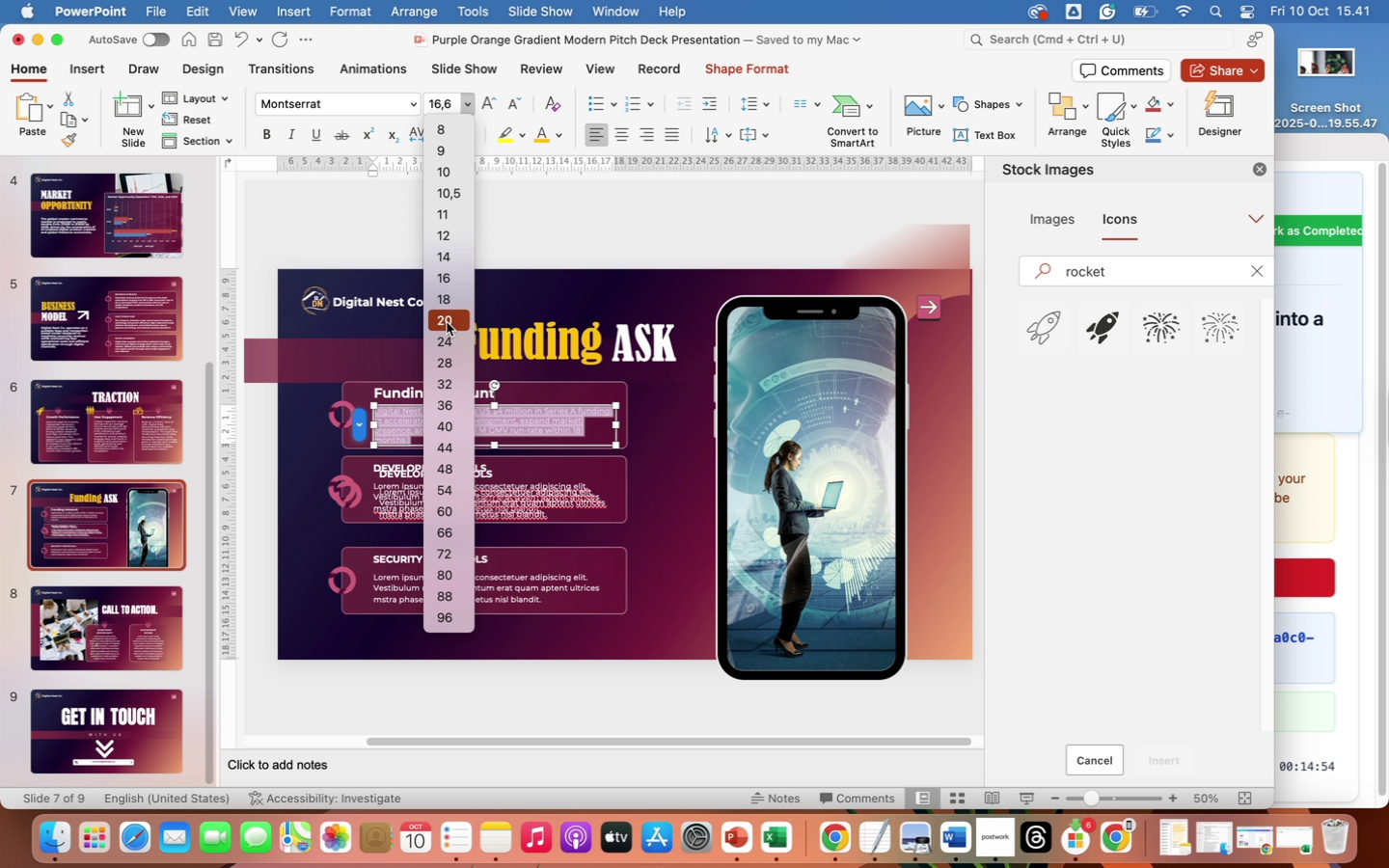 
left_click([448, 339])
 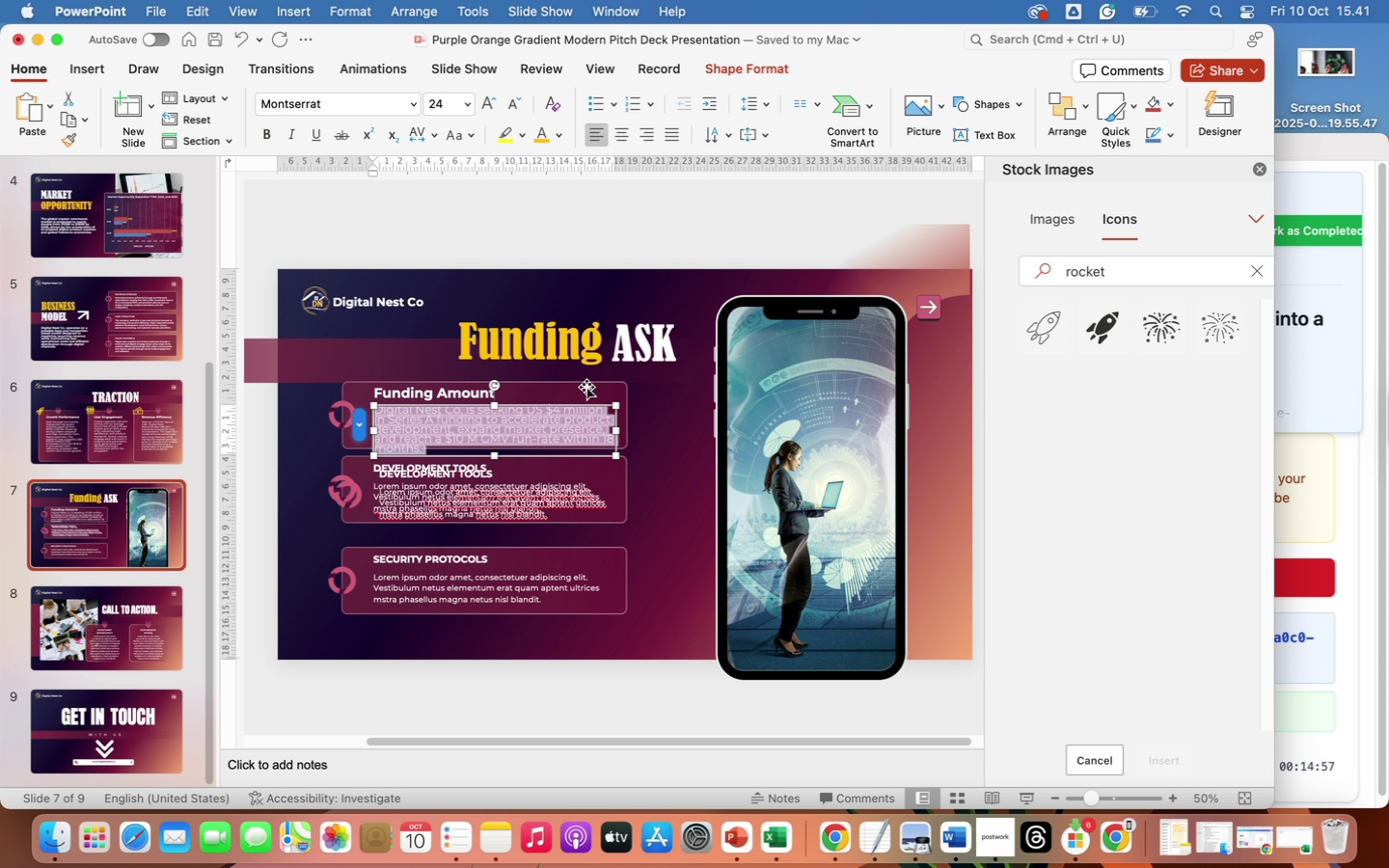 
left_click([586, 387])
 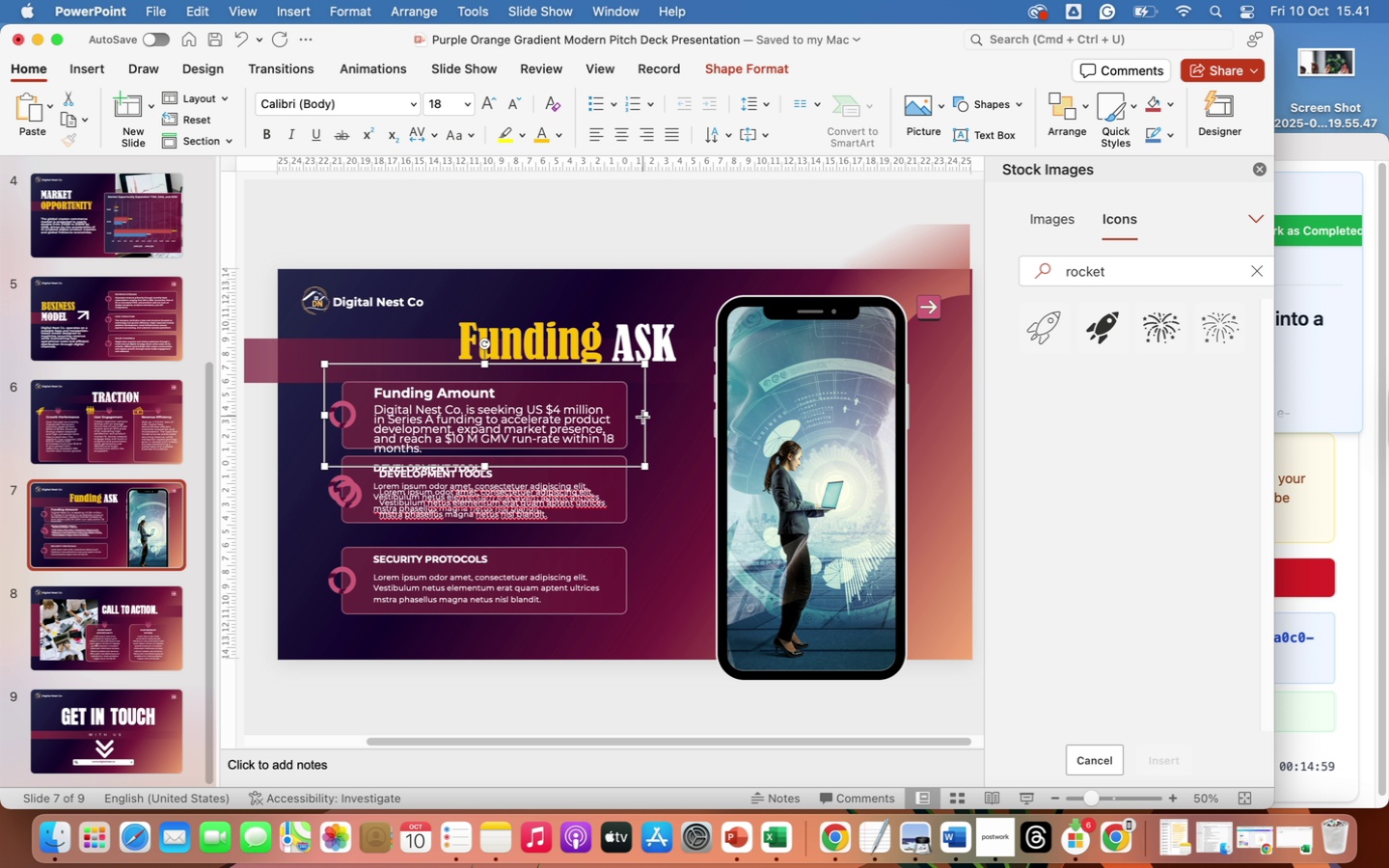 
left_click_drag(start_coordinate=[643, 417], to_coordinate=[688, 421])
 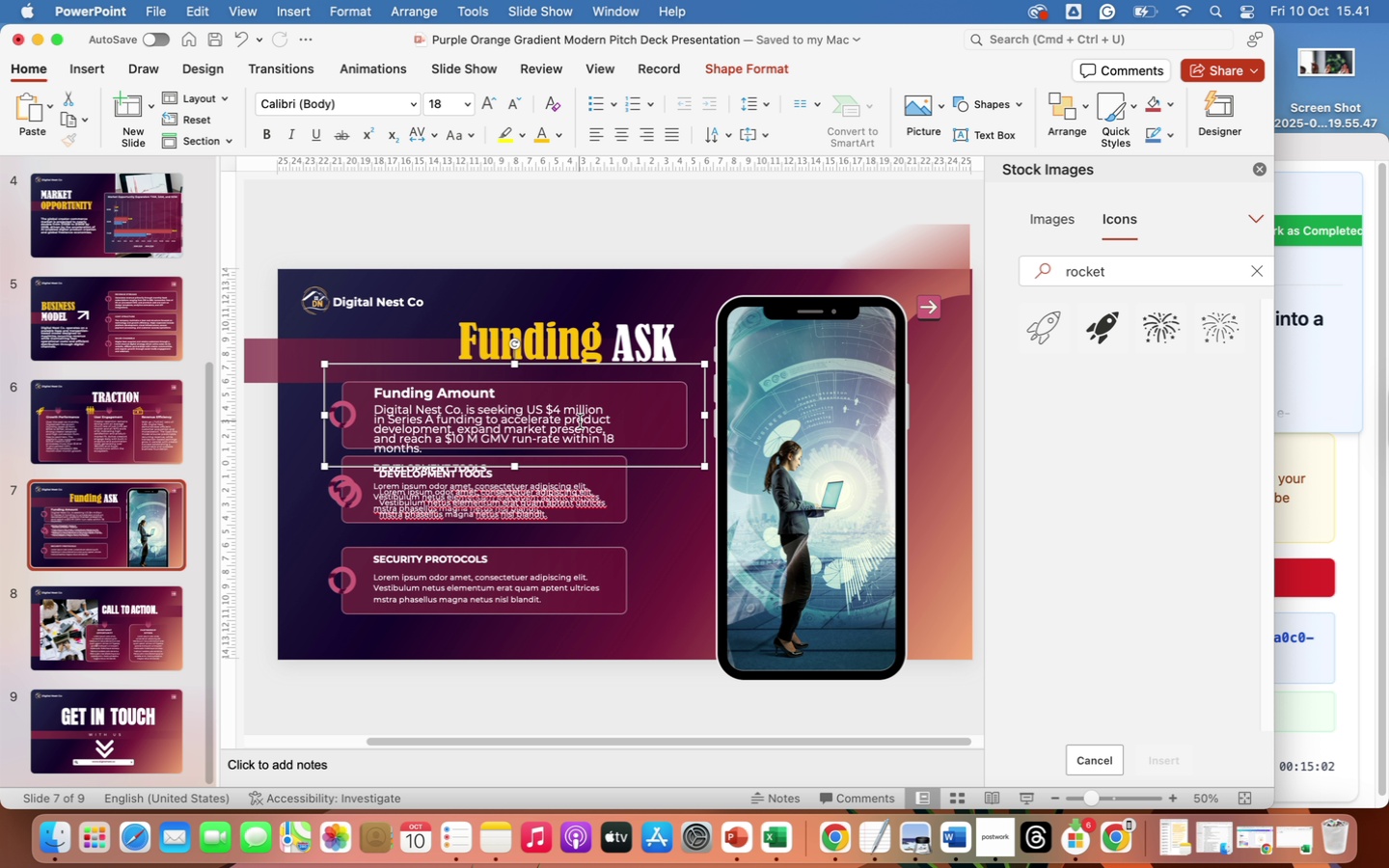 
left_click([580, 421])
 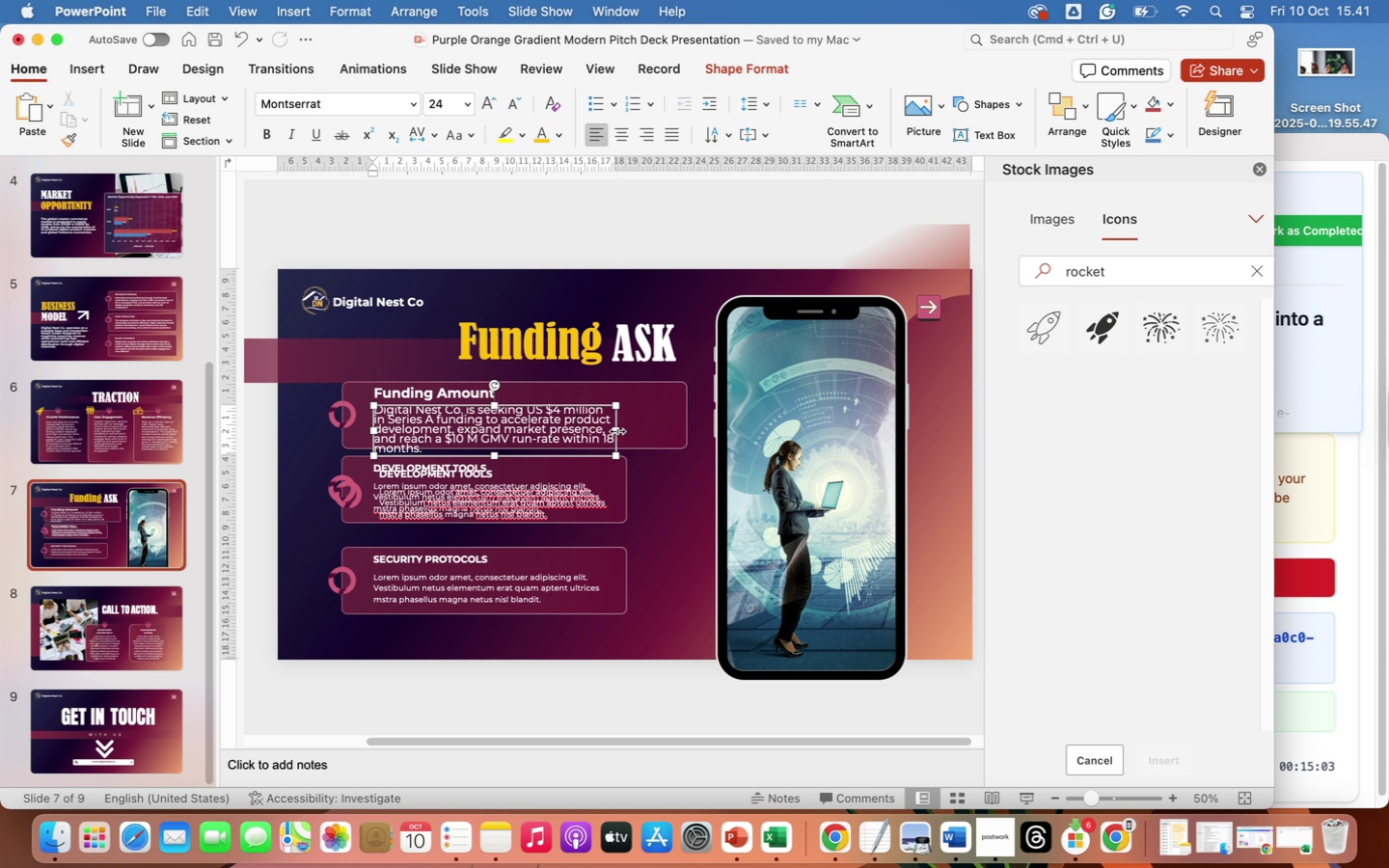 
left_click_drag(start_coordinate=[616, 431], to_coordinate=[677, 427])
 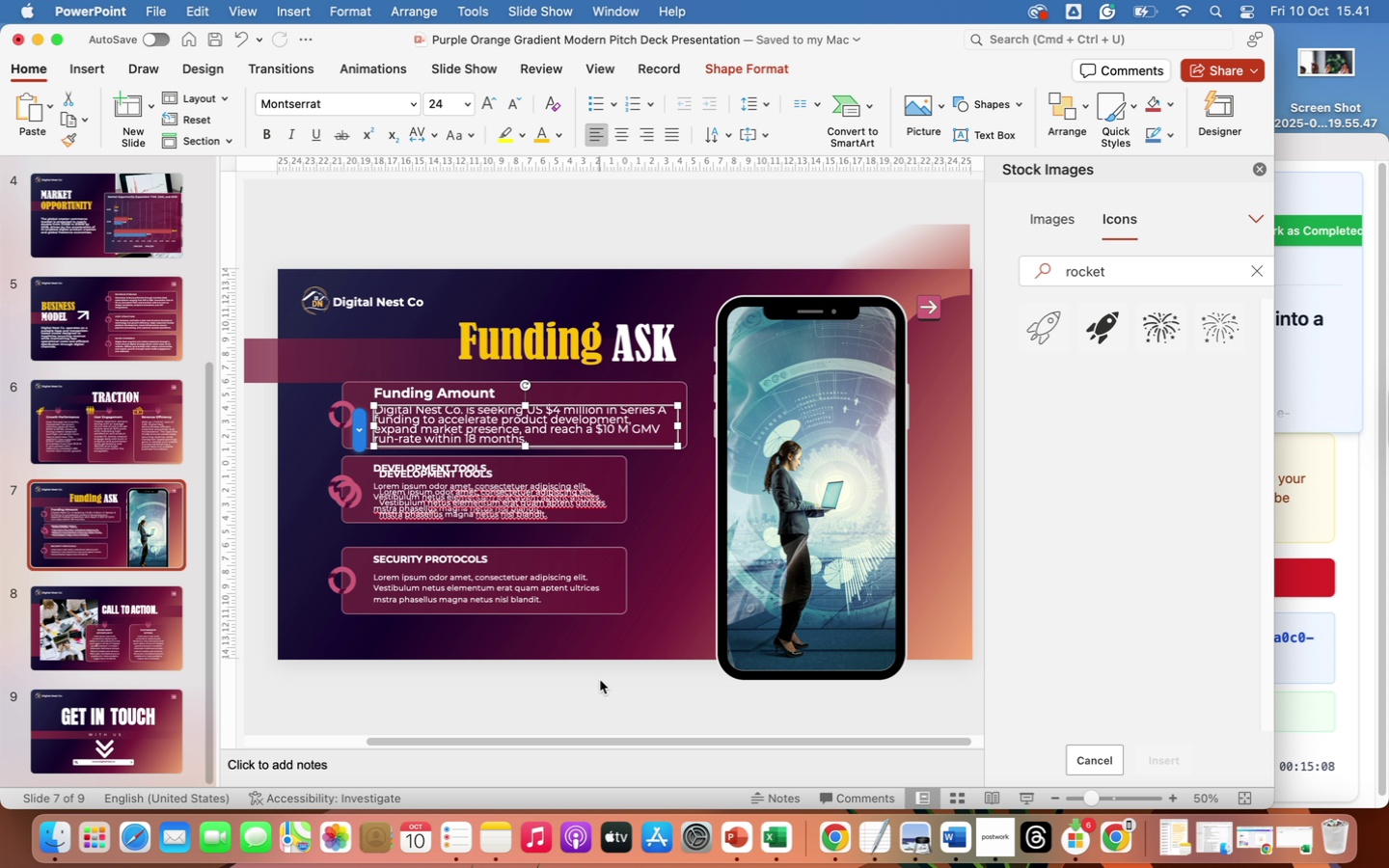 
left_click([598, 688])
 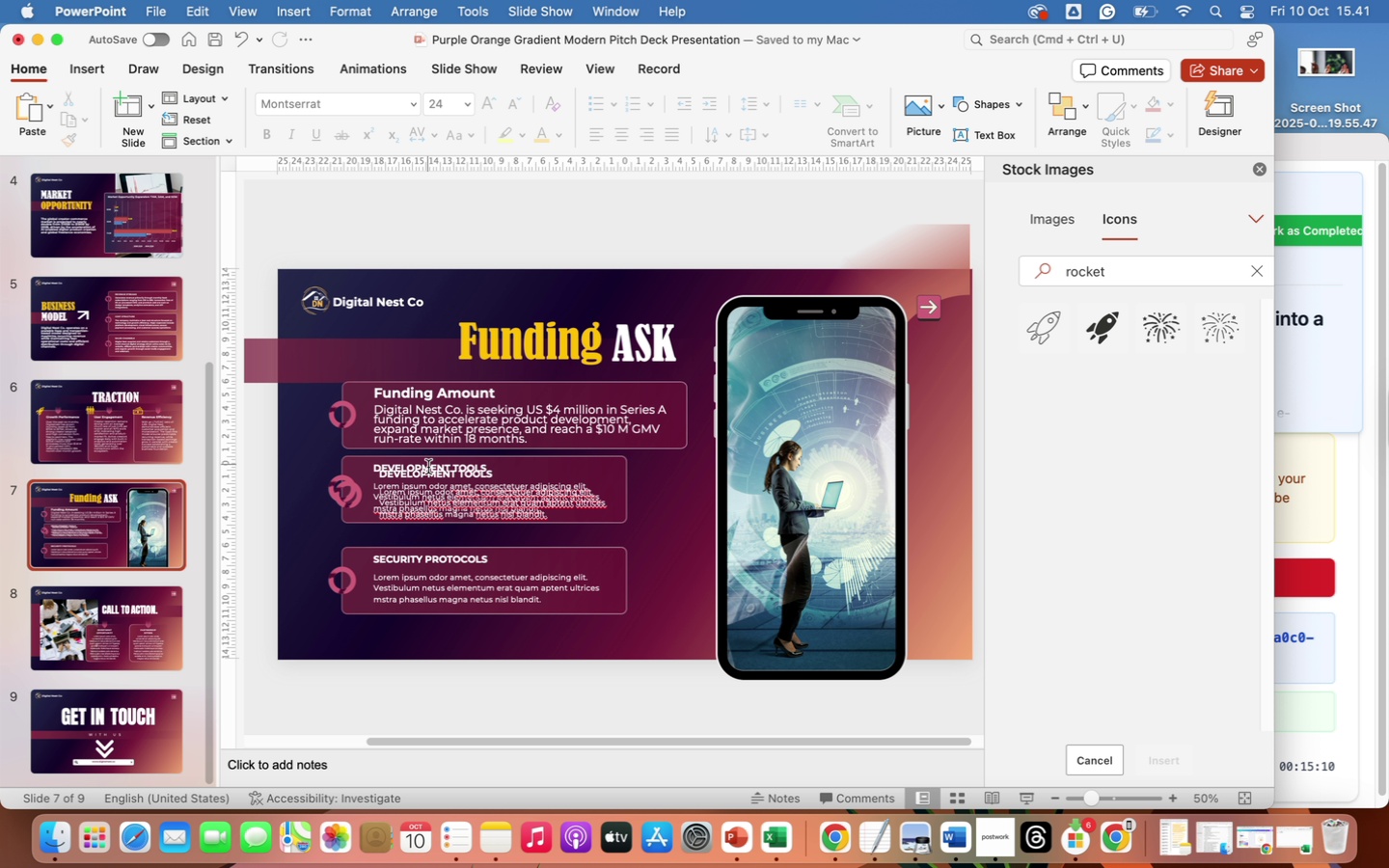 
left_click([445, 503])
 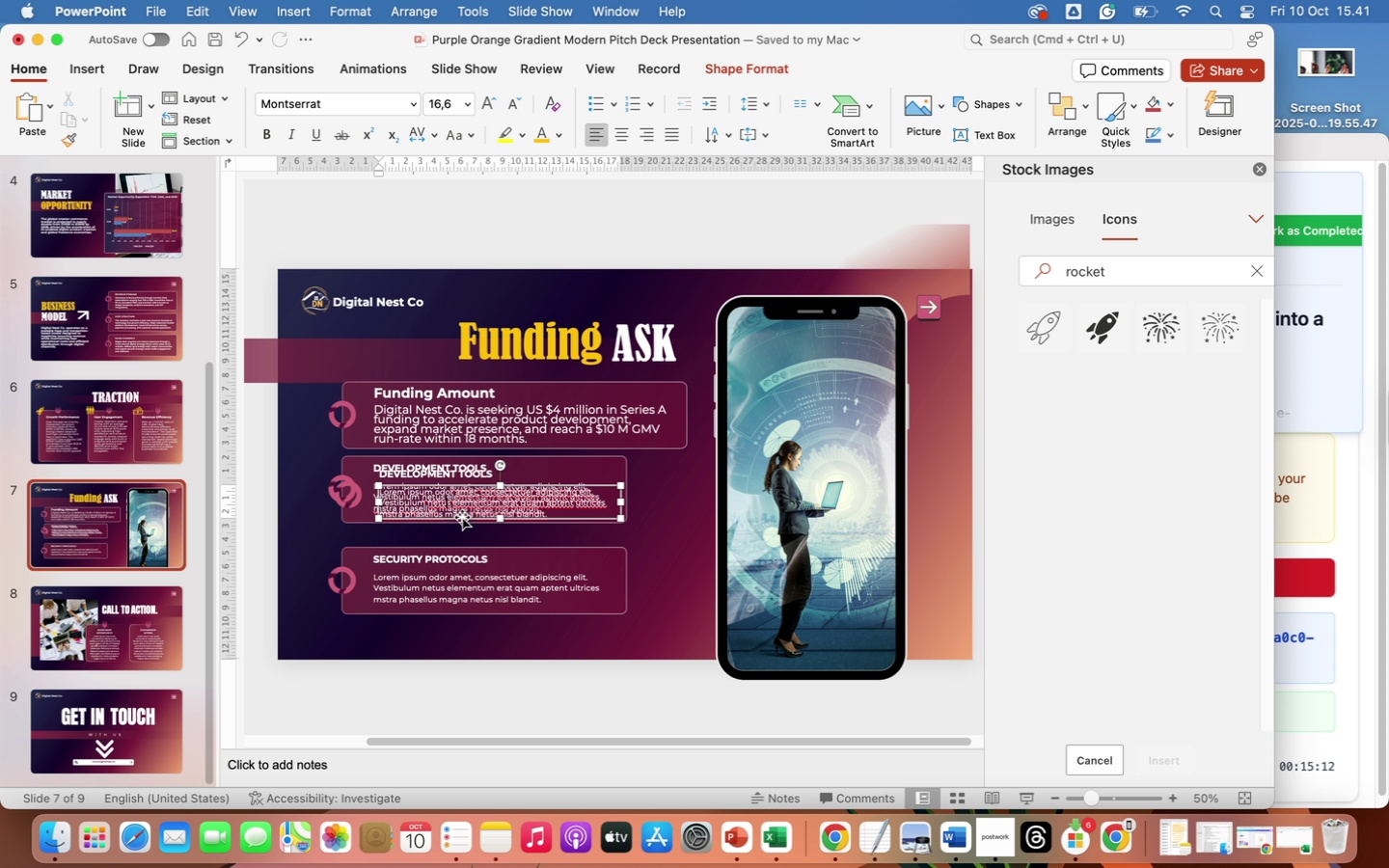 
left_click([462, 517])
 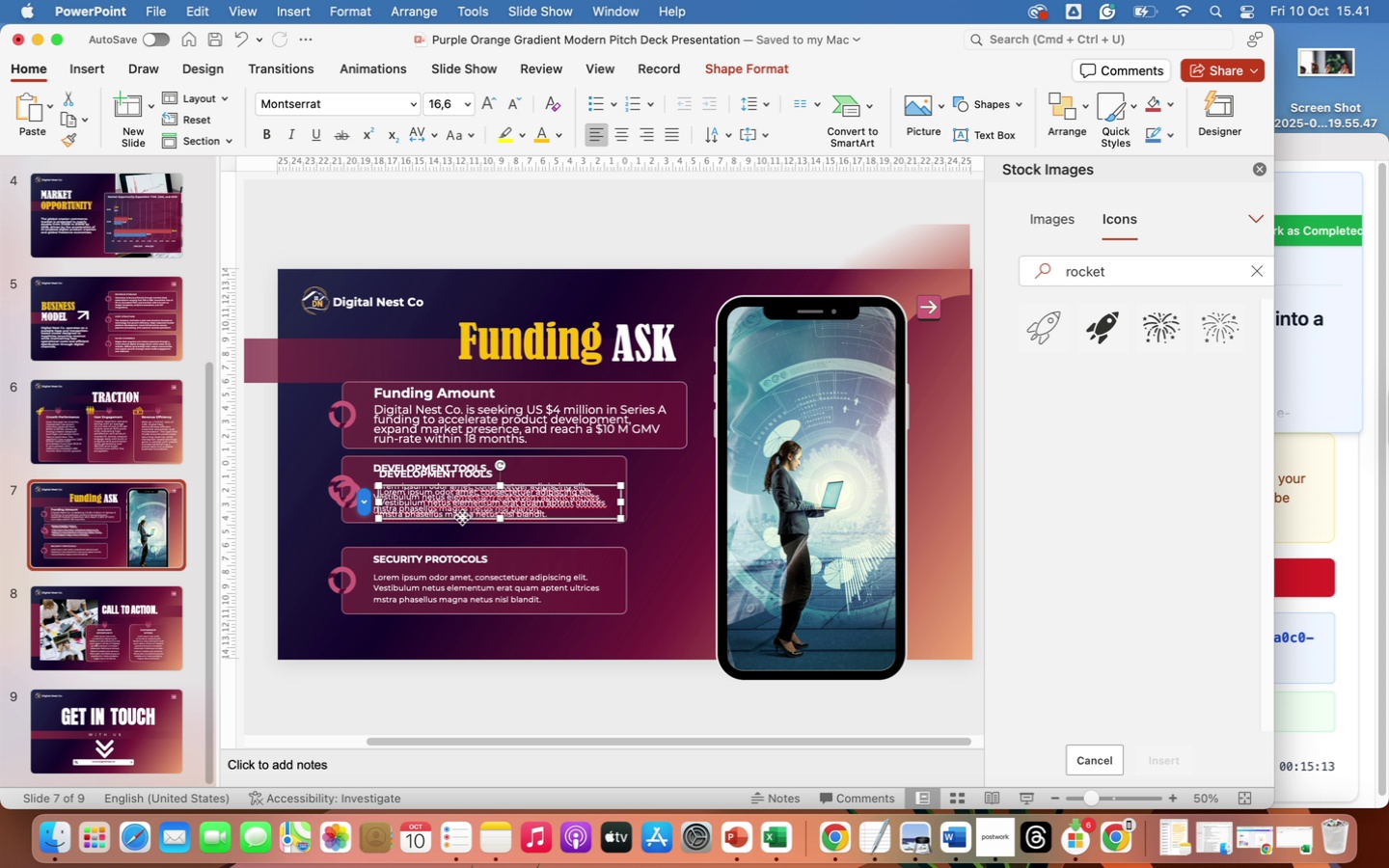 
key(Backspace)
 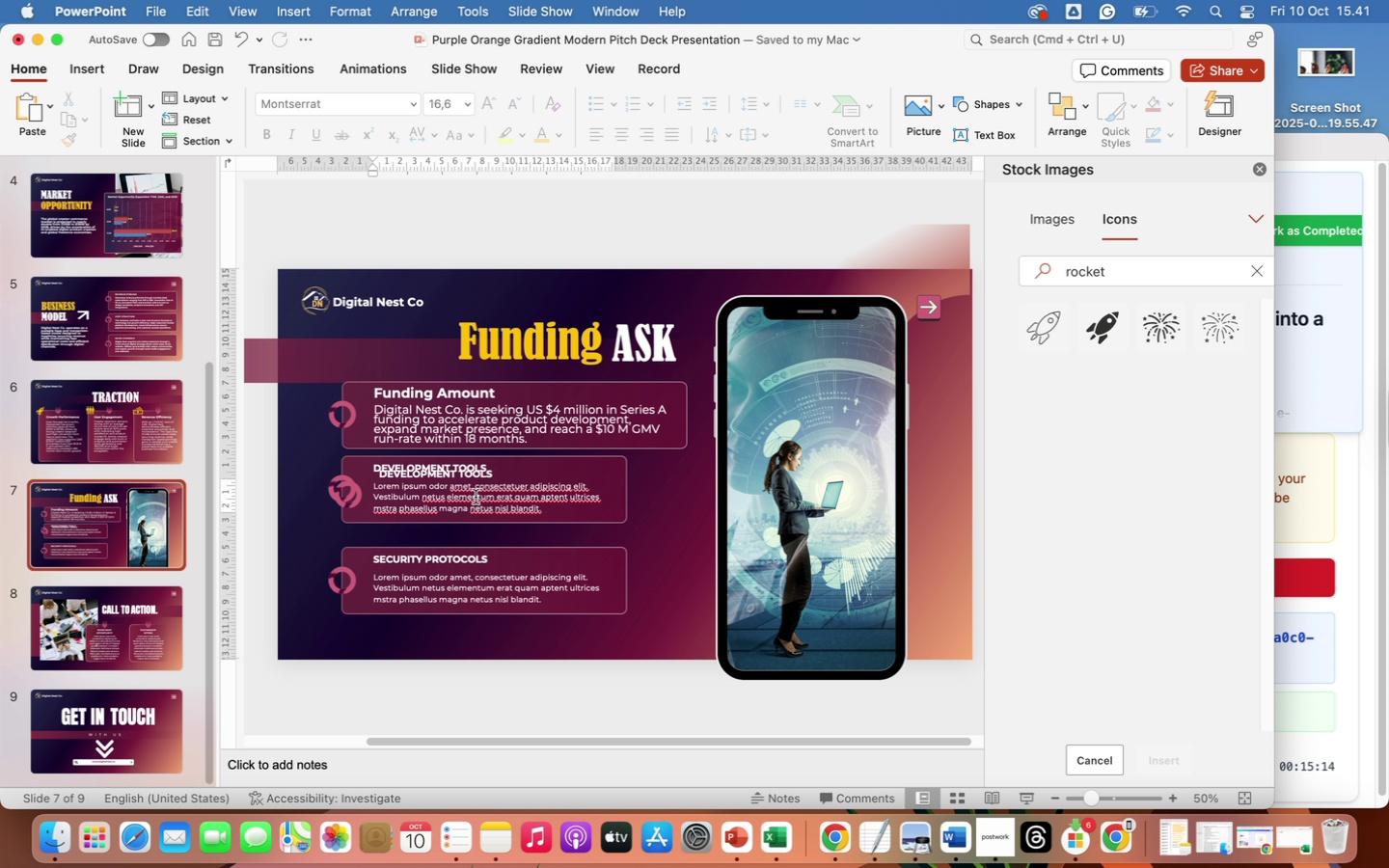 
left_click([476, 497])
 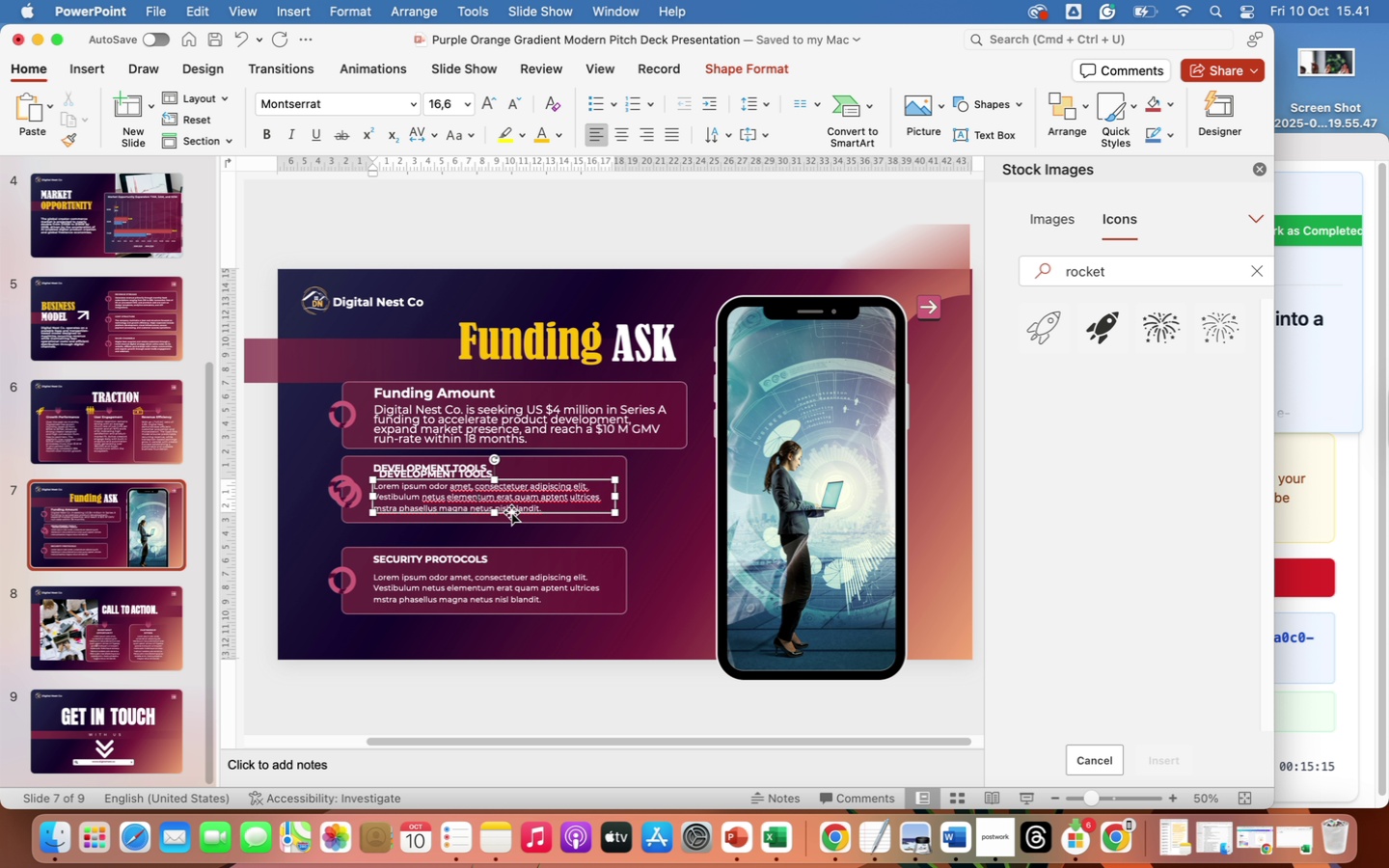 
left_click([511, 512])
 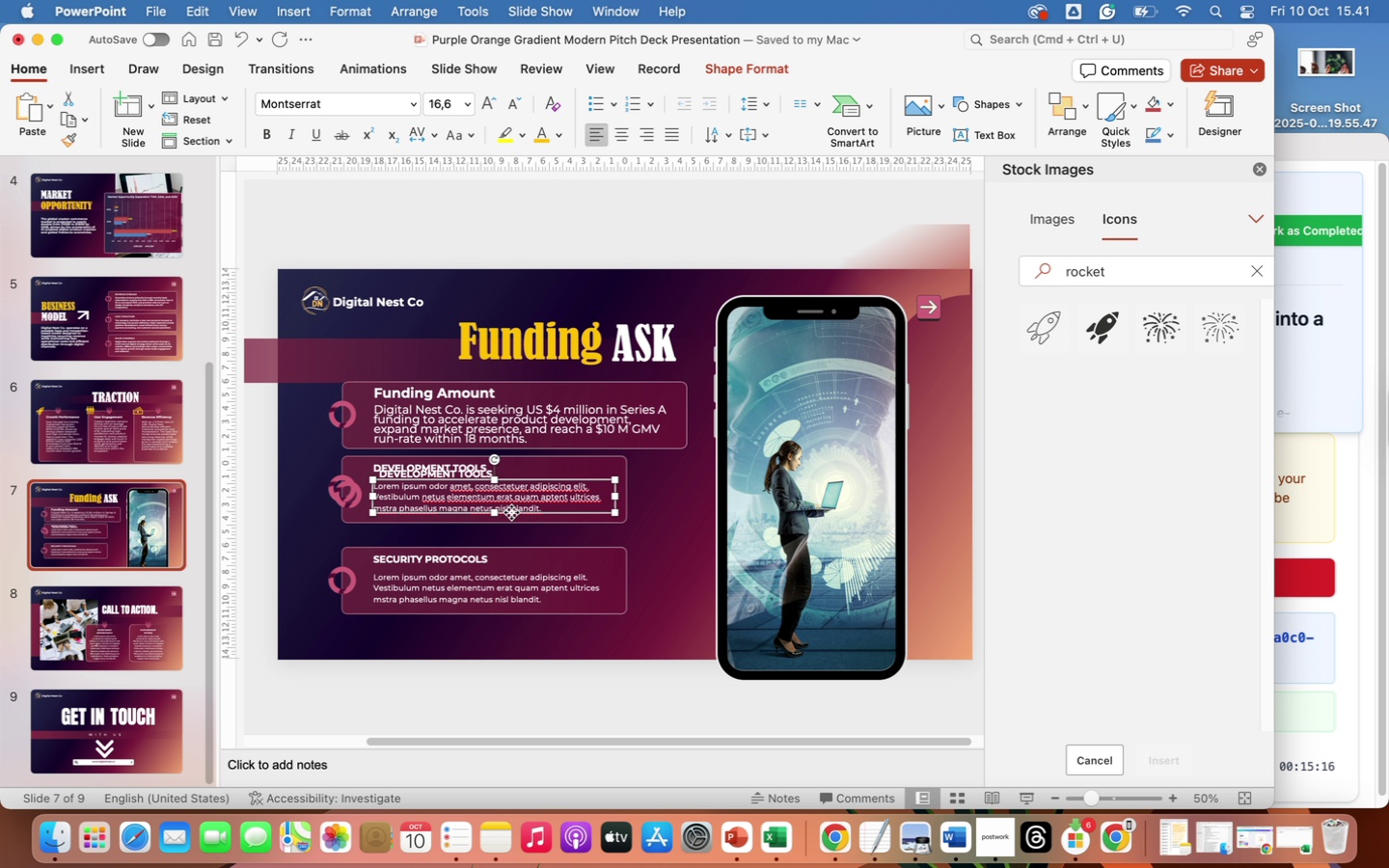 
key(Backspace)
 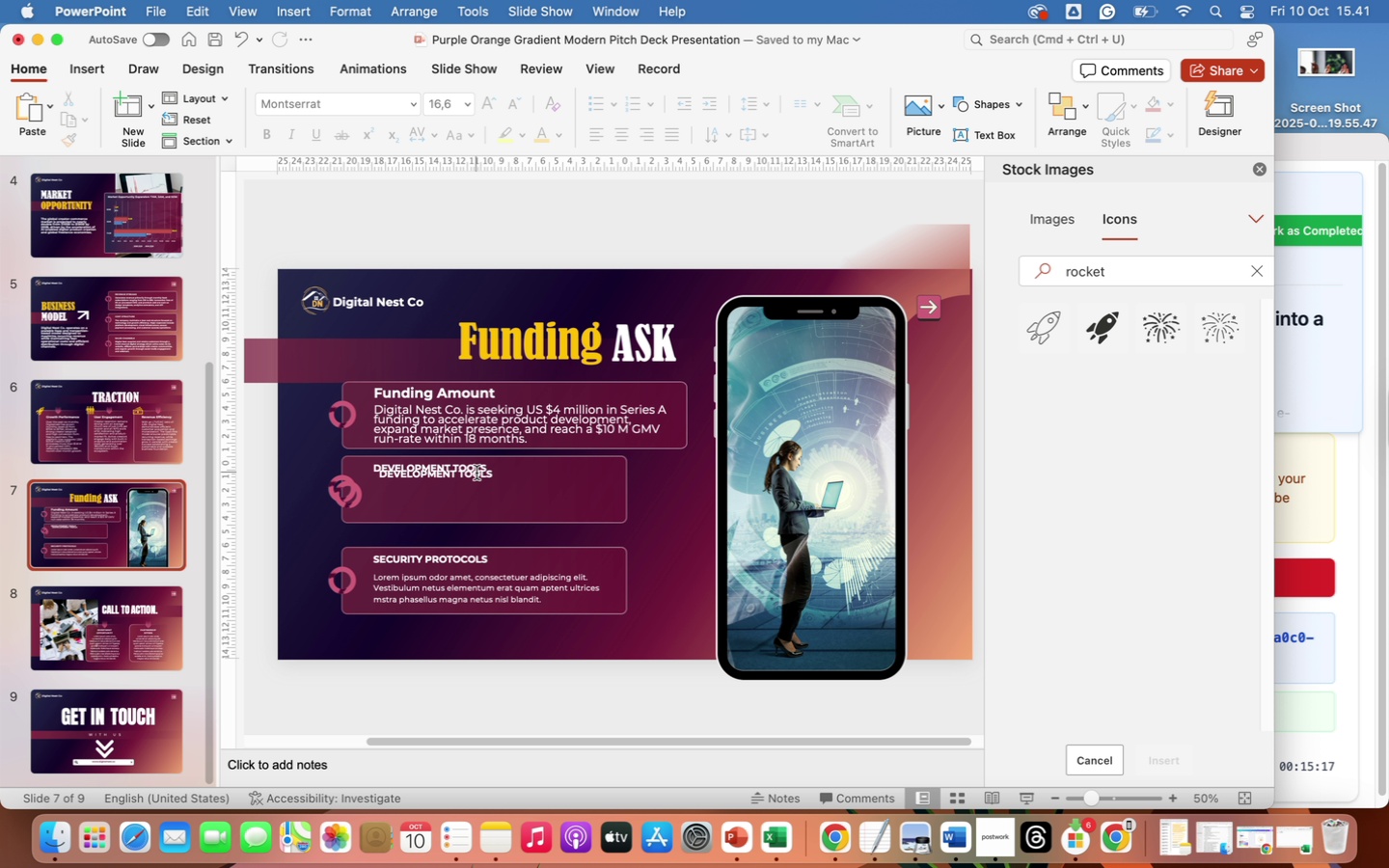 
left_click([477, 473])
 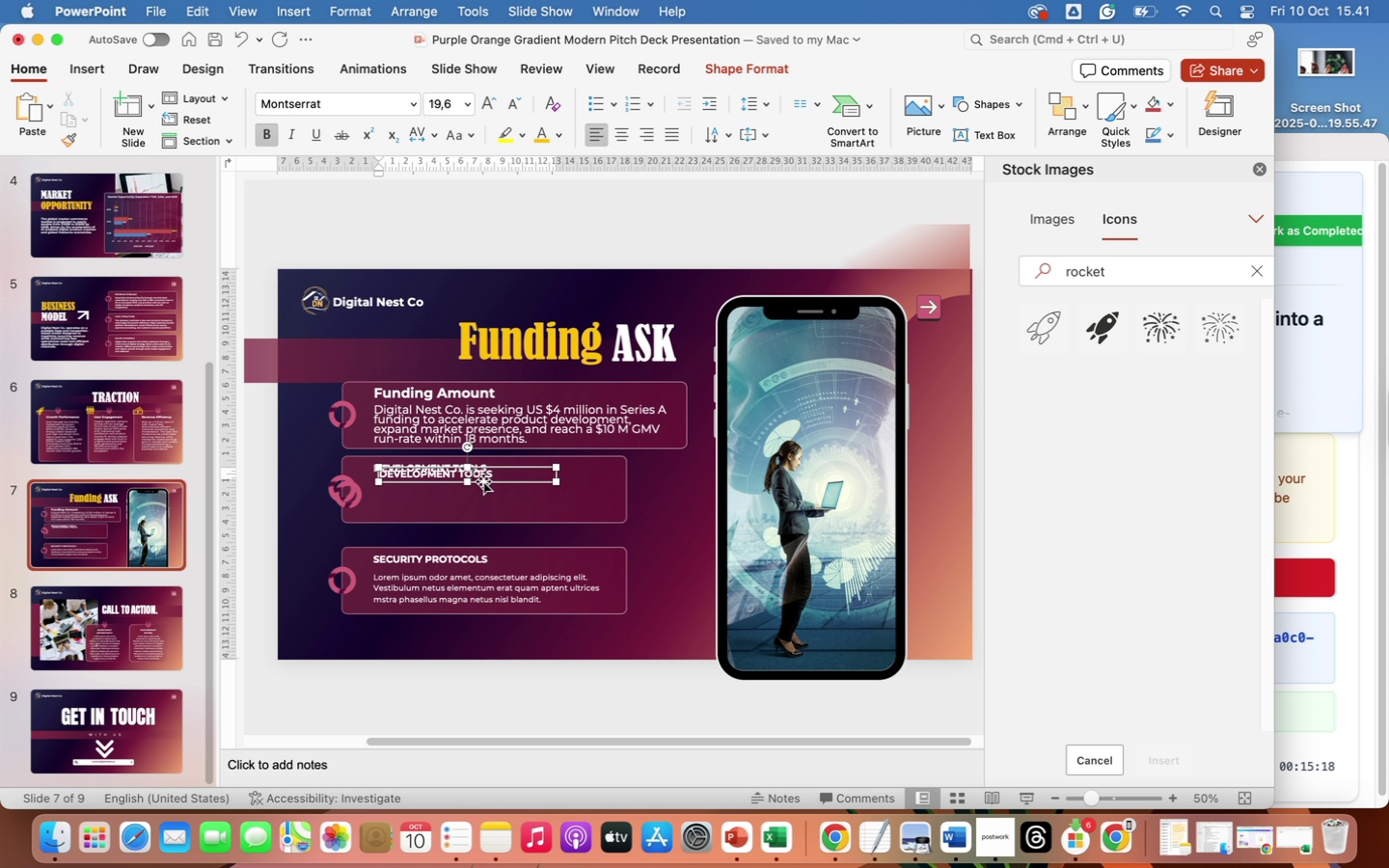 
left_click([483, 481])
 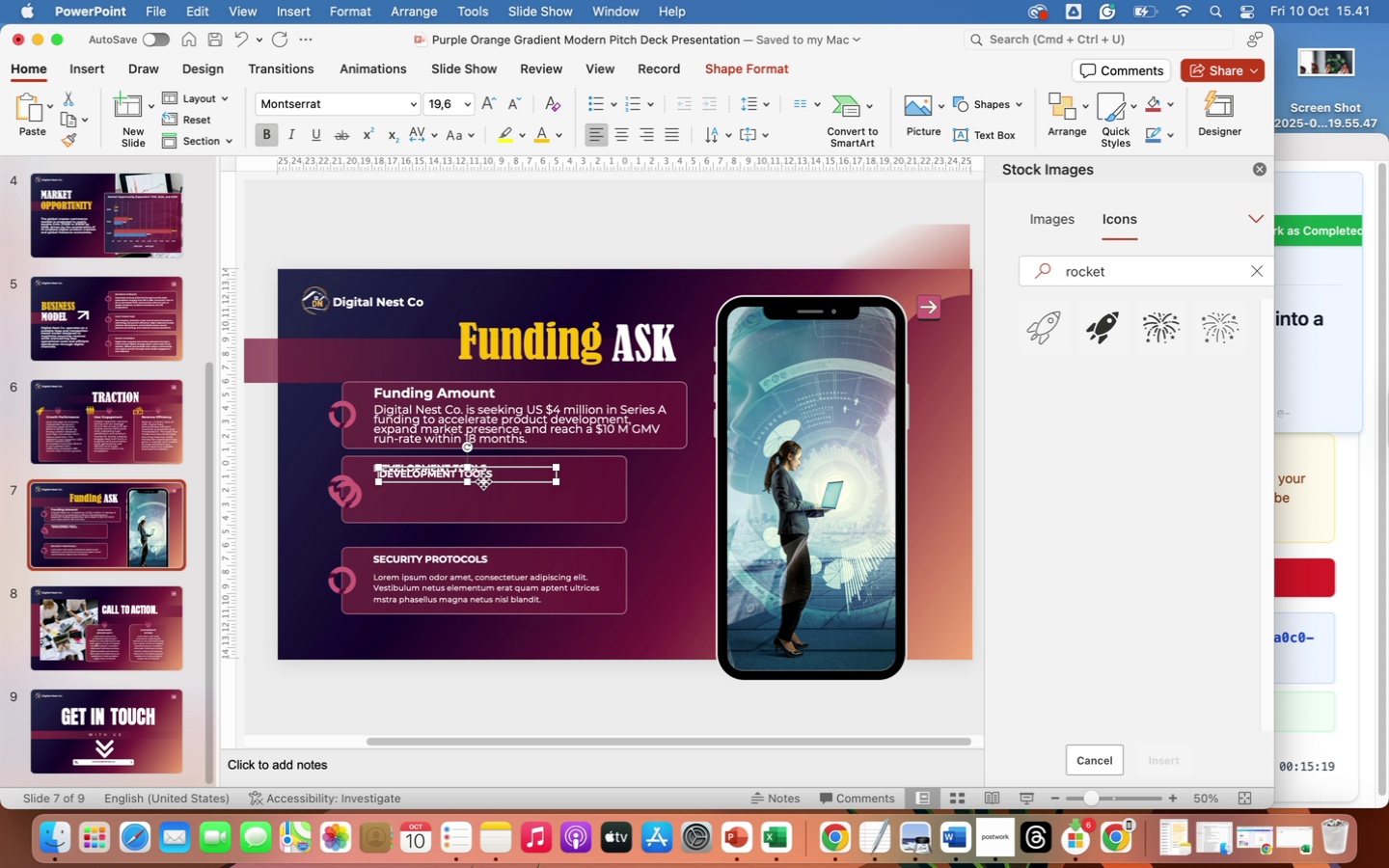 
key(Backspace)
 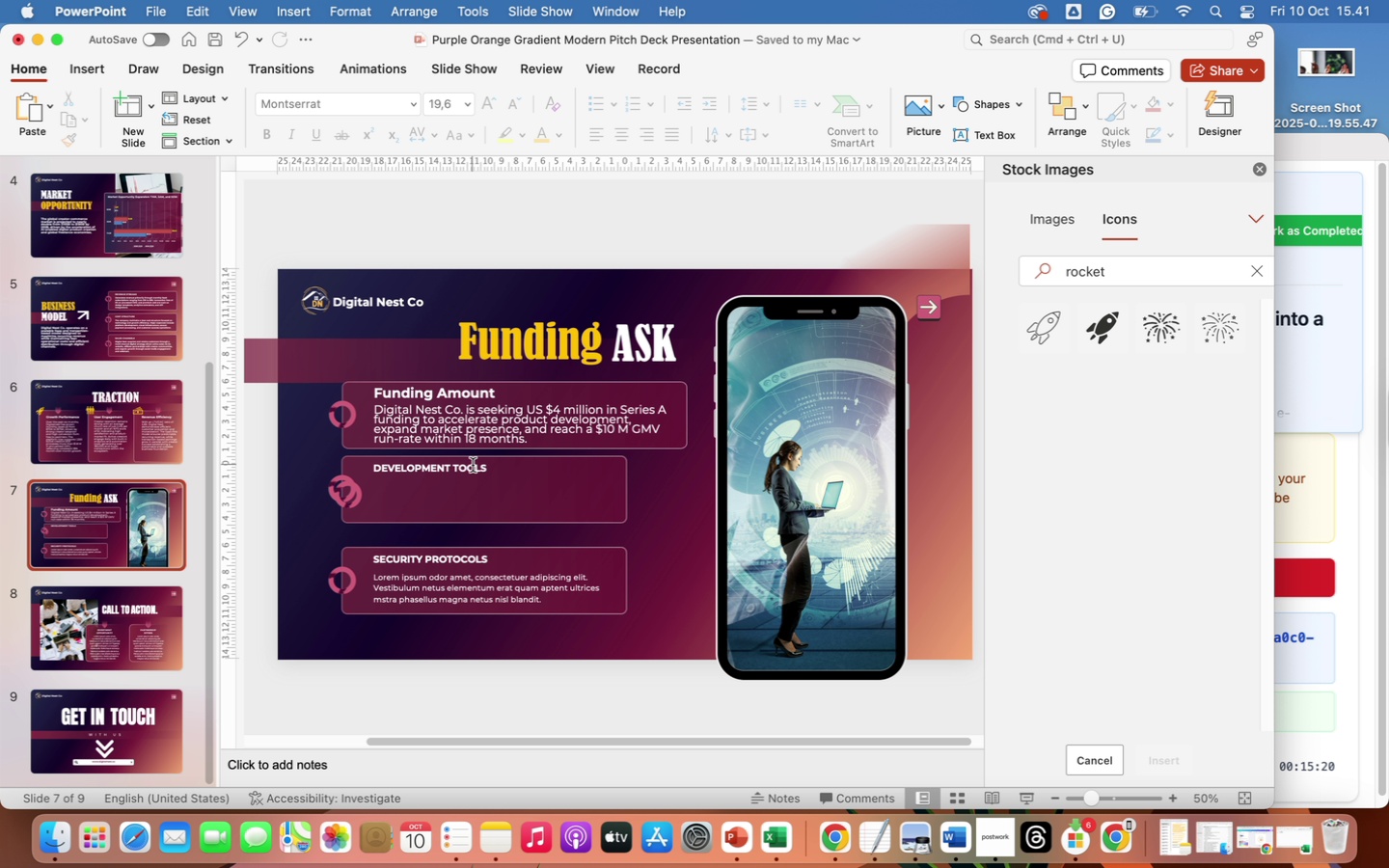 
left_click([473, 465])
 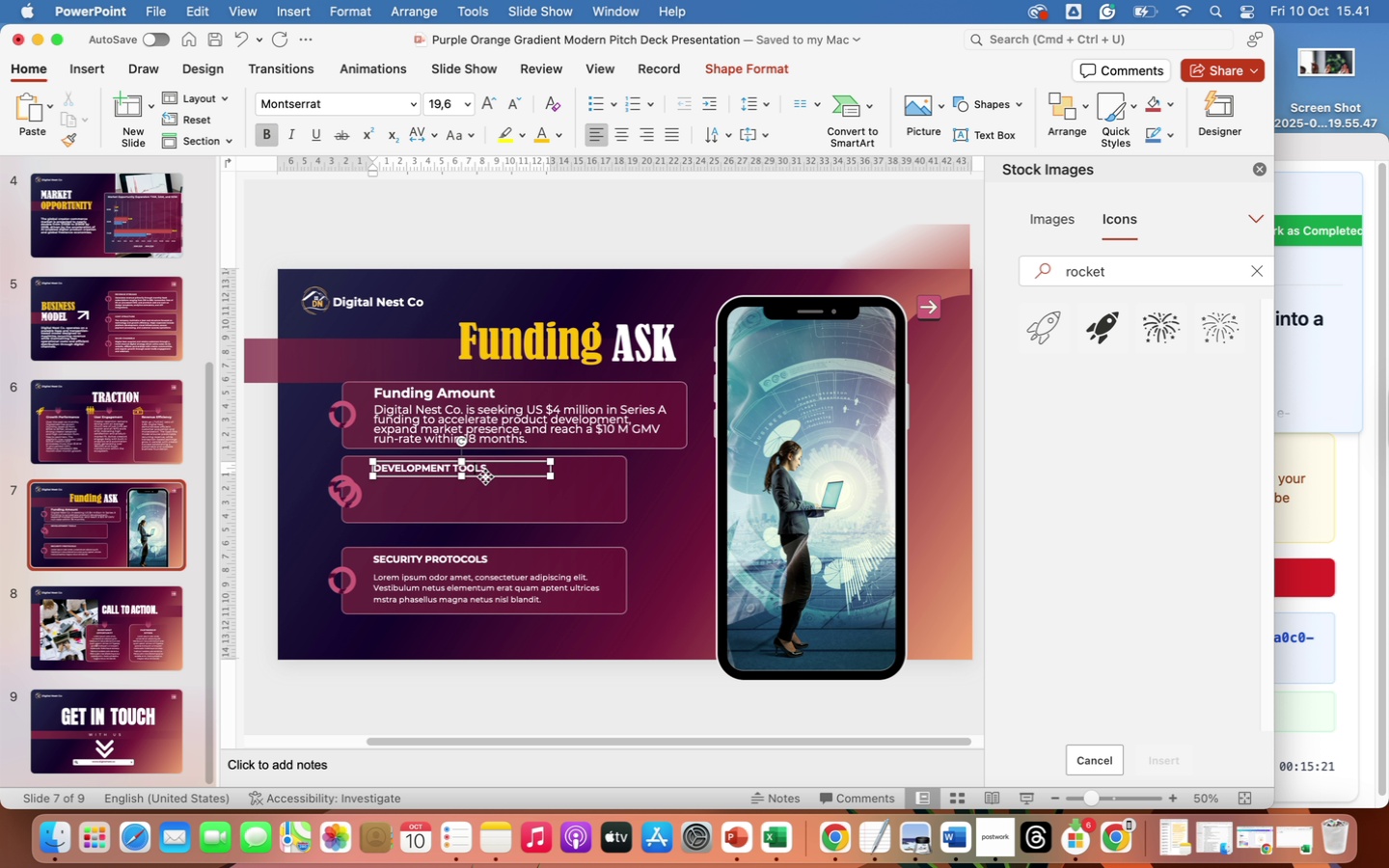 
left_click([485, 476])
 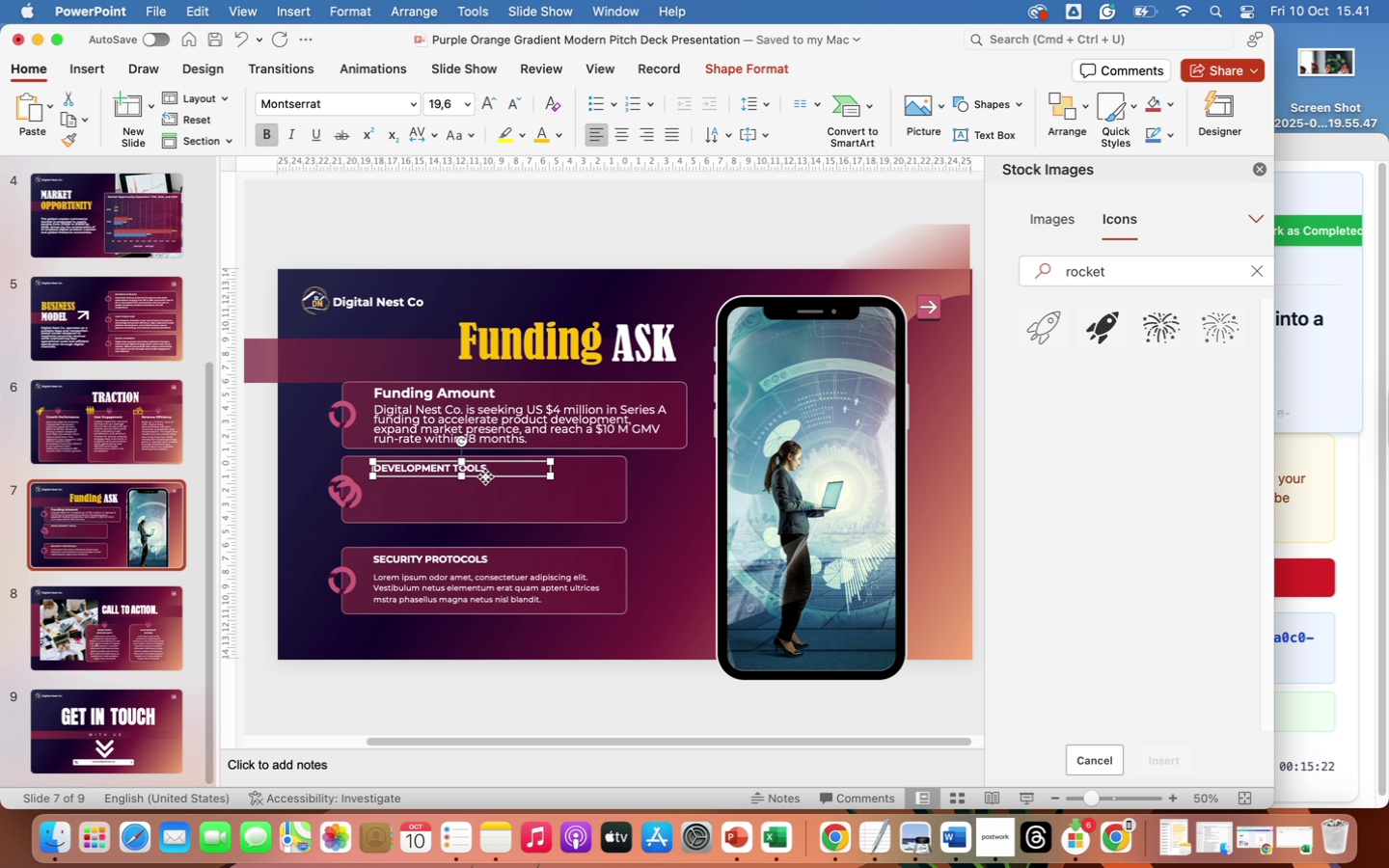 
key(Backspace)
 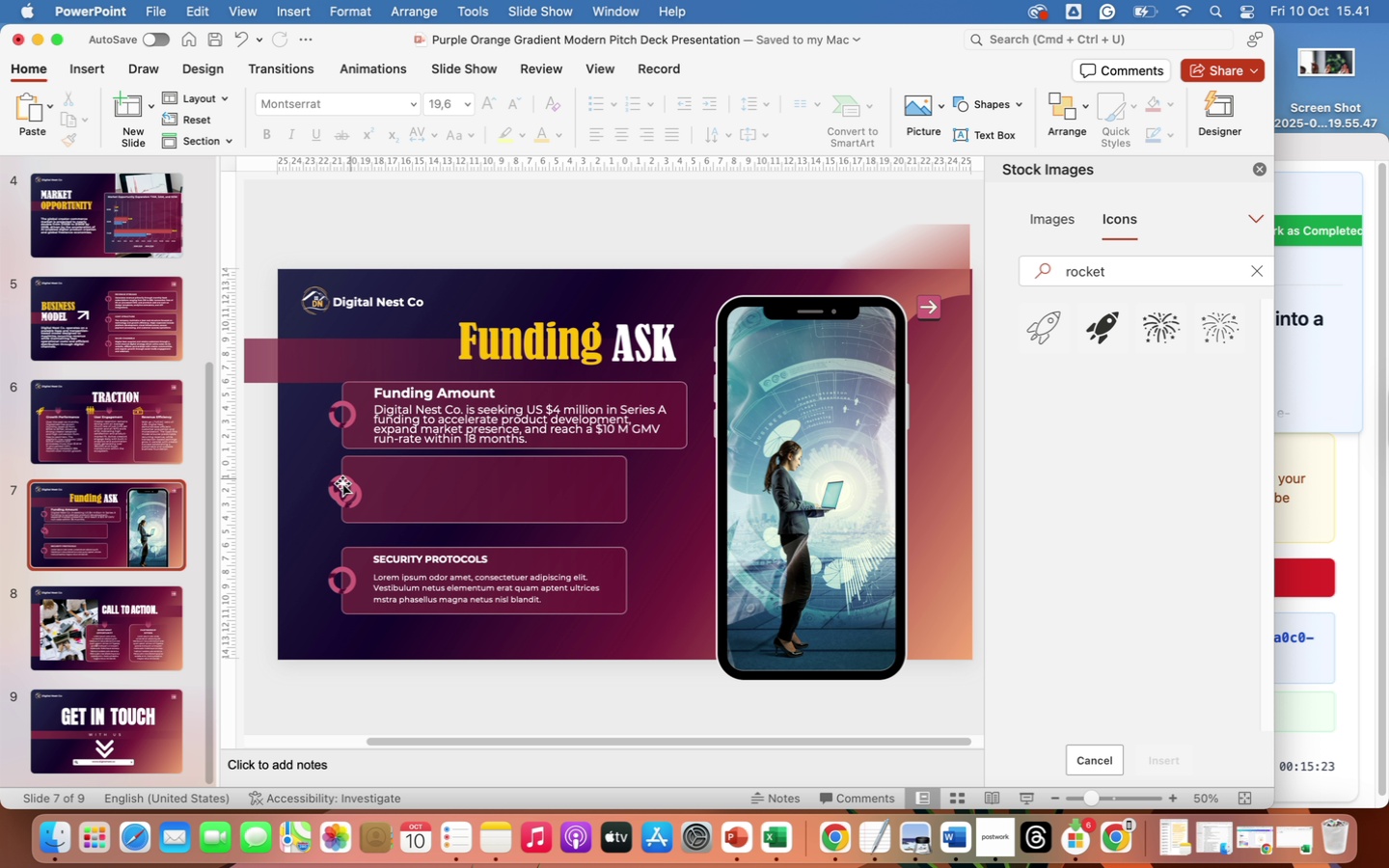 
left_click([341, 483])
 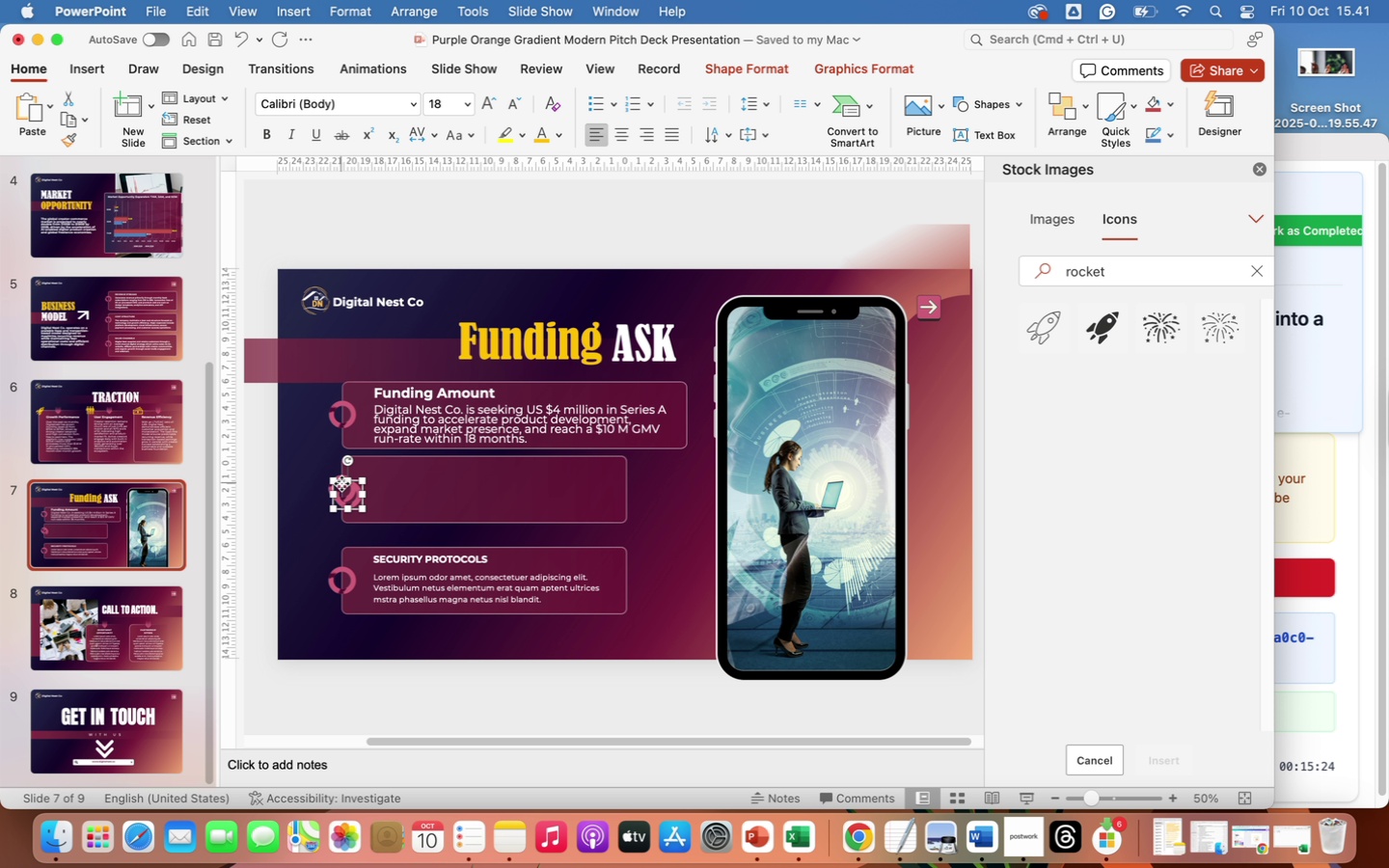 
key(Backspace)
 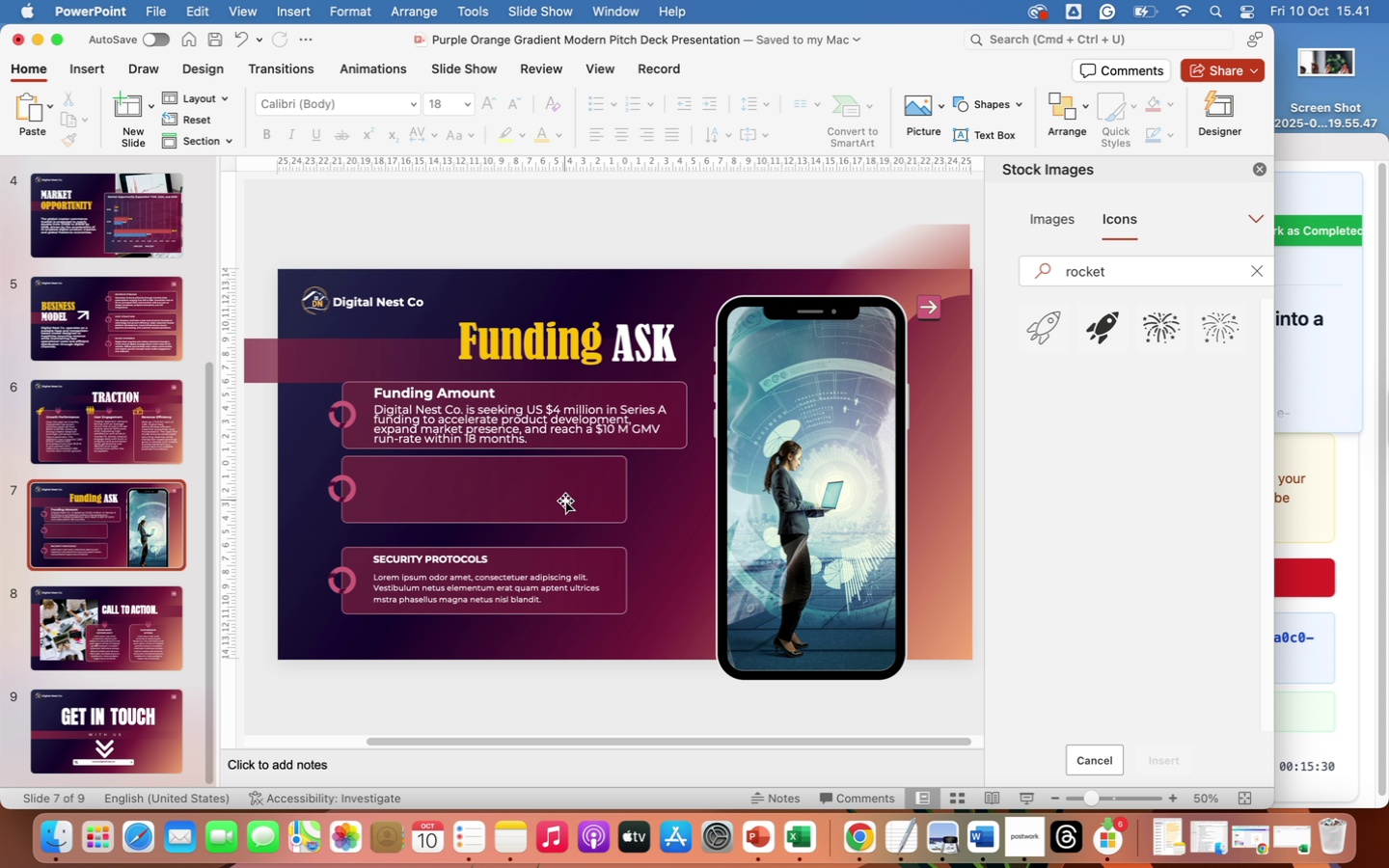 
wait(6.87)
 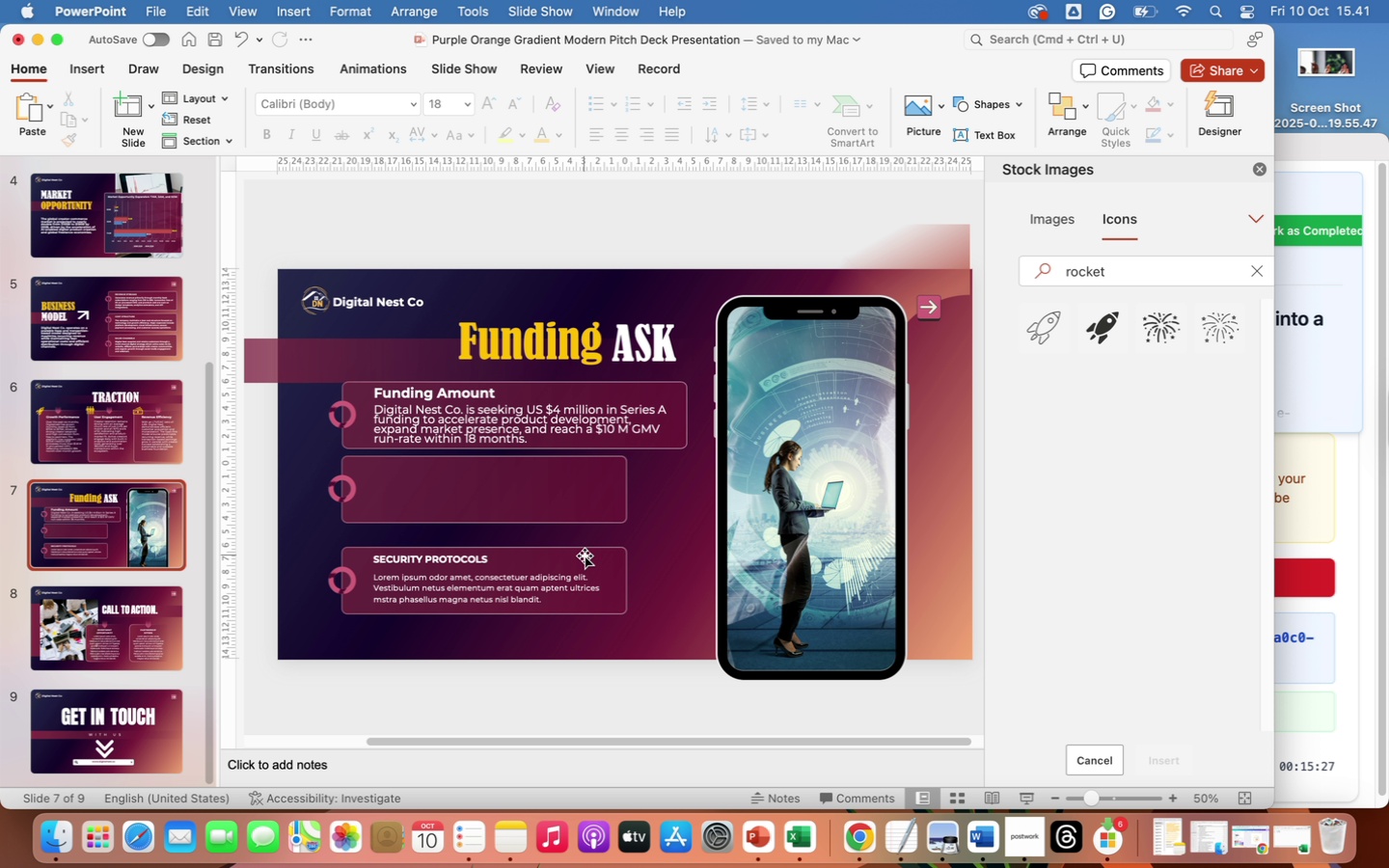 
left_click([546, 502])
 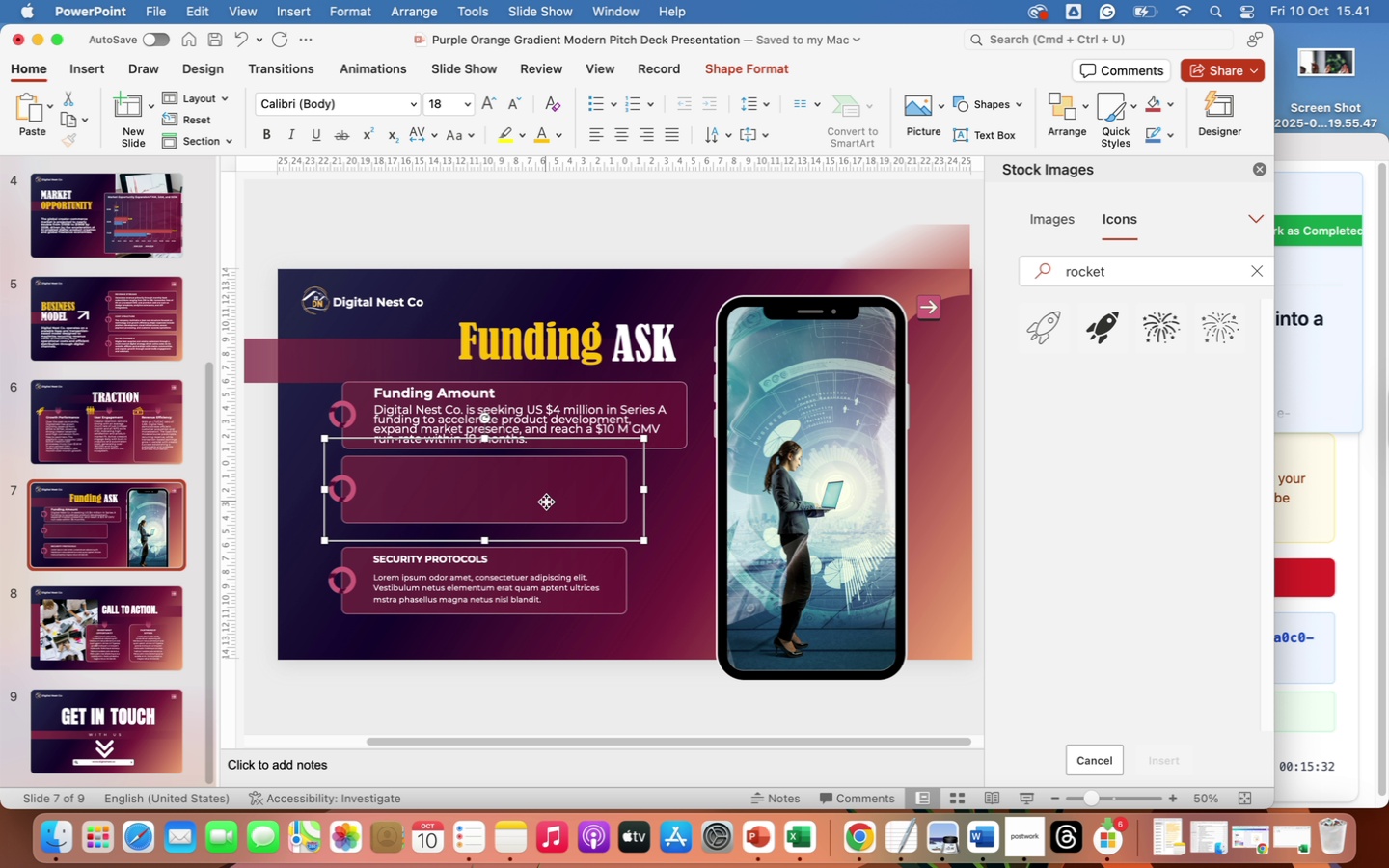 
left_click_drag(start_coordinate=[546, 502], to_coordinate=[546, 512])
 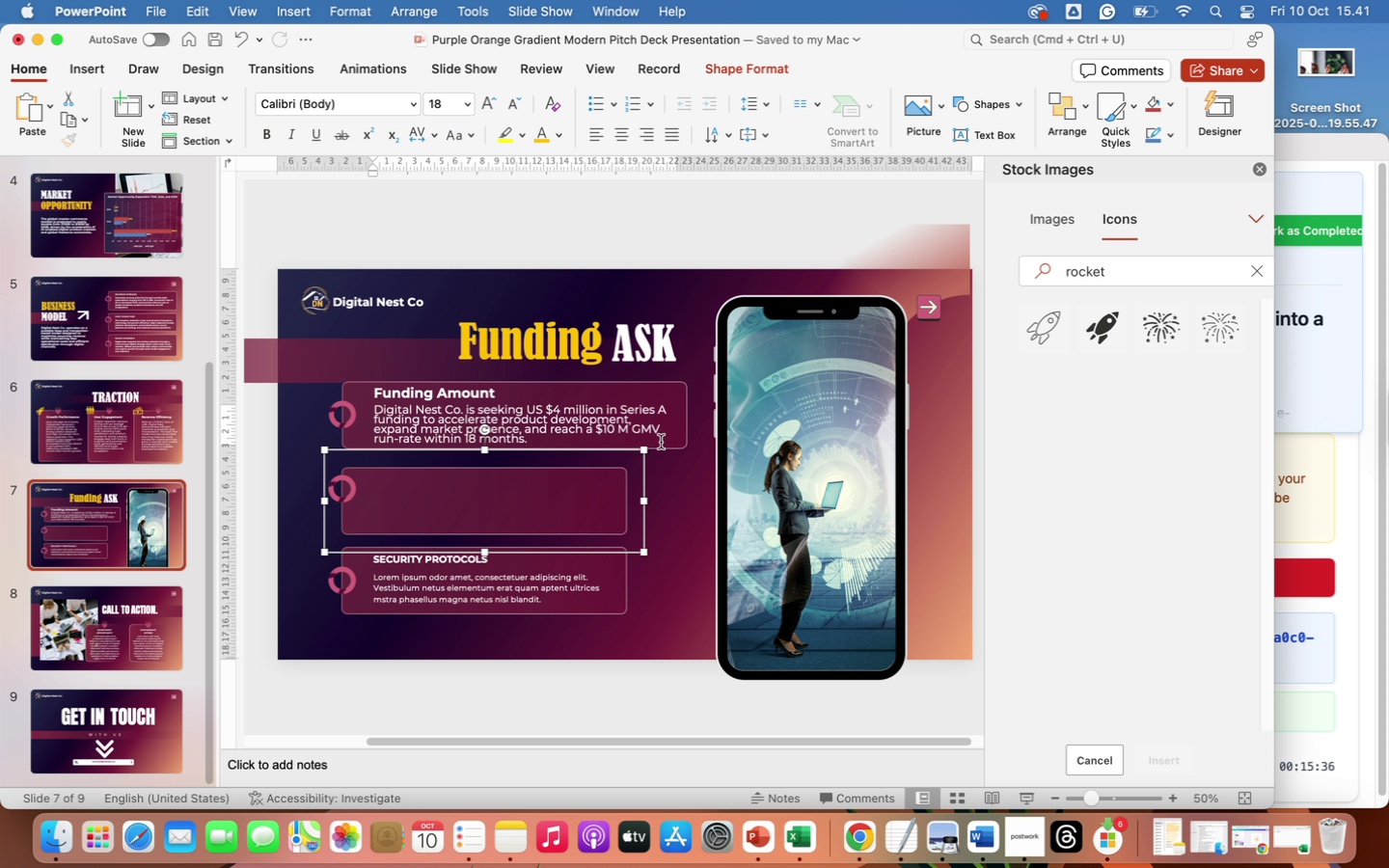 
left_click([661, 442])
 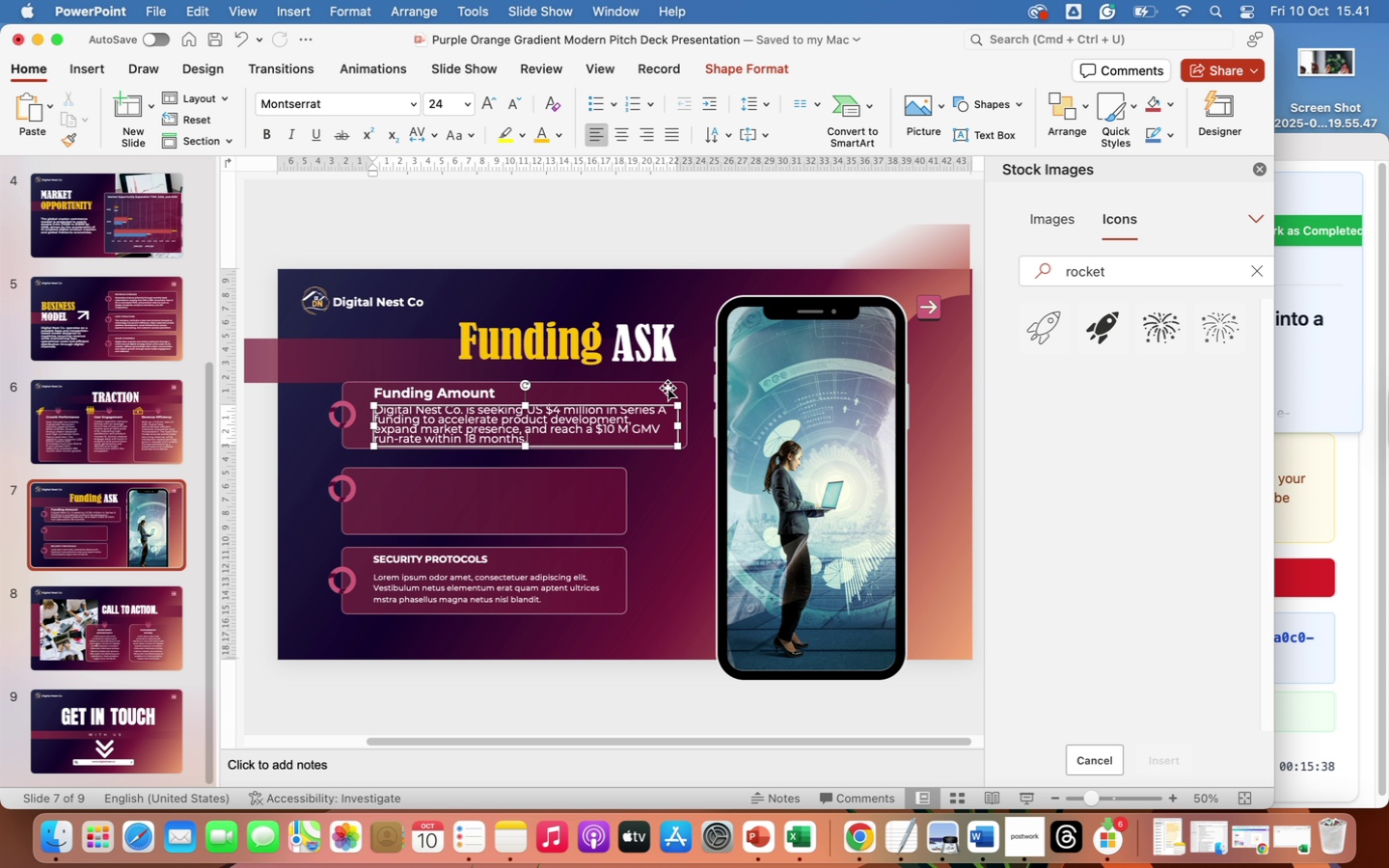 
hold_key(key=ShiftLeft, duration=4.57)
left_click([667, 388])
 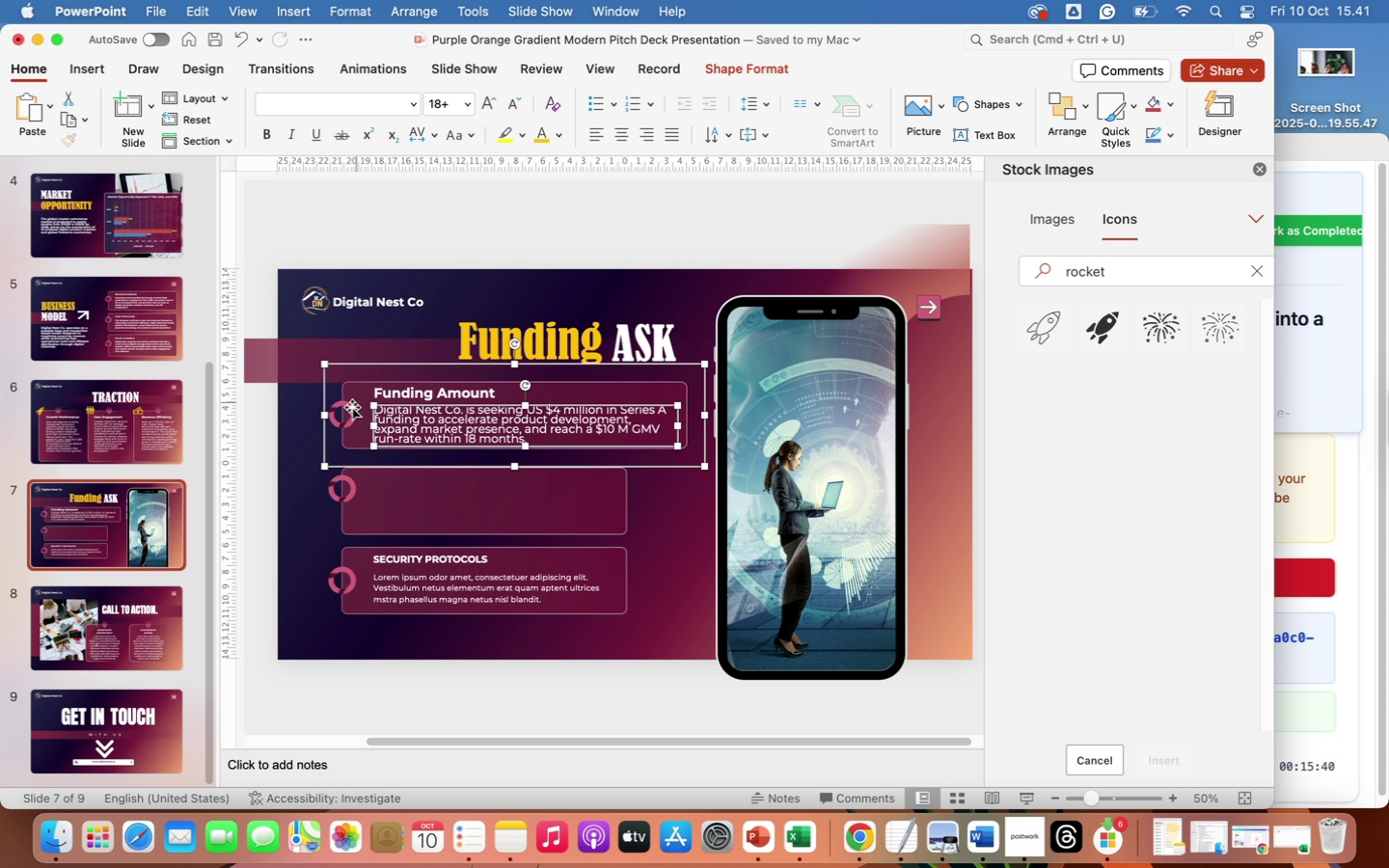 
left_click([350, 409])
 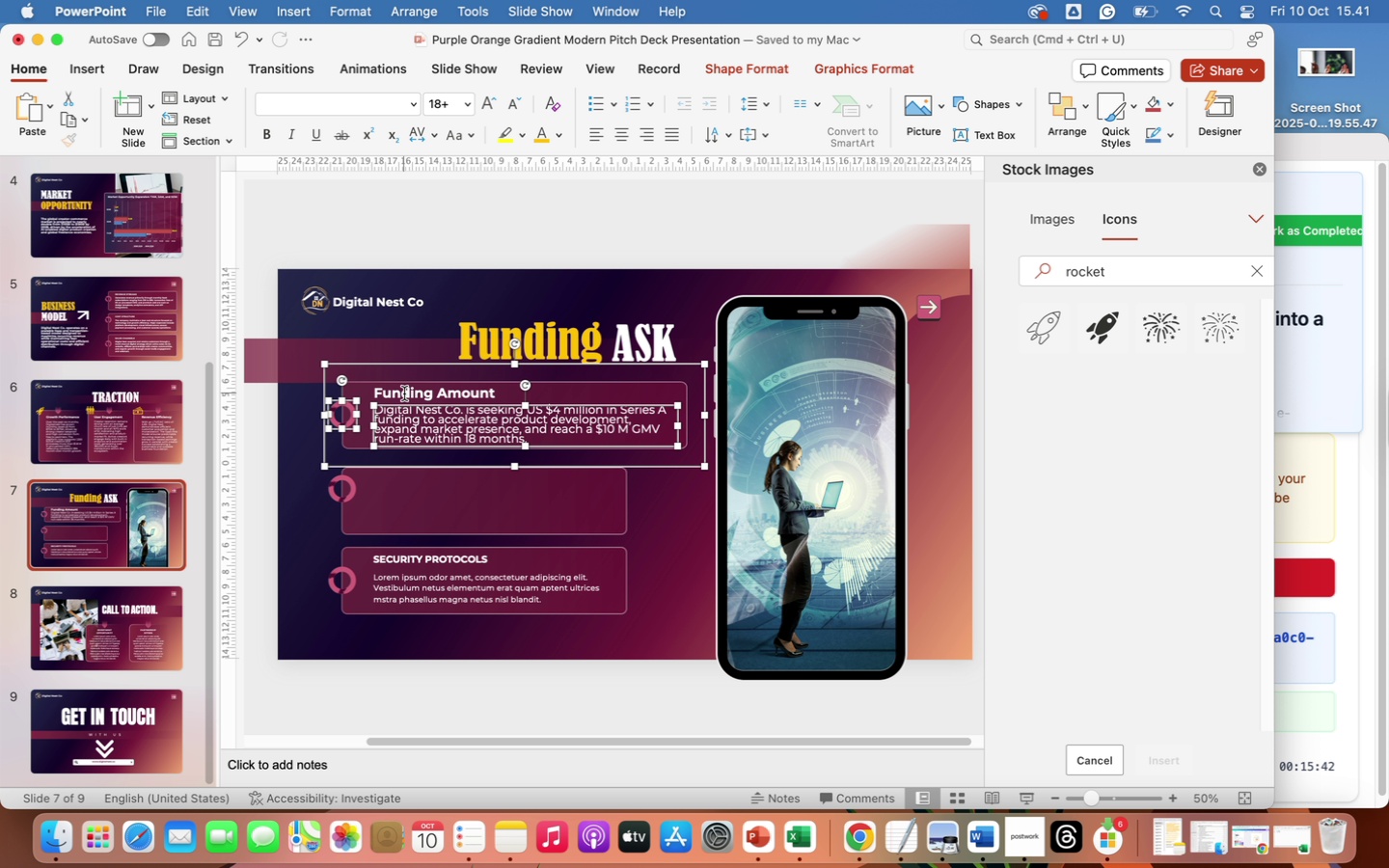 
left_click([404, 393])
 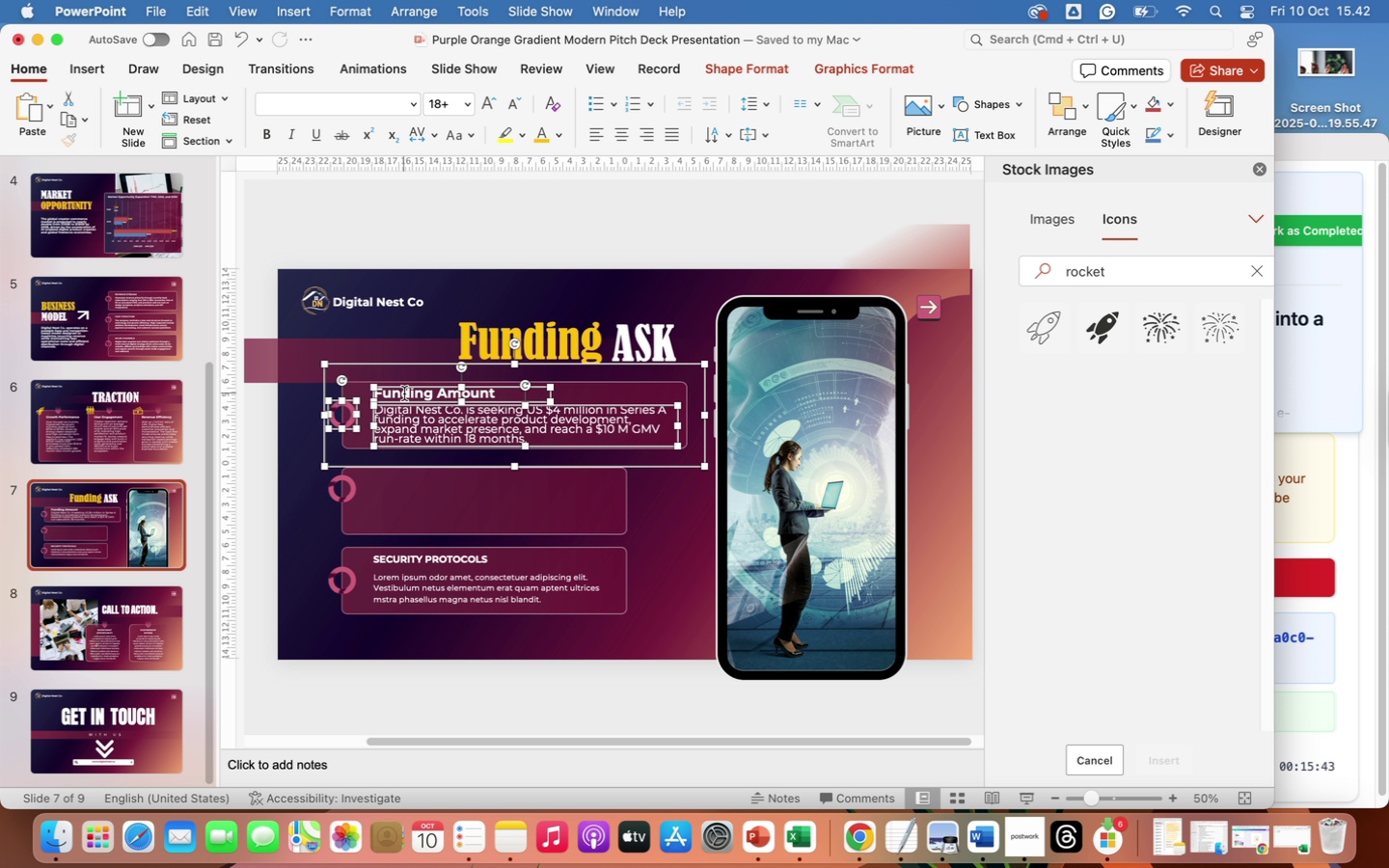 
left_click_drag(start_coordinate=[404, 393], to_coordinate=[401, 423])
 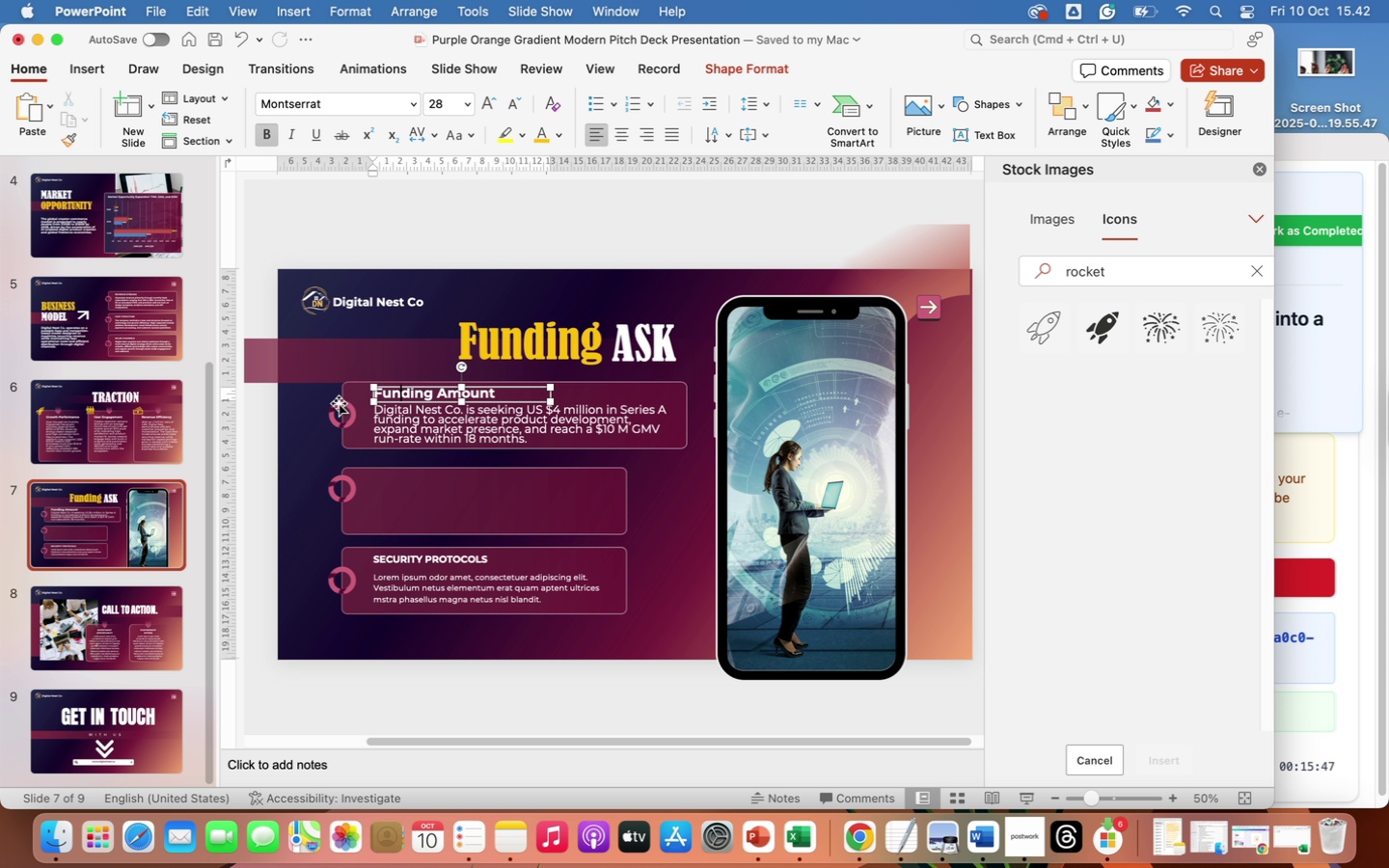 
left_click([339, 403])
 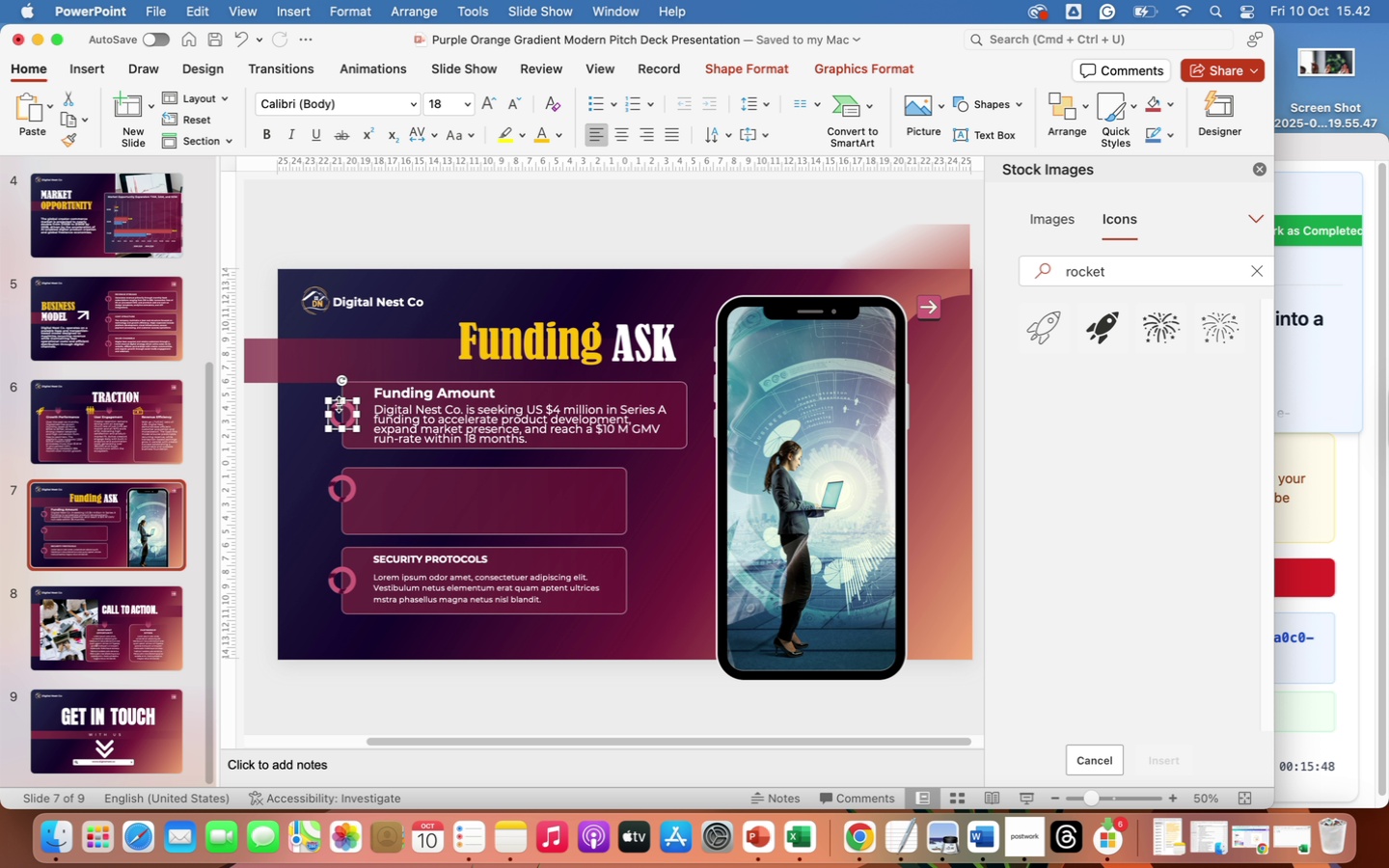 
hold_key(key=ShiftLeft, duration=1.81)
left_click([403, 392])
 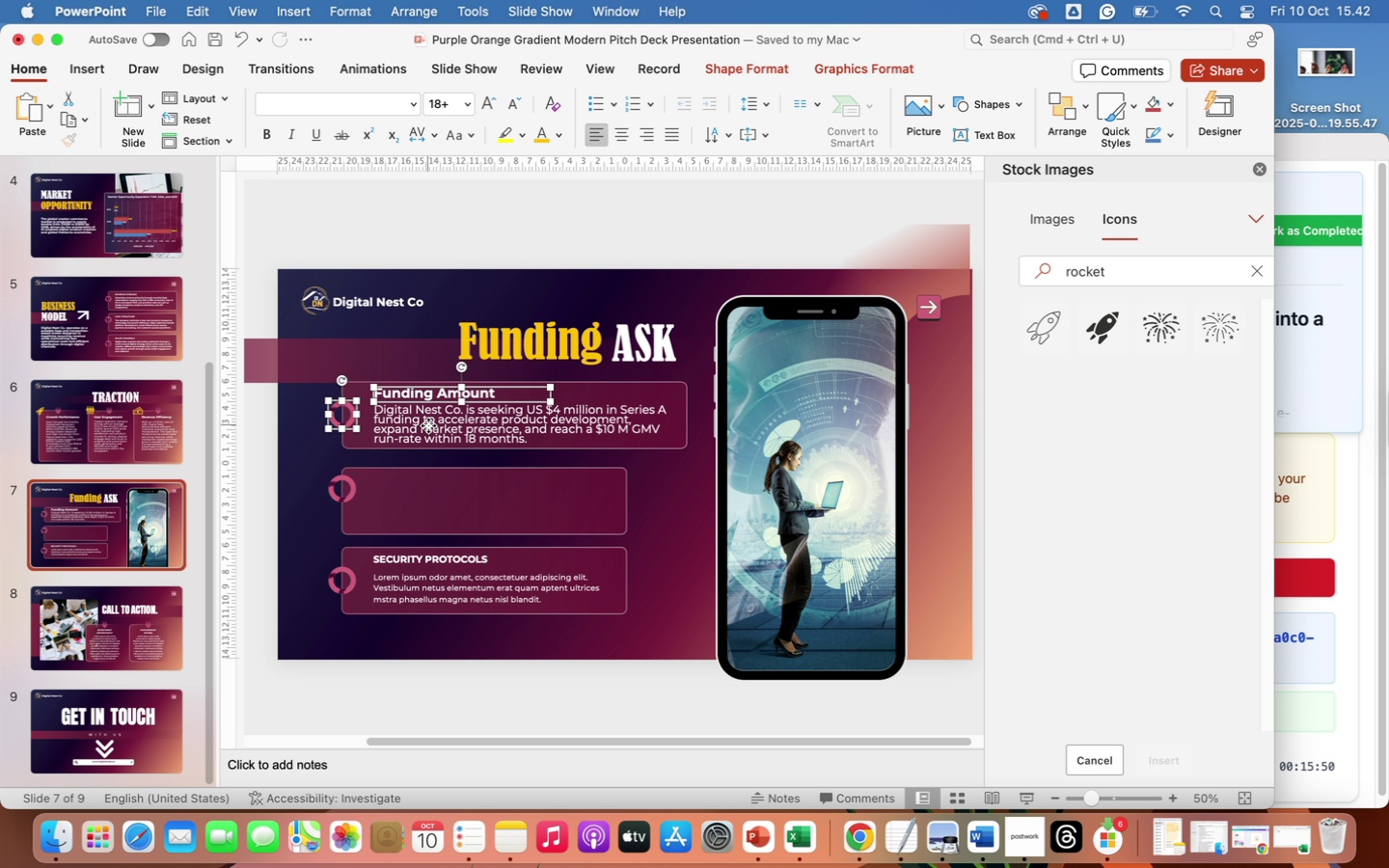 
left_click([428, 425])
 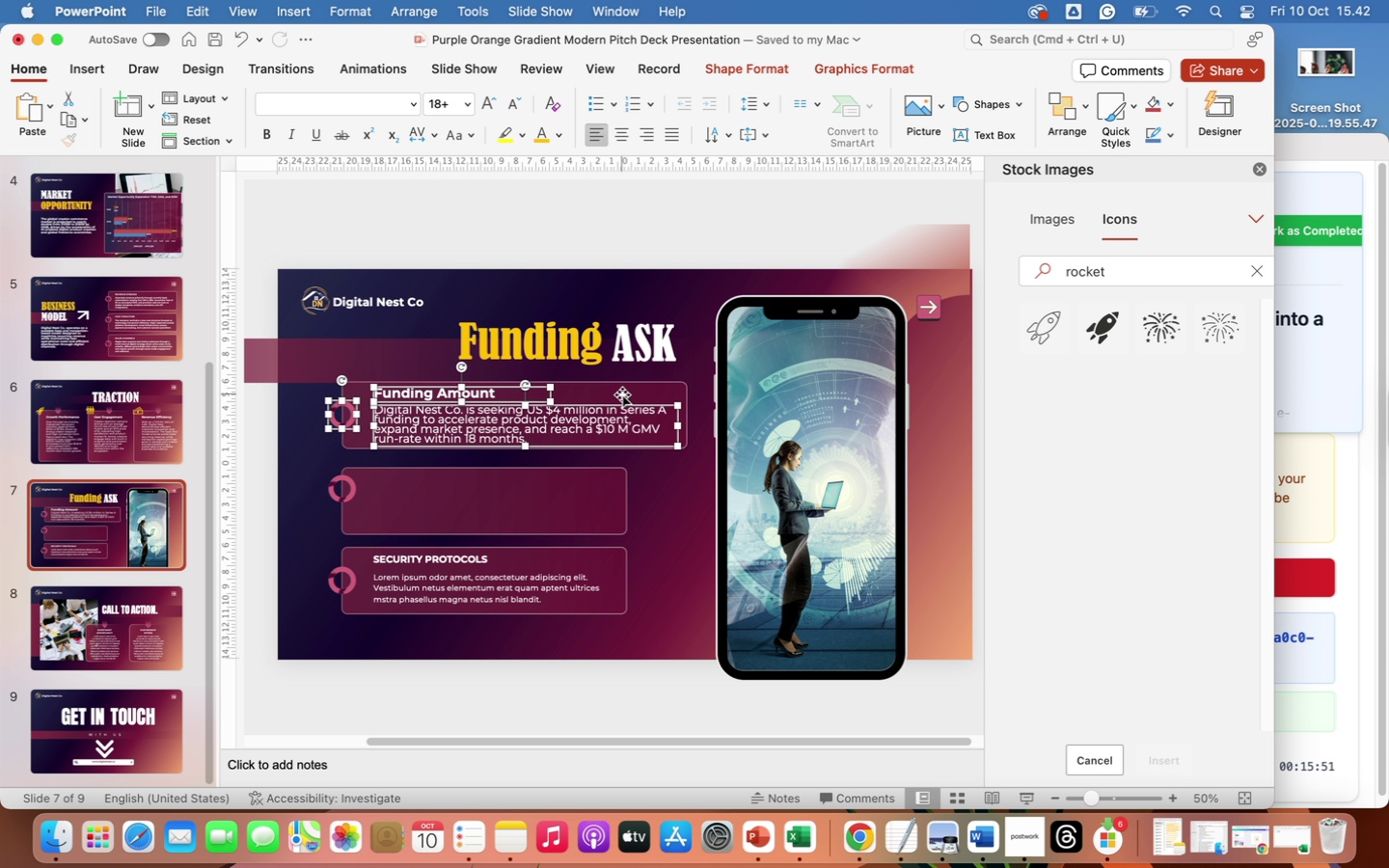 
hold_key(key=ShiftLeft, duration=0.72)
left_click([622, 394])
 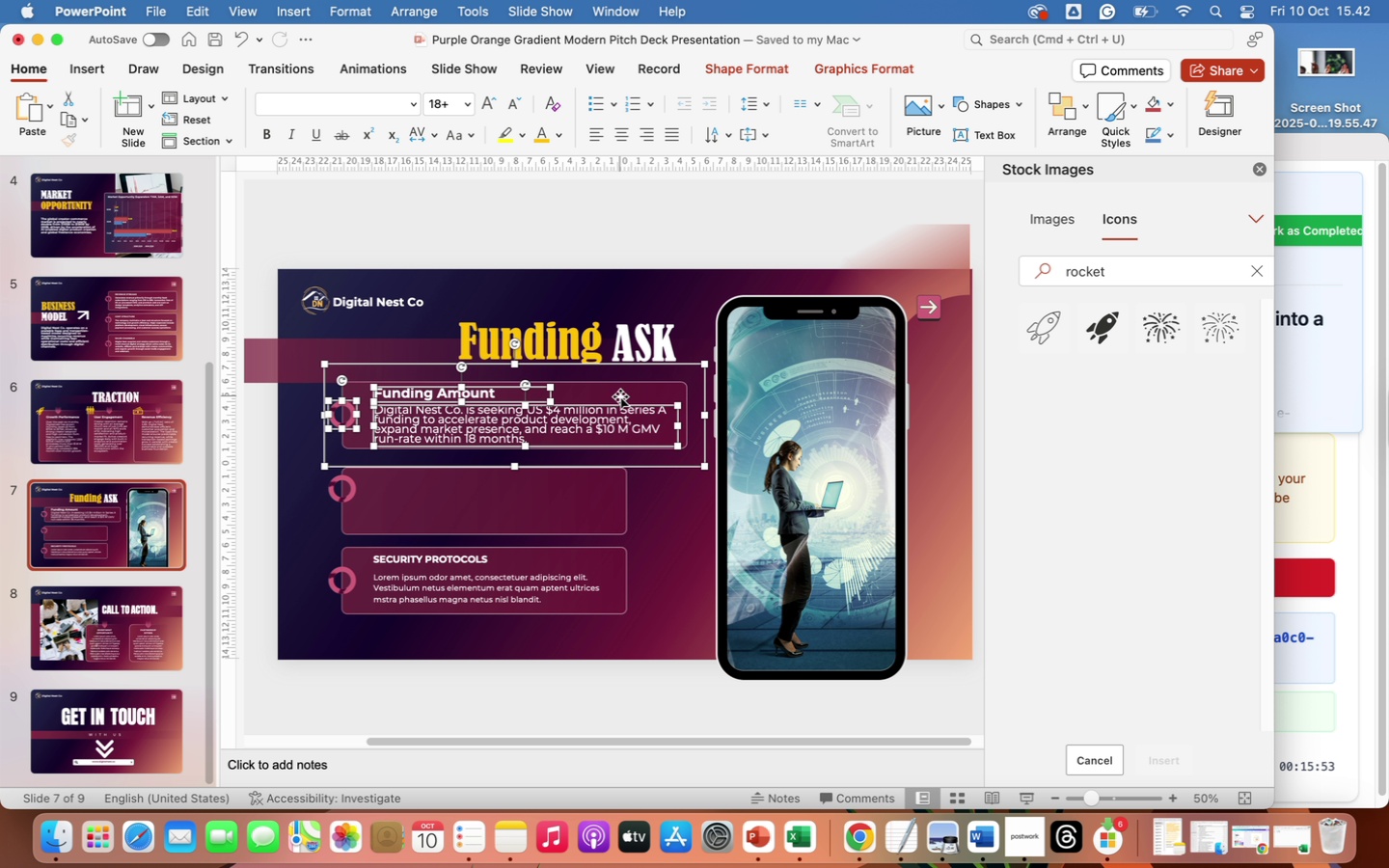 
left_click_drag(start_coordinate=[620, 396], to_coordinate=[619, 402])
 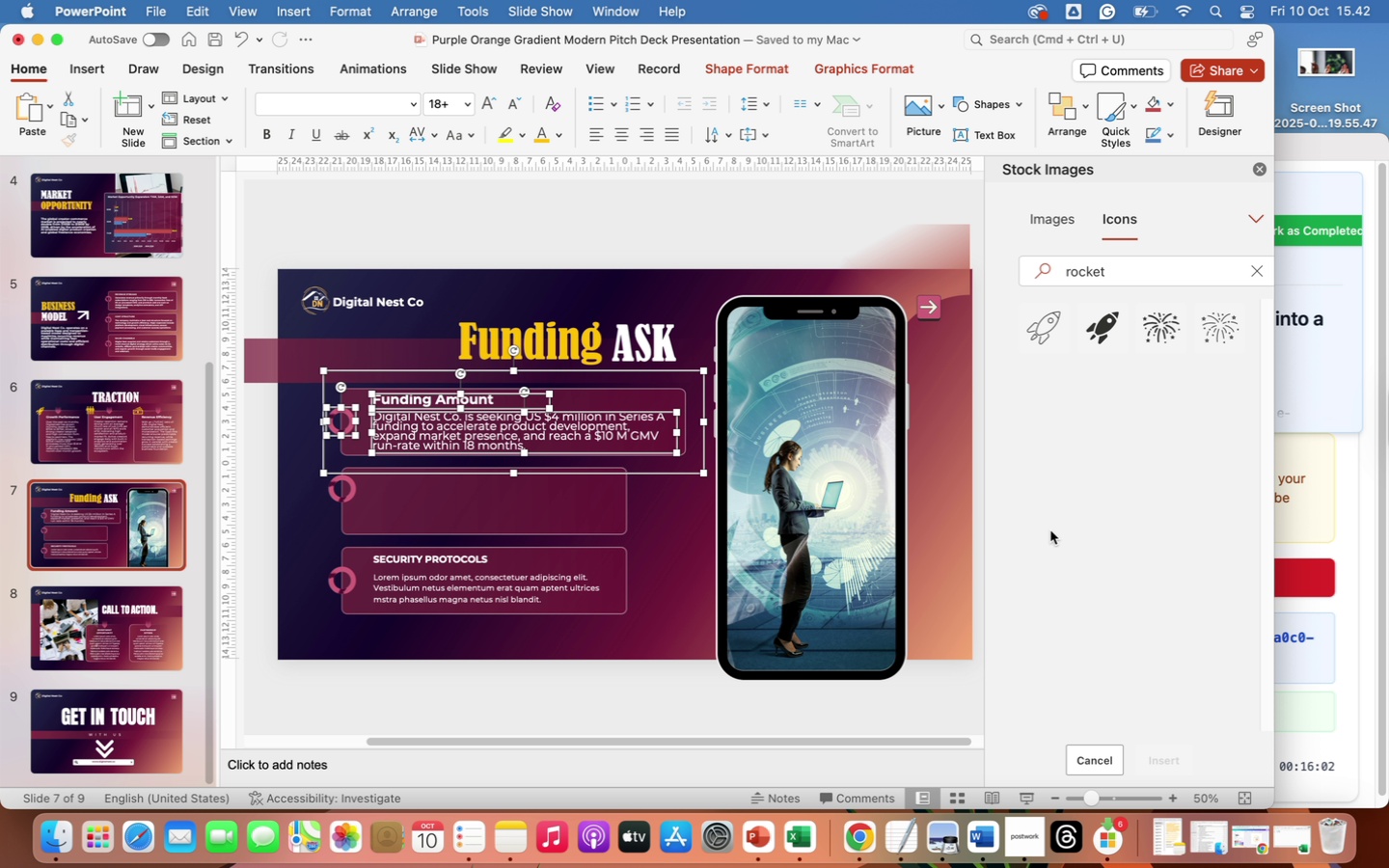 
left_click([1102, 550])
 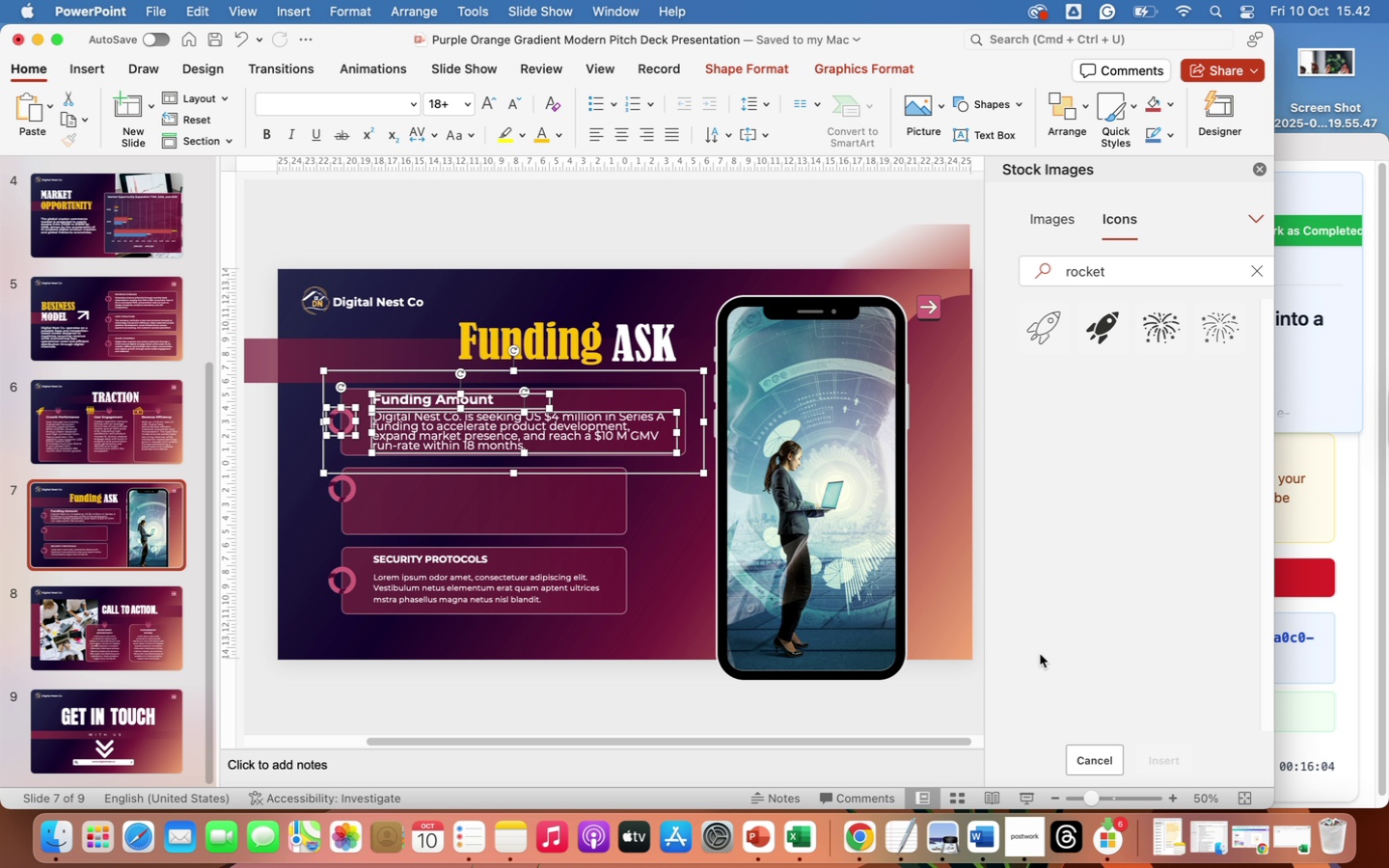 
left_click([1040, 654])
 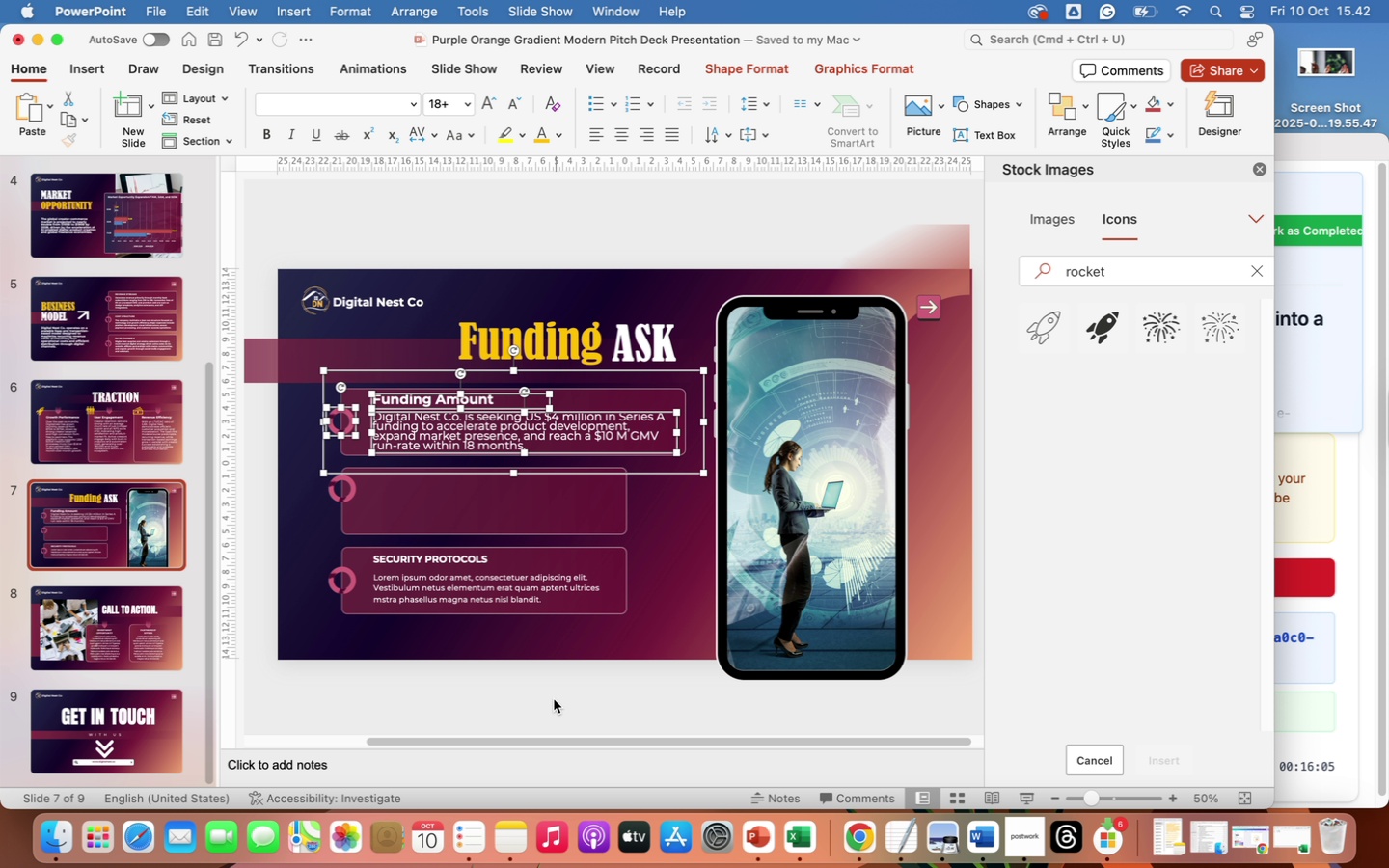 
left_click([551, 696])
 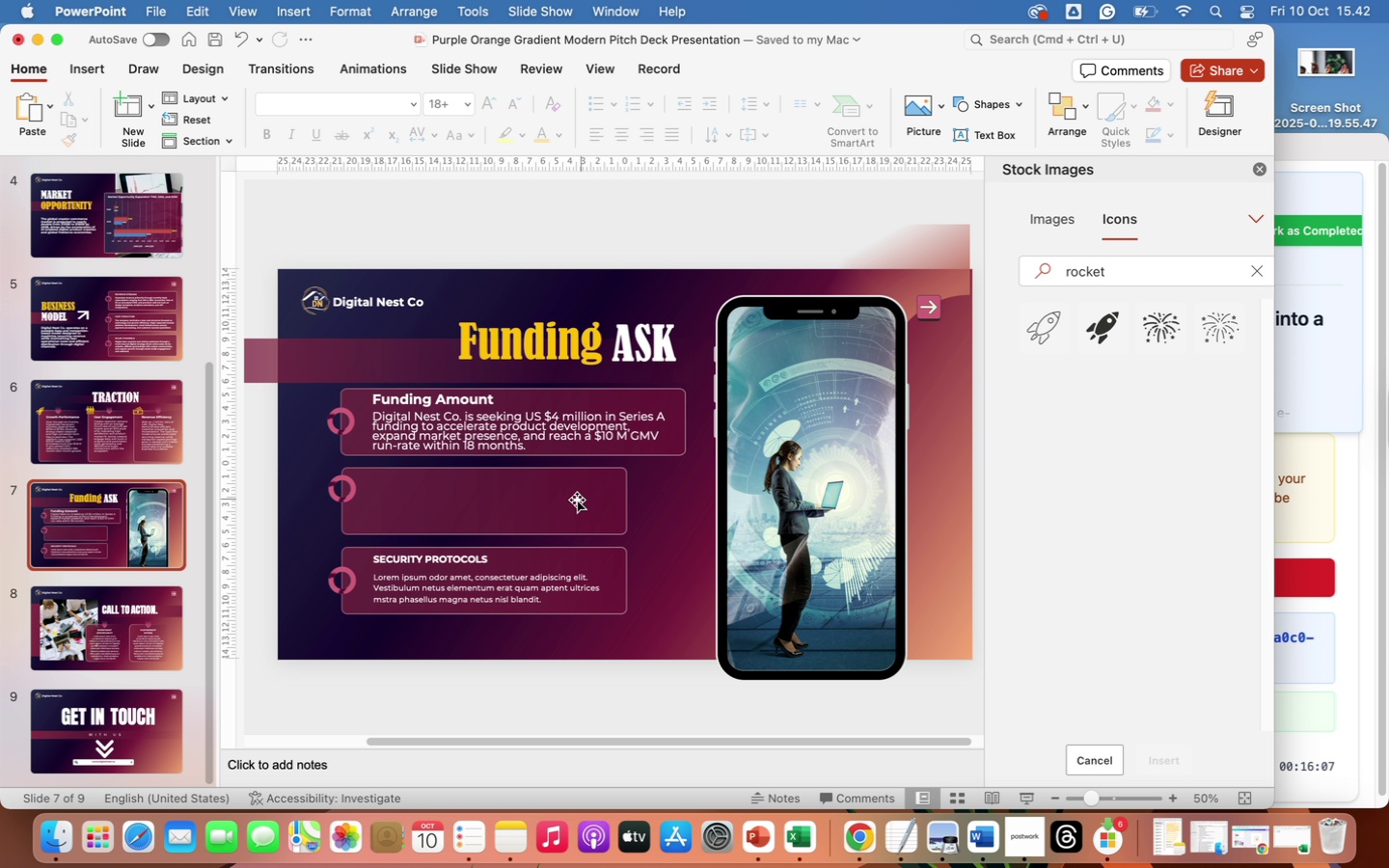 
left_click([573, 500])
 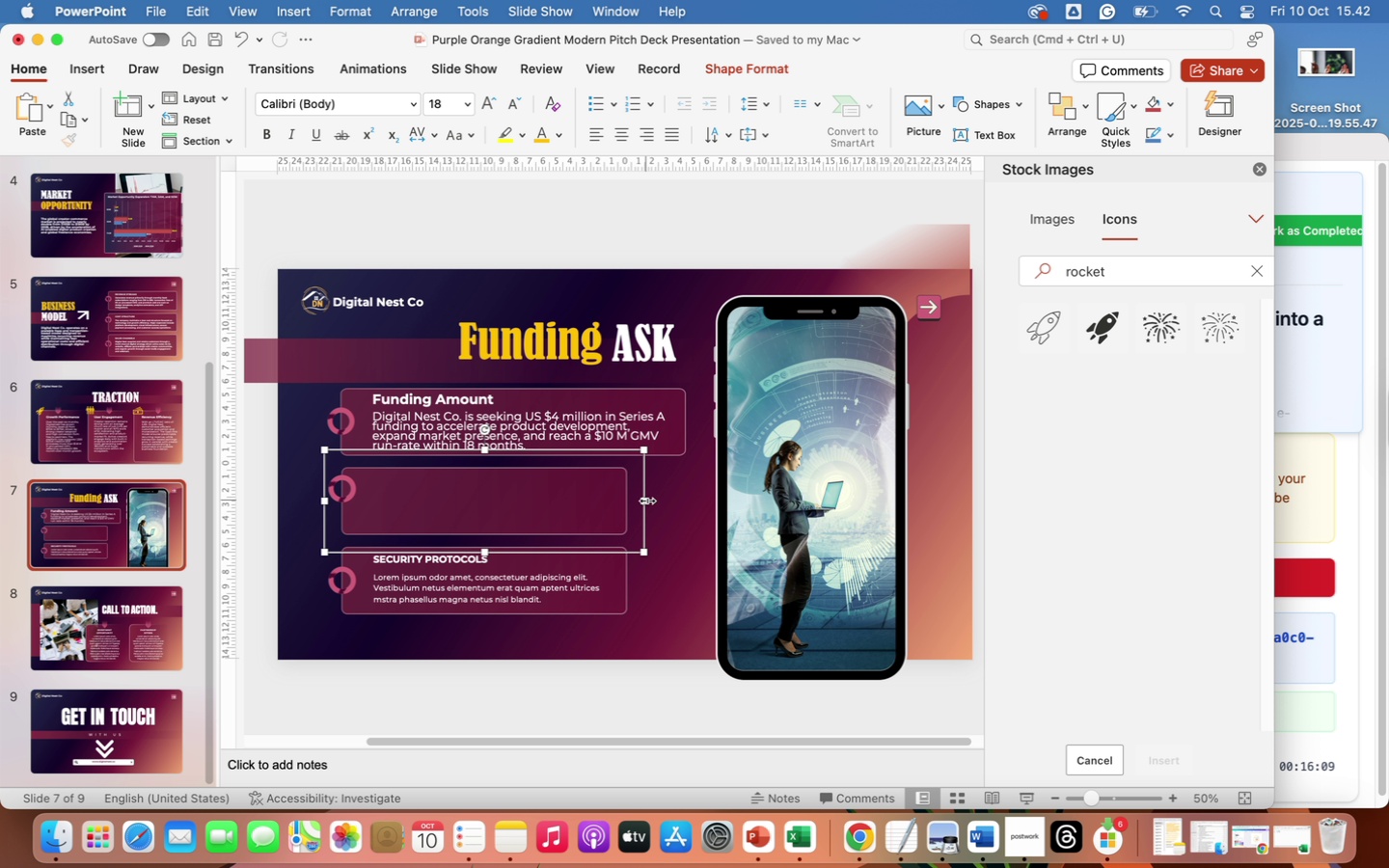 
left_click_drag(start_coordinate=[646, 501], to_coordinate=[682, 501])
 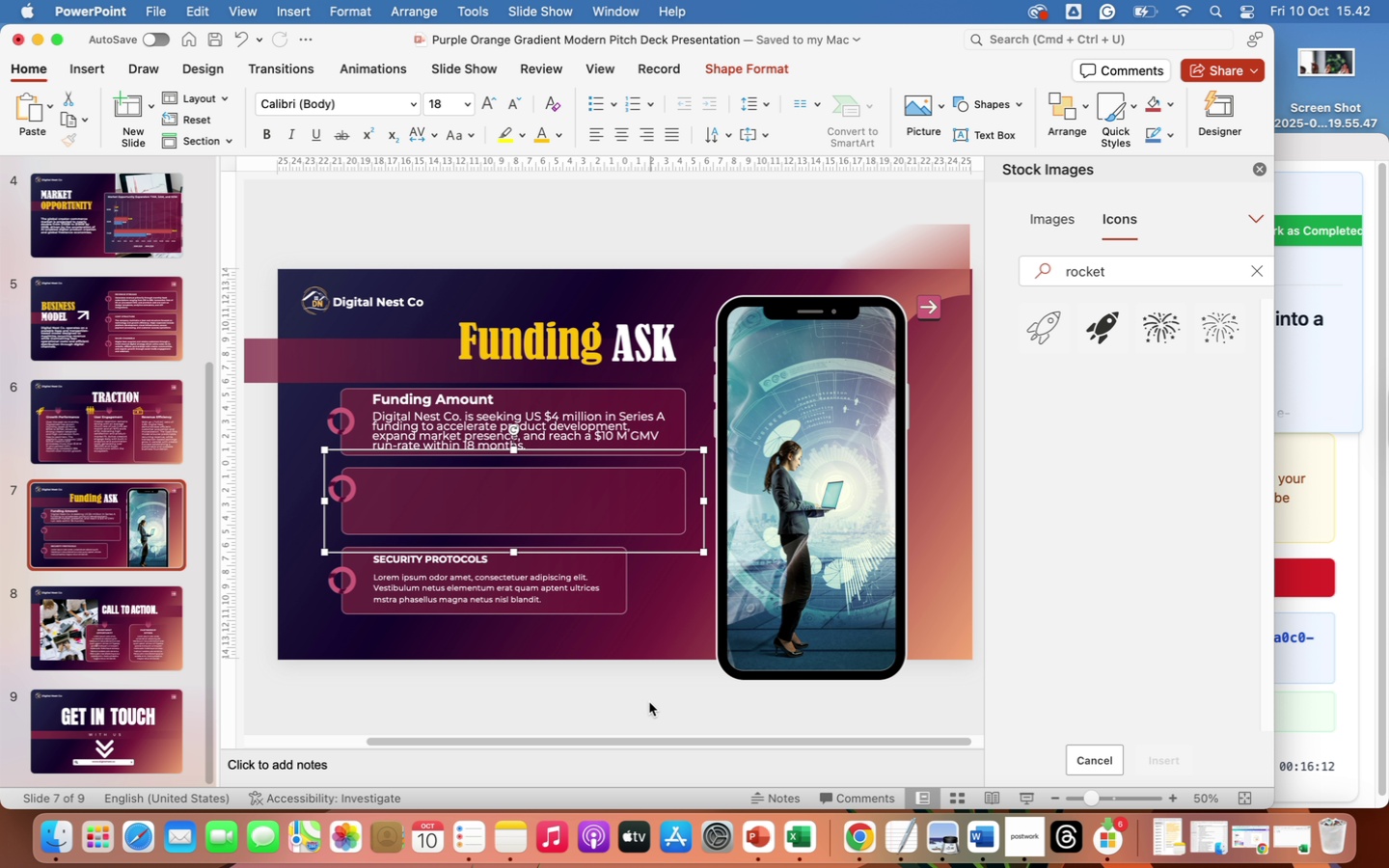 
left_click([643, 709])
 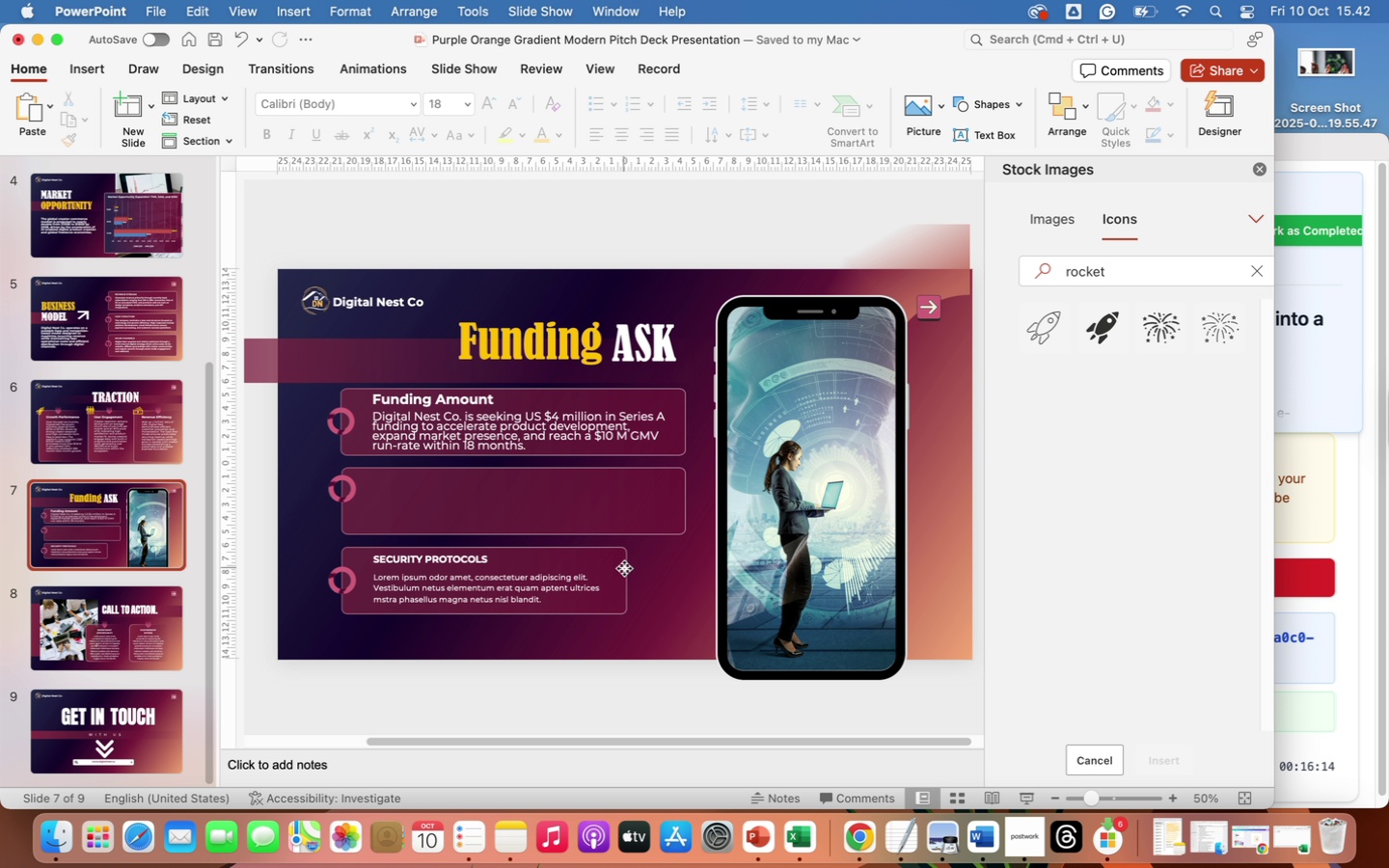 
left_click([624, 568])
 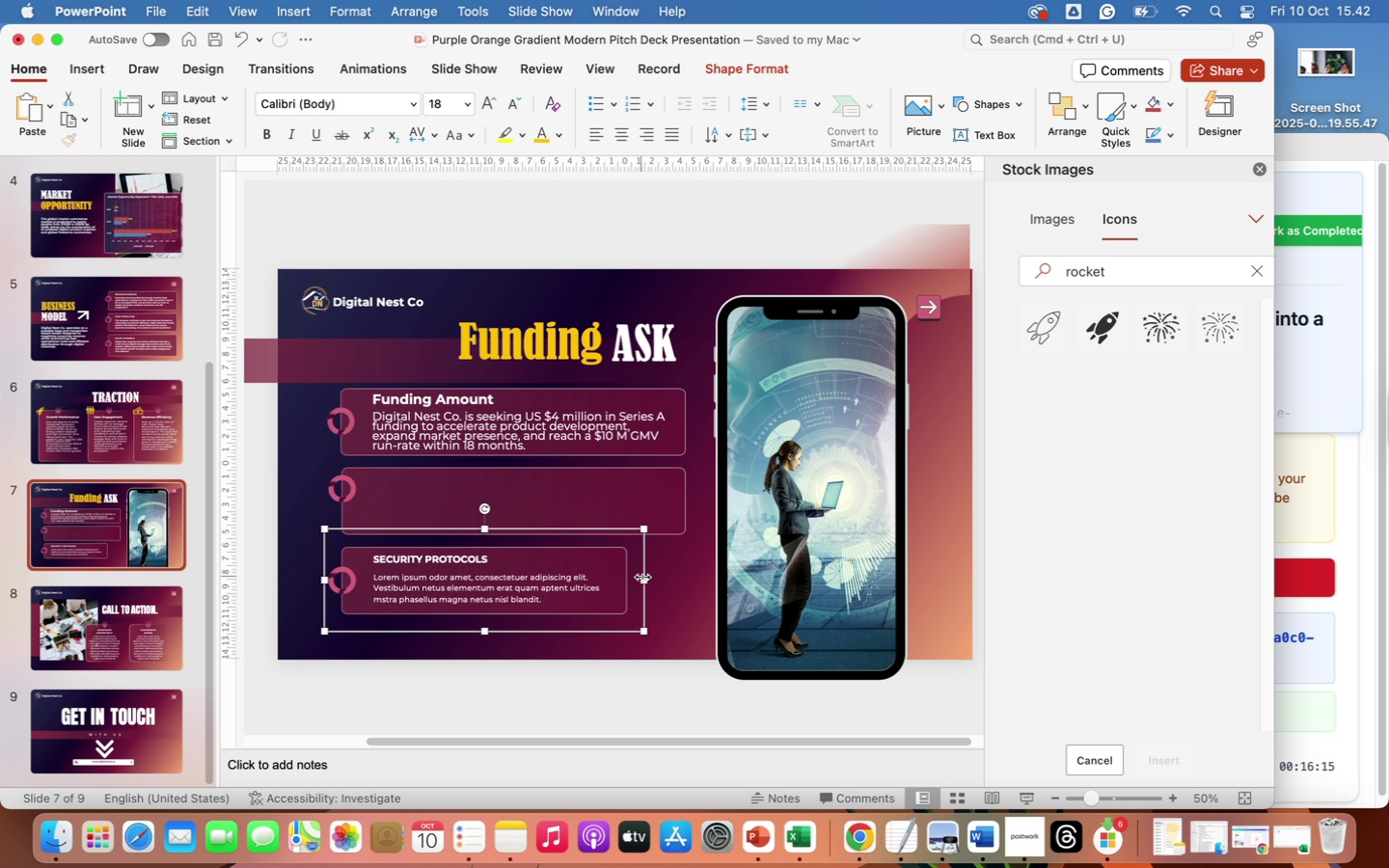 
left_click_drag(start_coordinate=[641, 577], to_coordinate=[685, 589])
 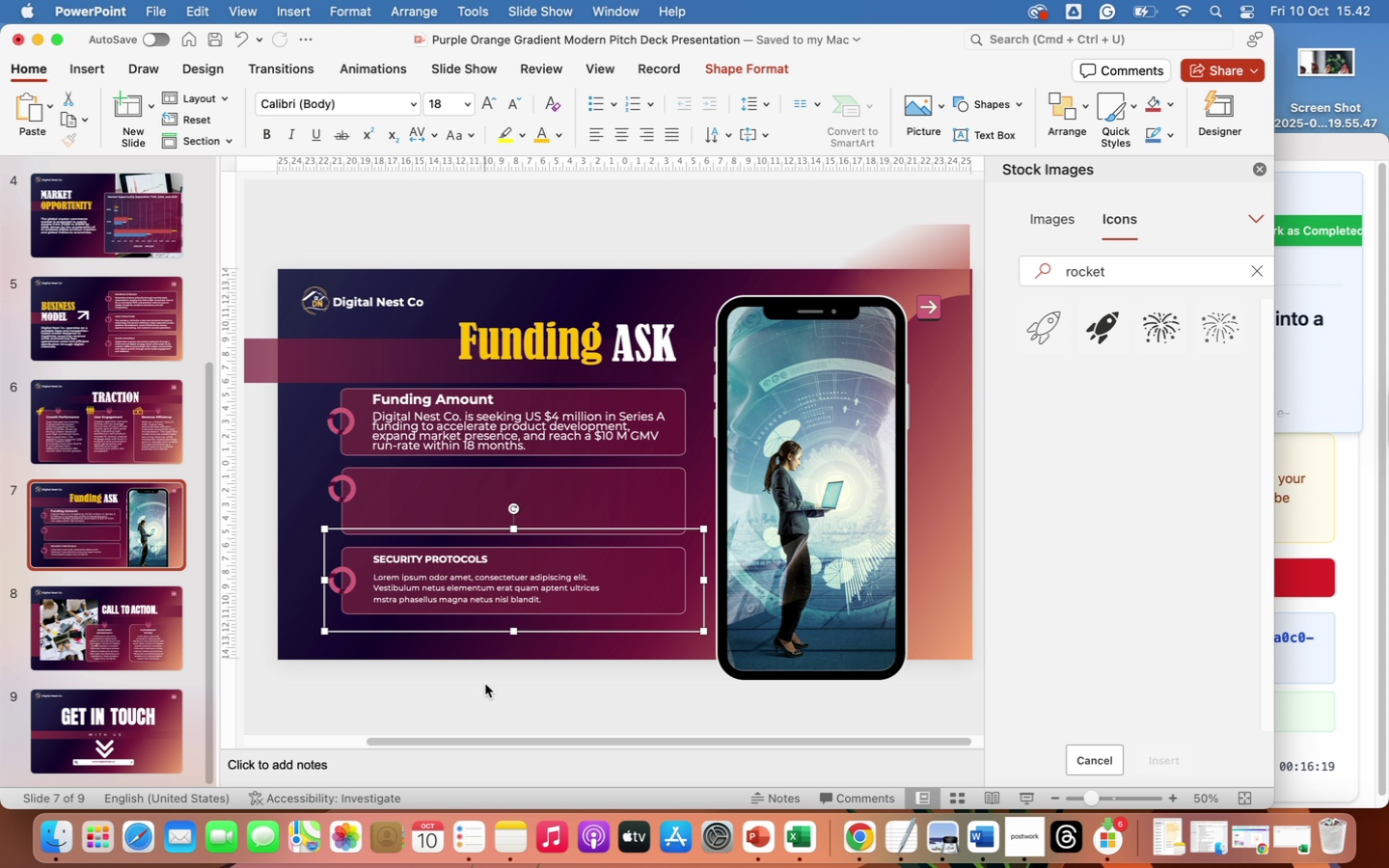 
left_click([485, 685])
 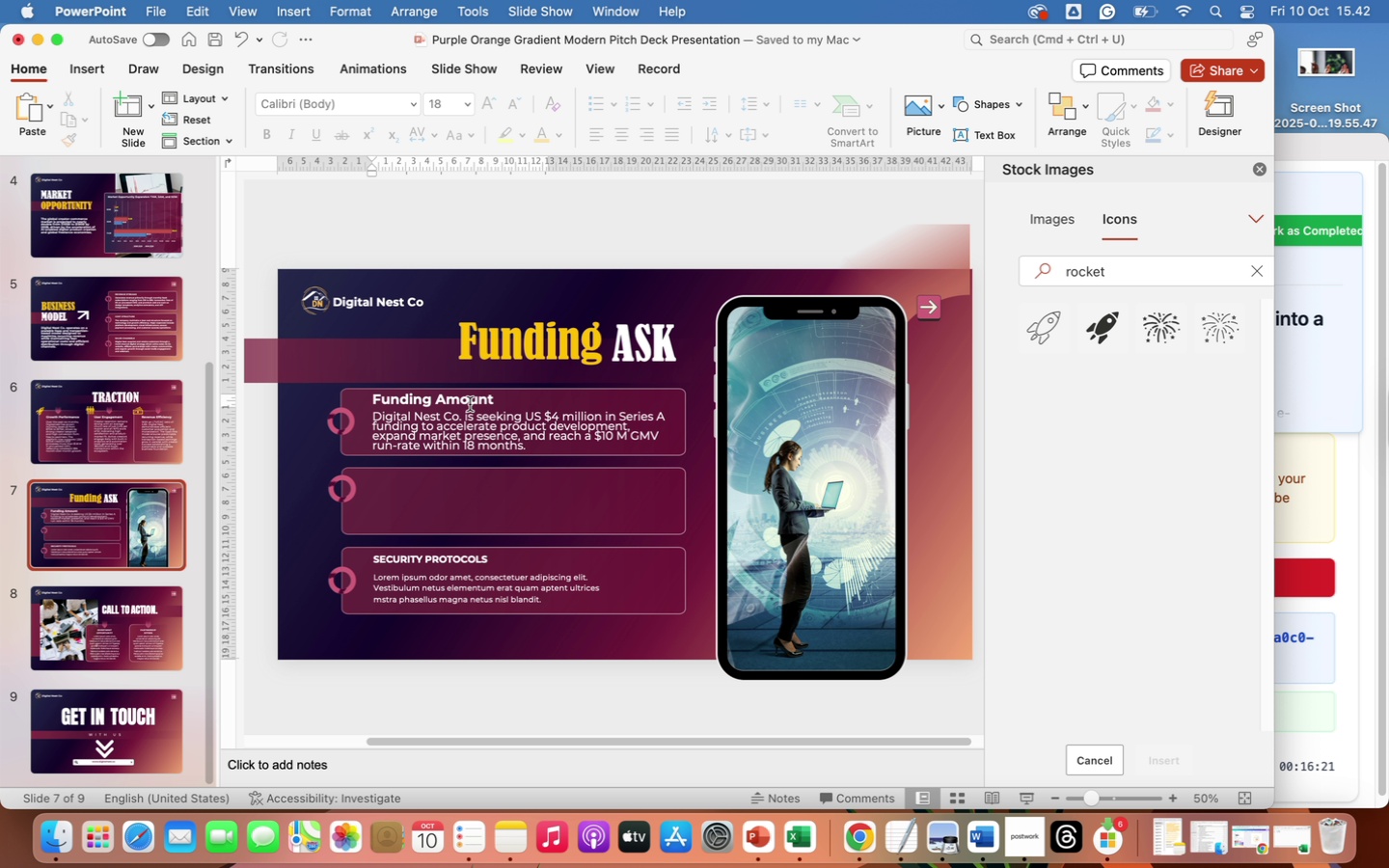 
left_click([470, 404])
 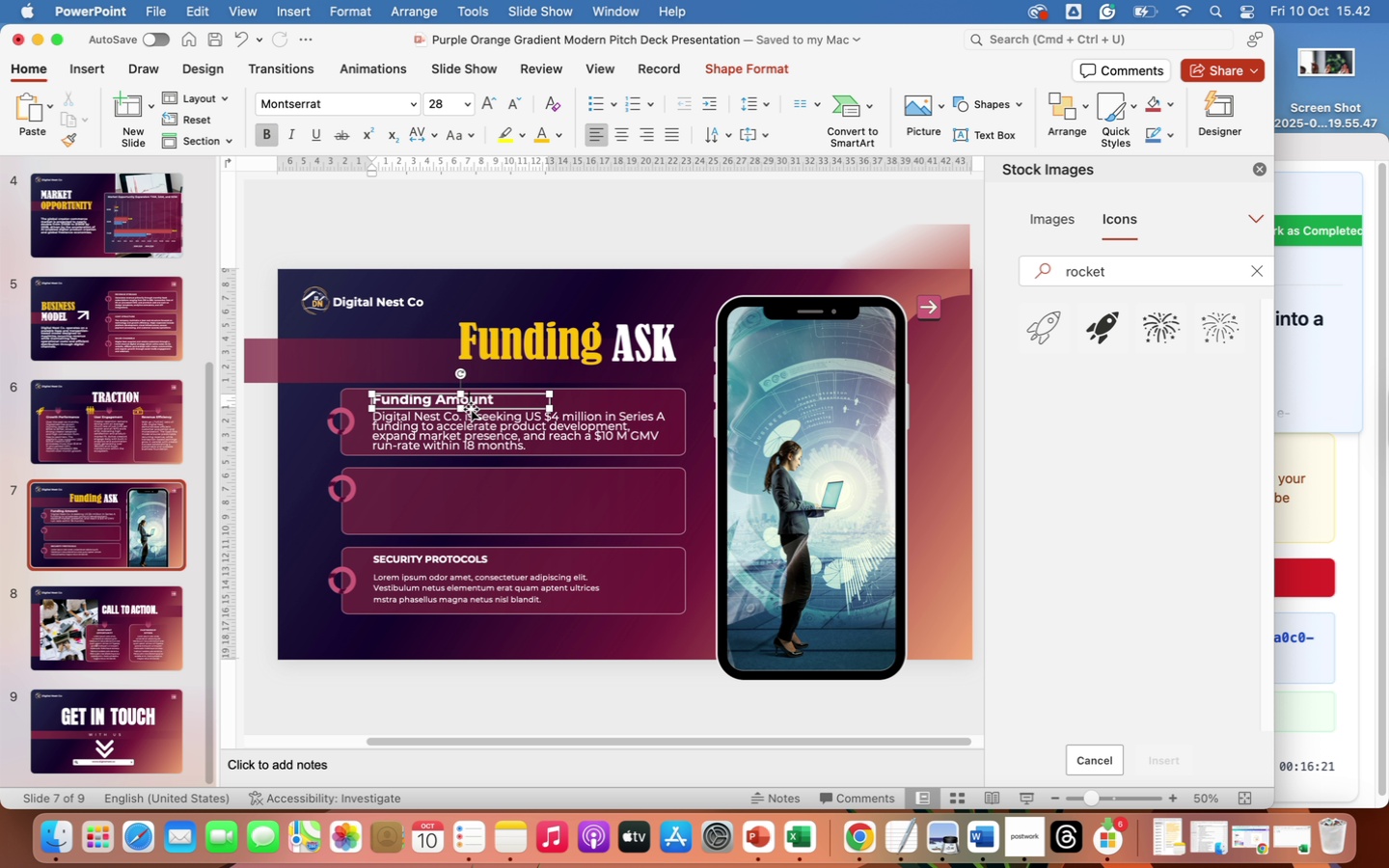 
hold_key(key=ShiftLeft, duration=0.61)
left_click([473, 426])
 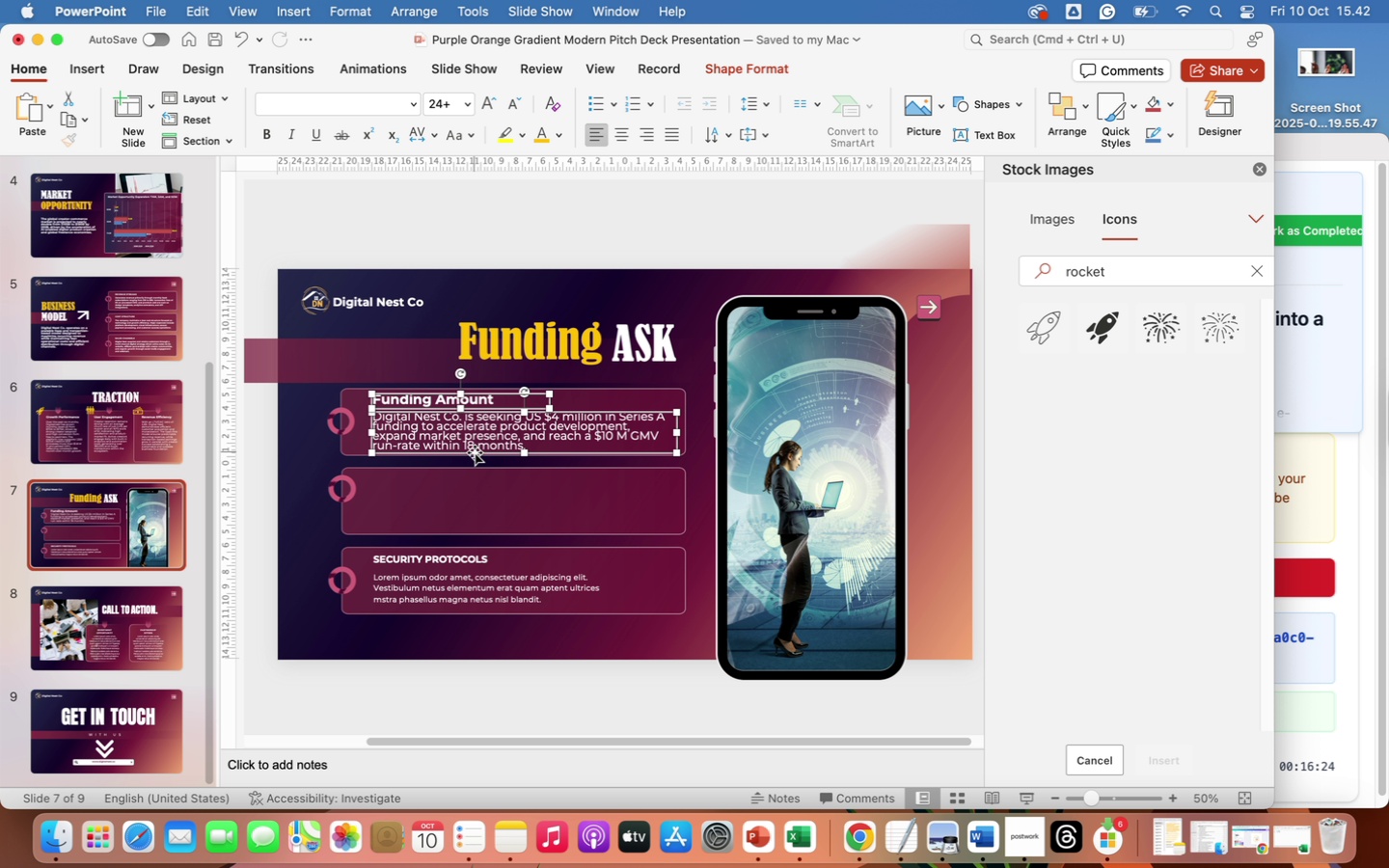 
right_click([475, 452])
 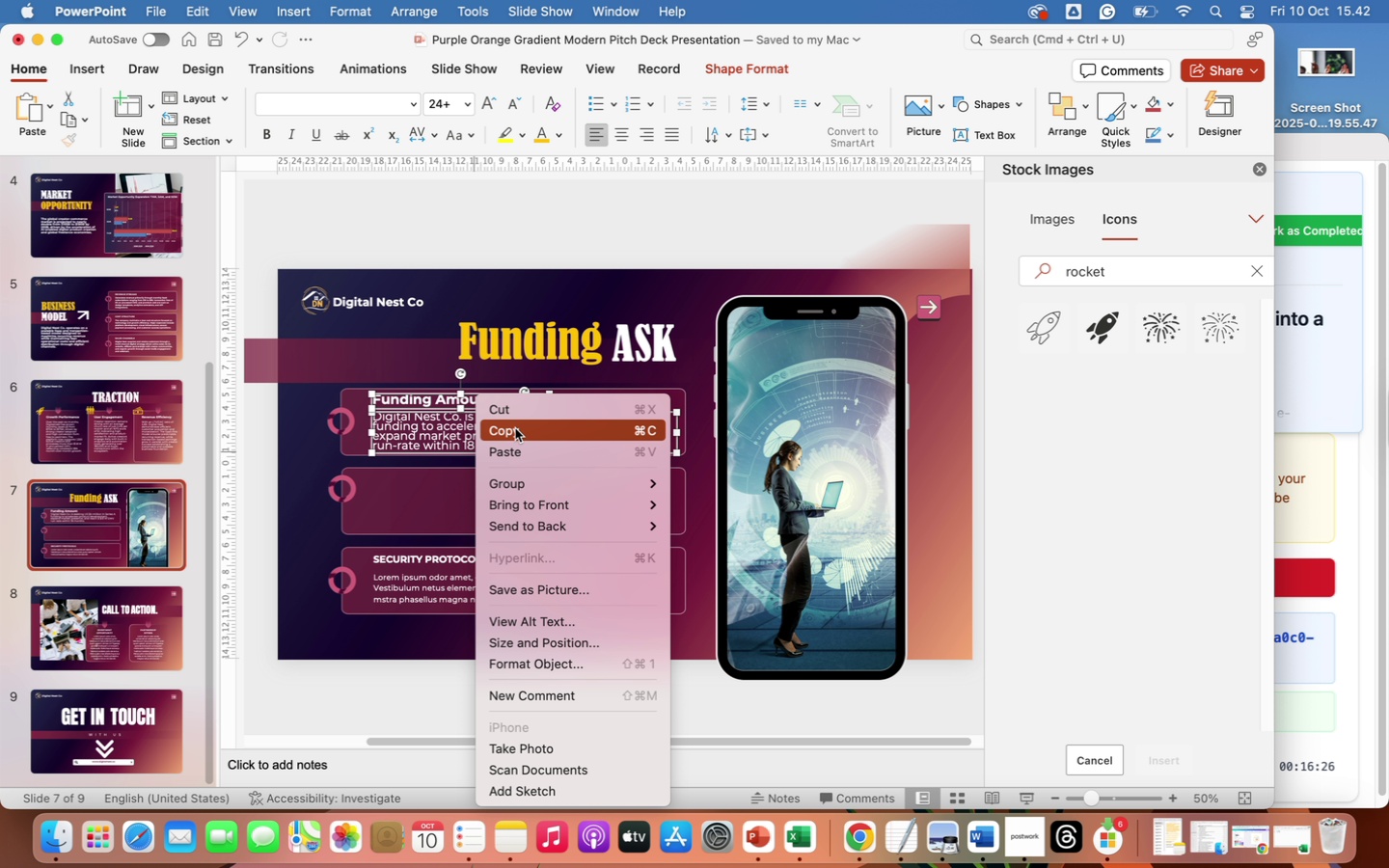 
left_click([515, 428])
 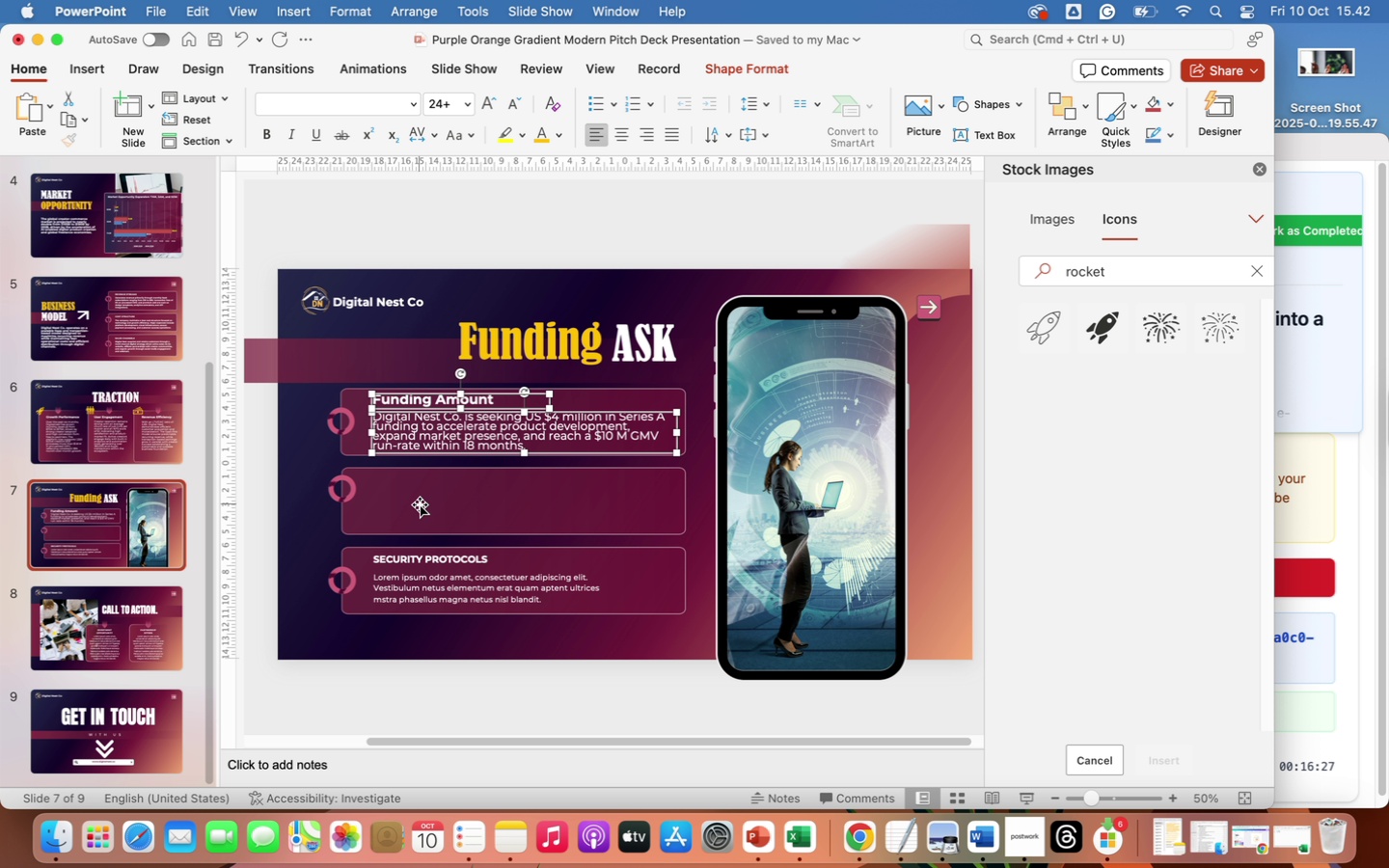 
left_click([420, 504])
 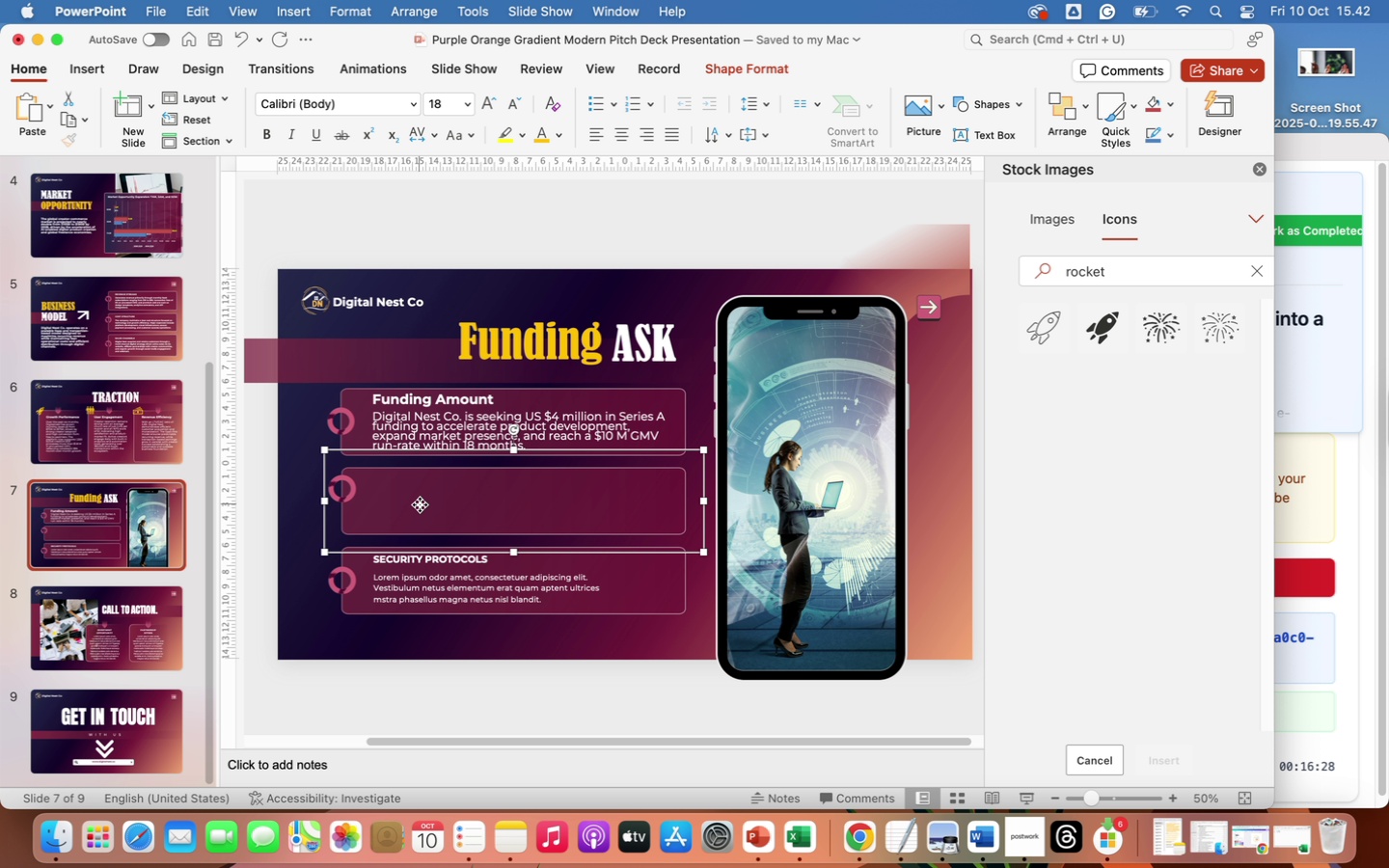 
left_click([420, 504])
 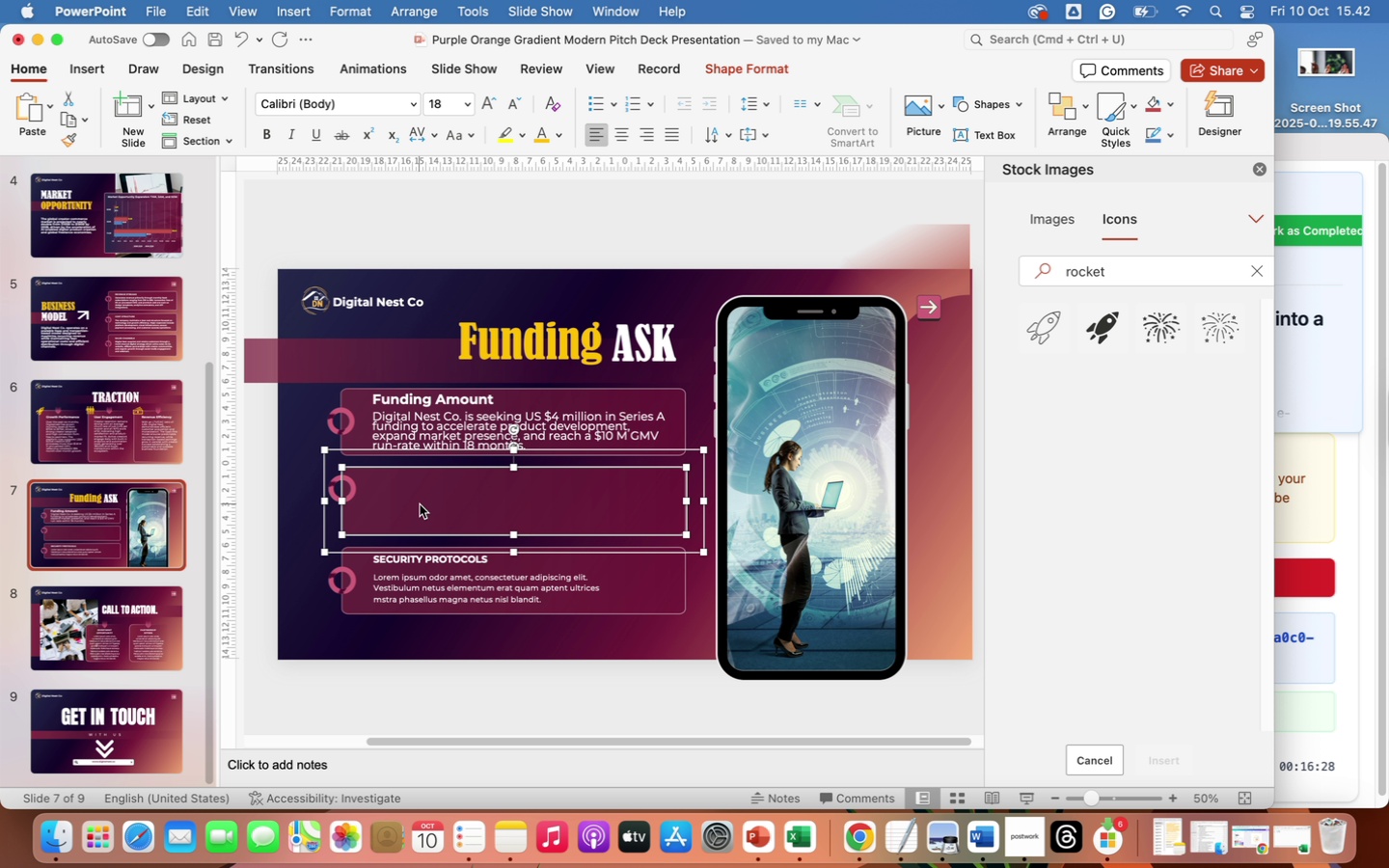 
right_click([420, 504])
 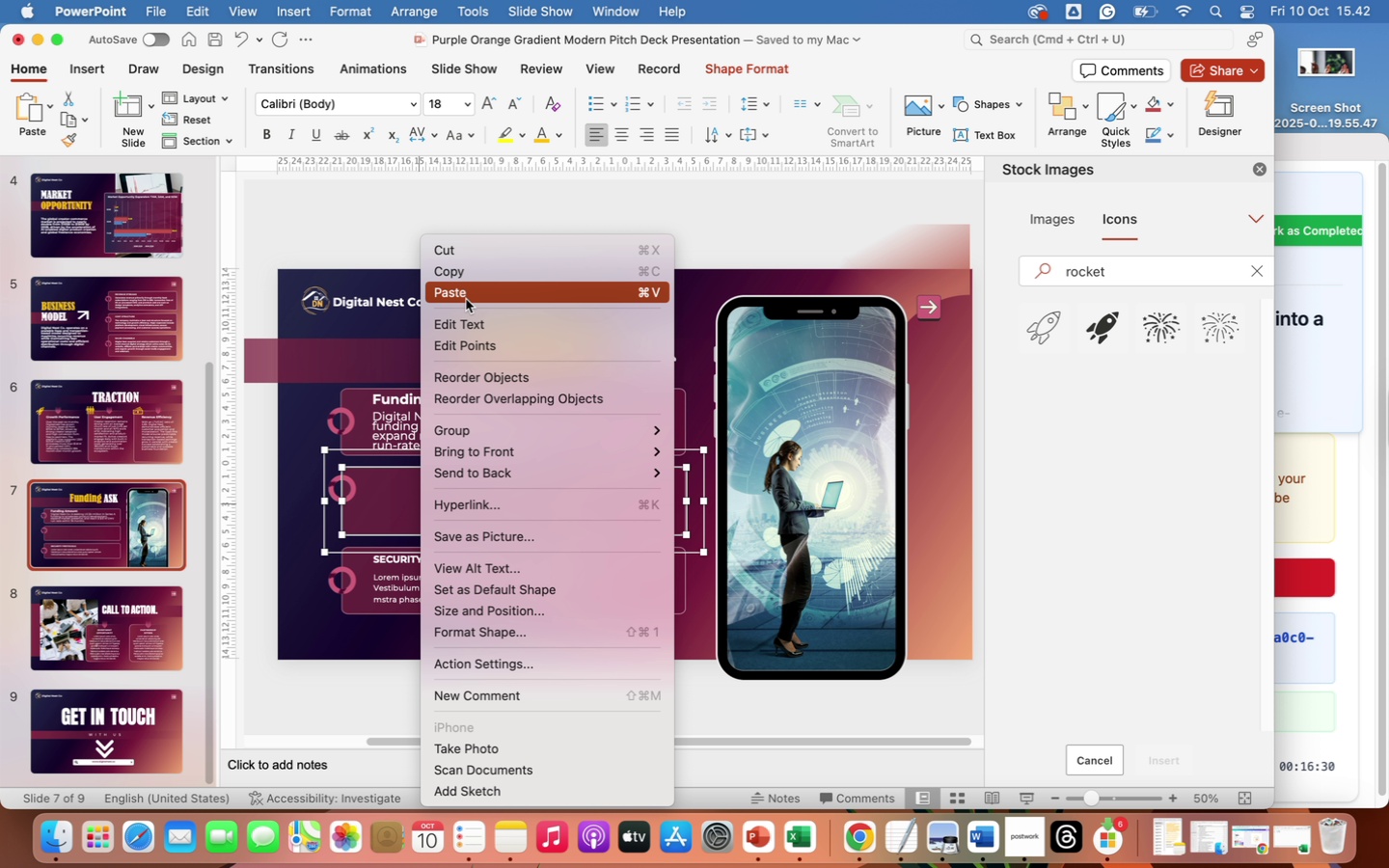 
left_click([466, 299])
 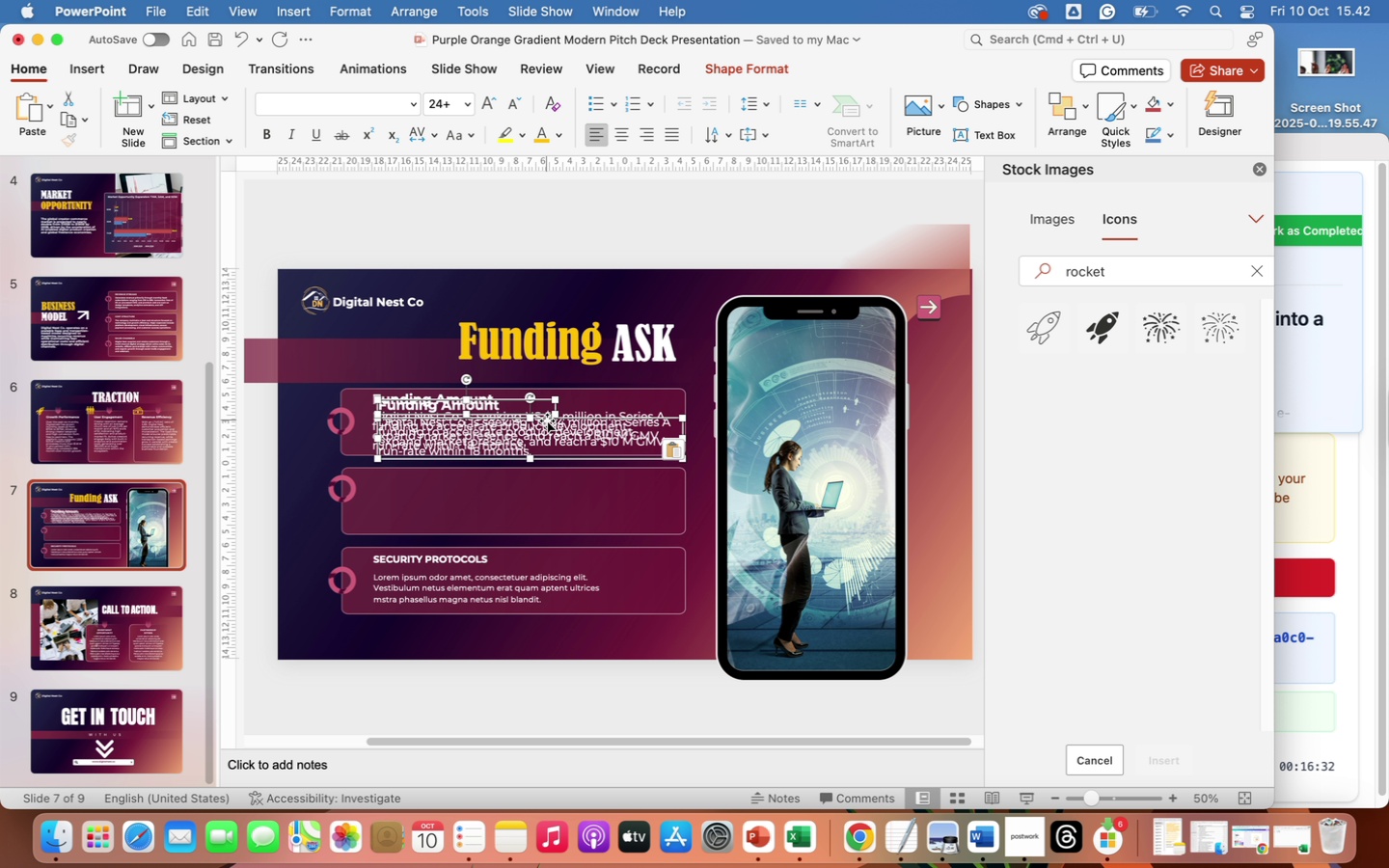 
left_click_drag(start_coordinate=[539, 419], to_coordinate=[531, 492])
 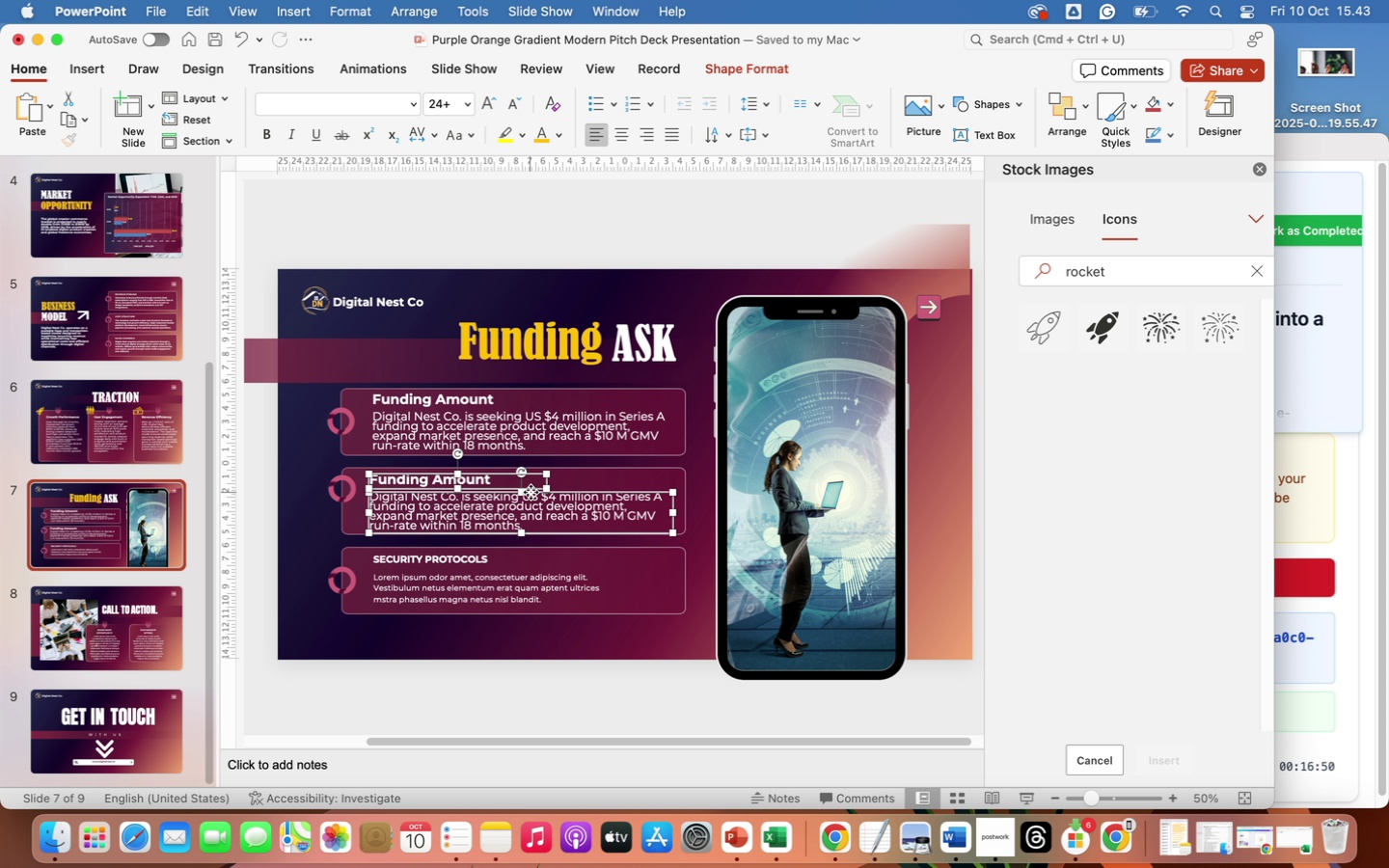 
wait(9.32)
 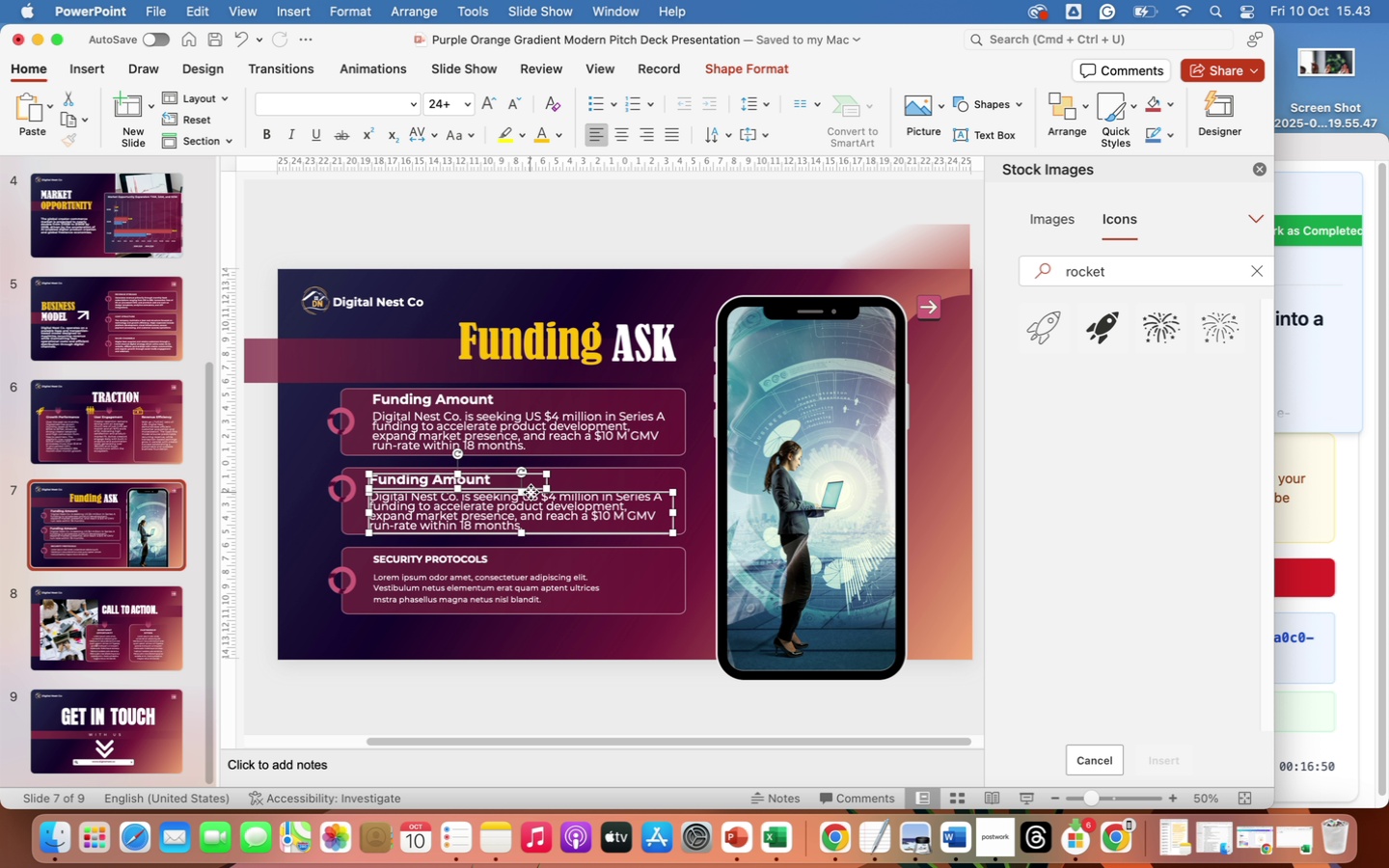 
left_click([416, 485])
 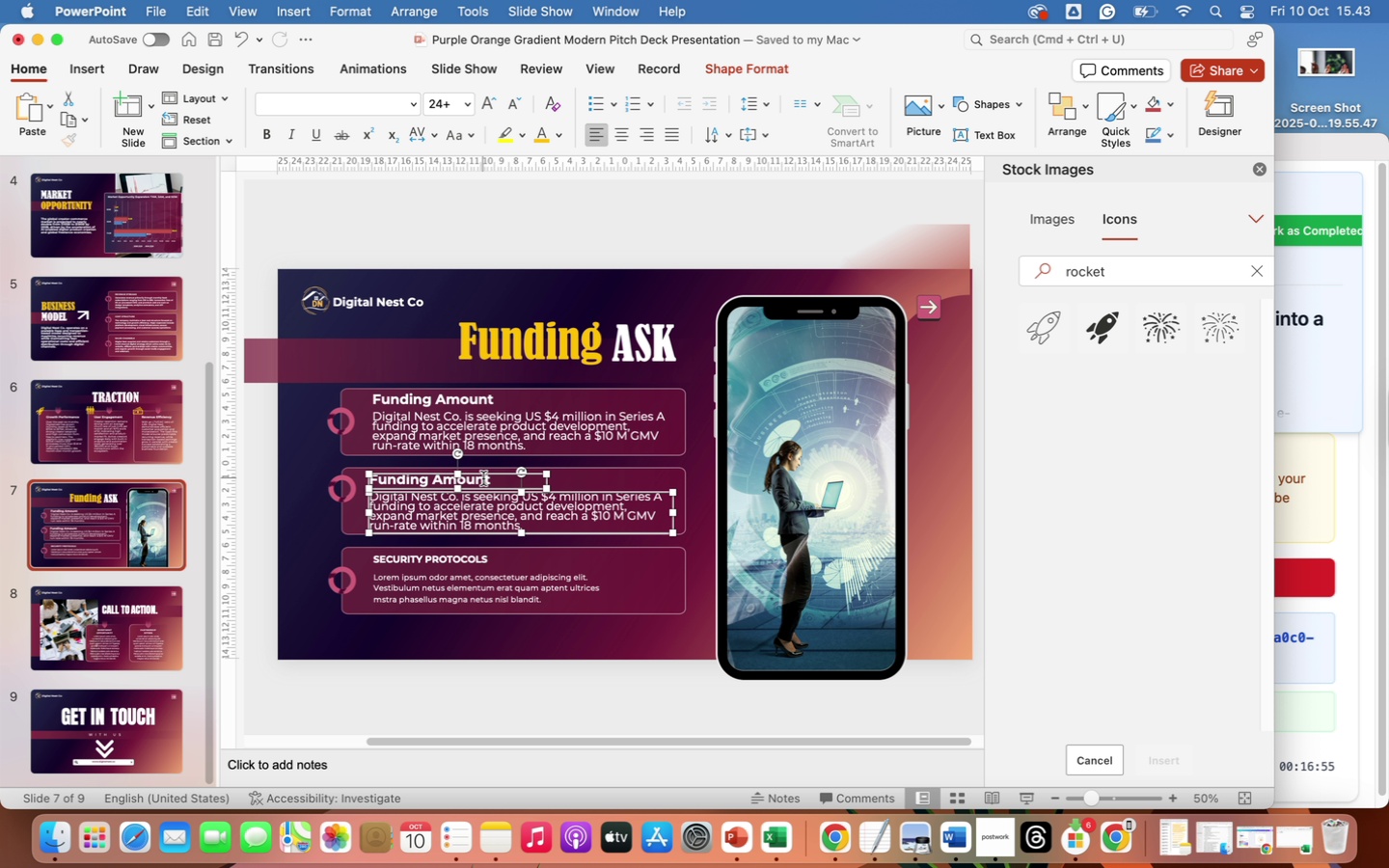 
left_click([482, 478])
 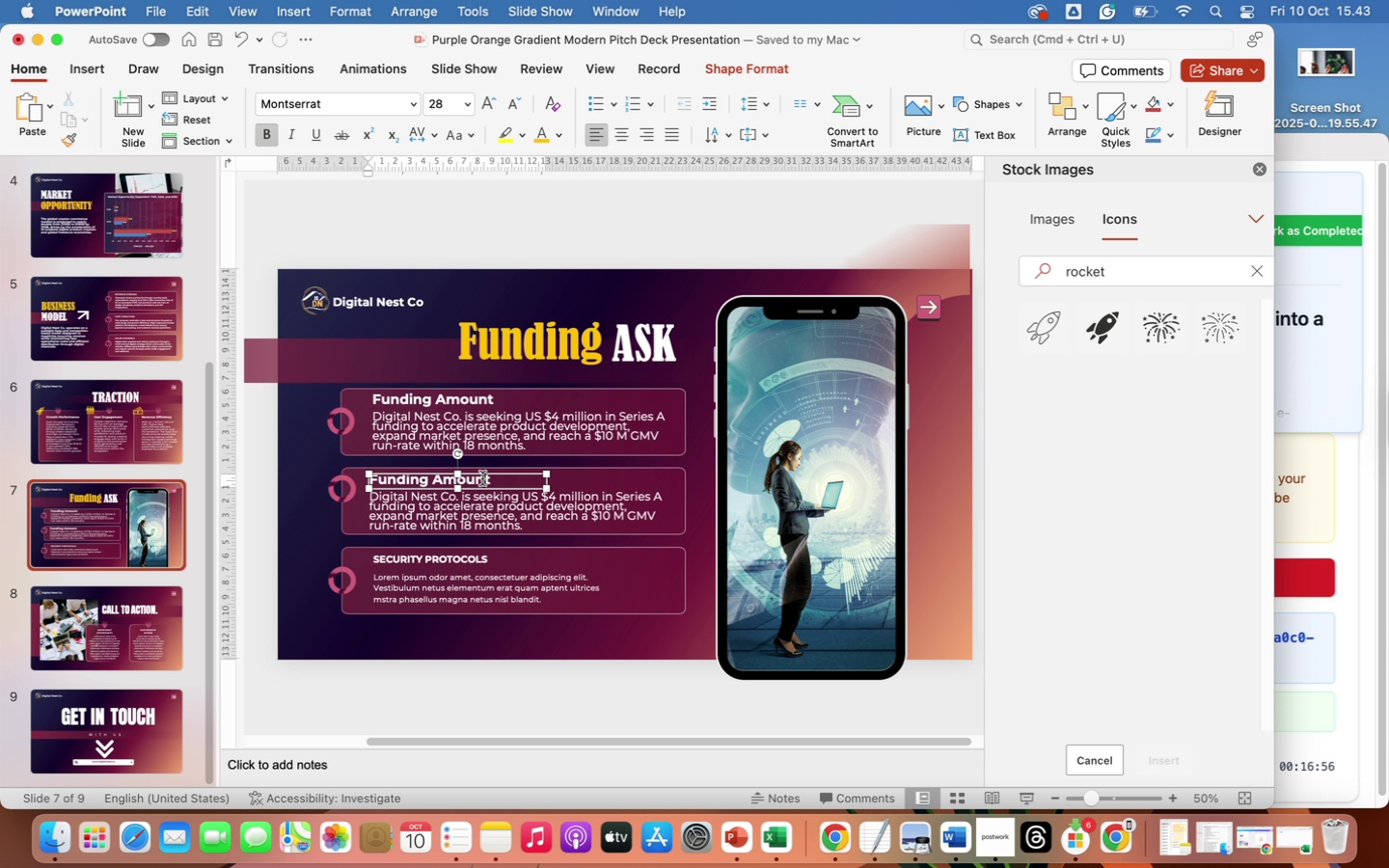 
hold_key(key=Backspace, duration=0.91)
 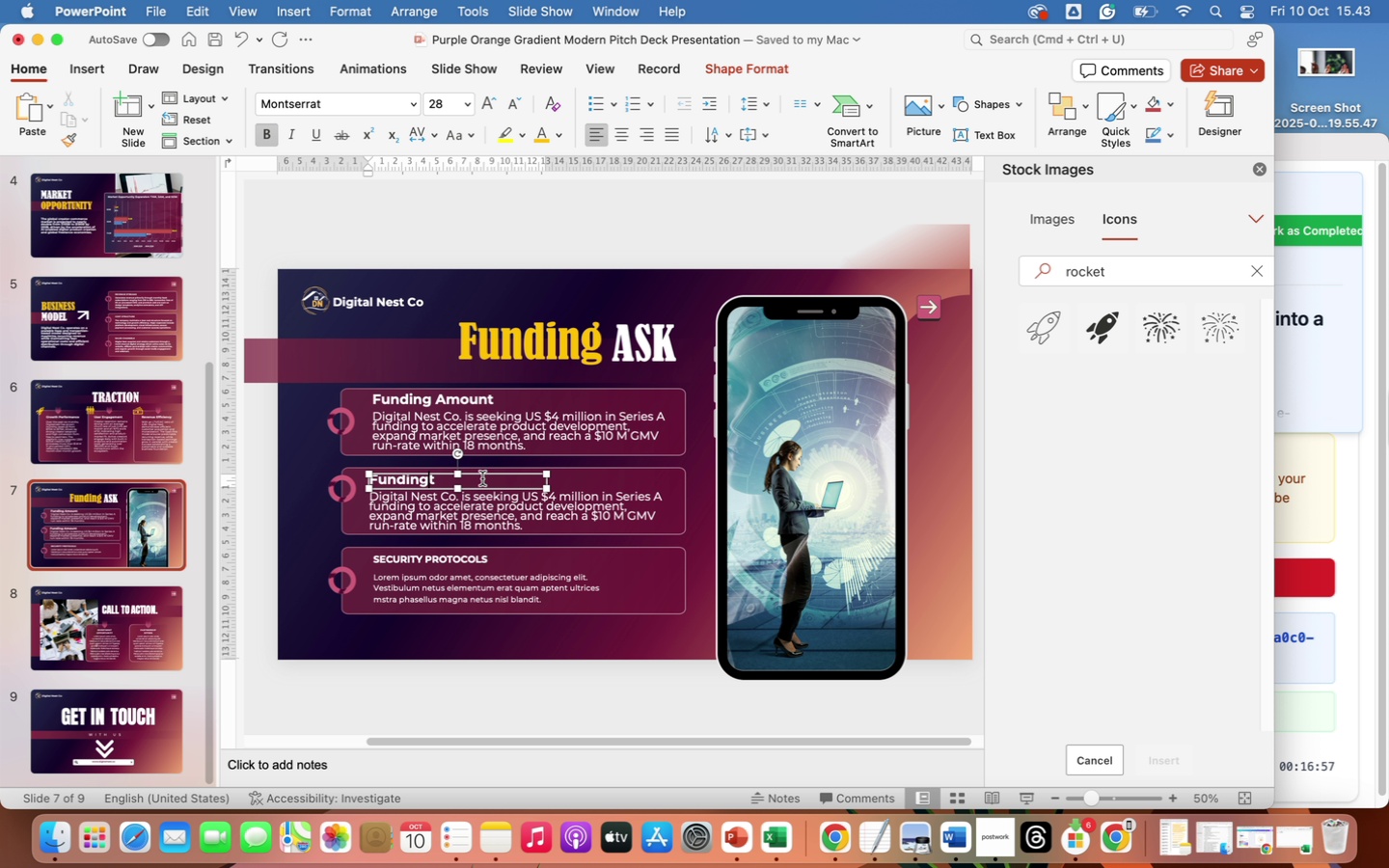 
key(Backspace)
 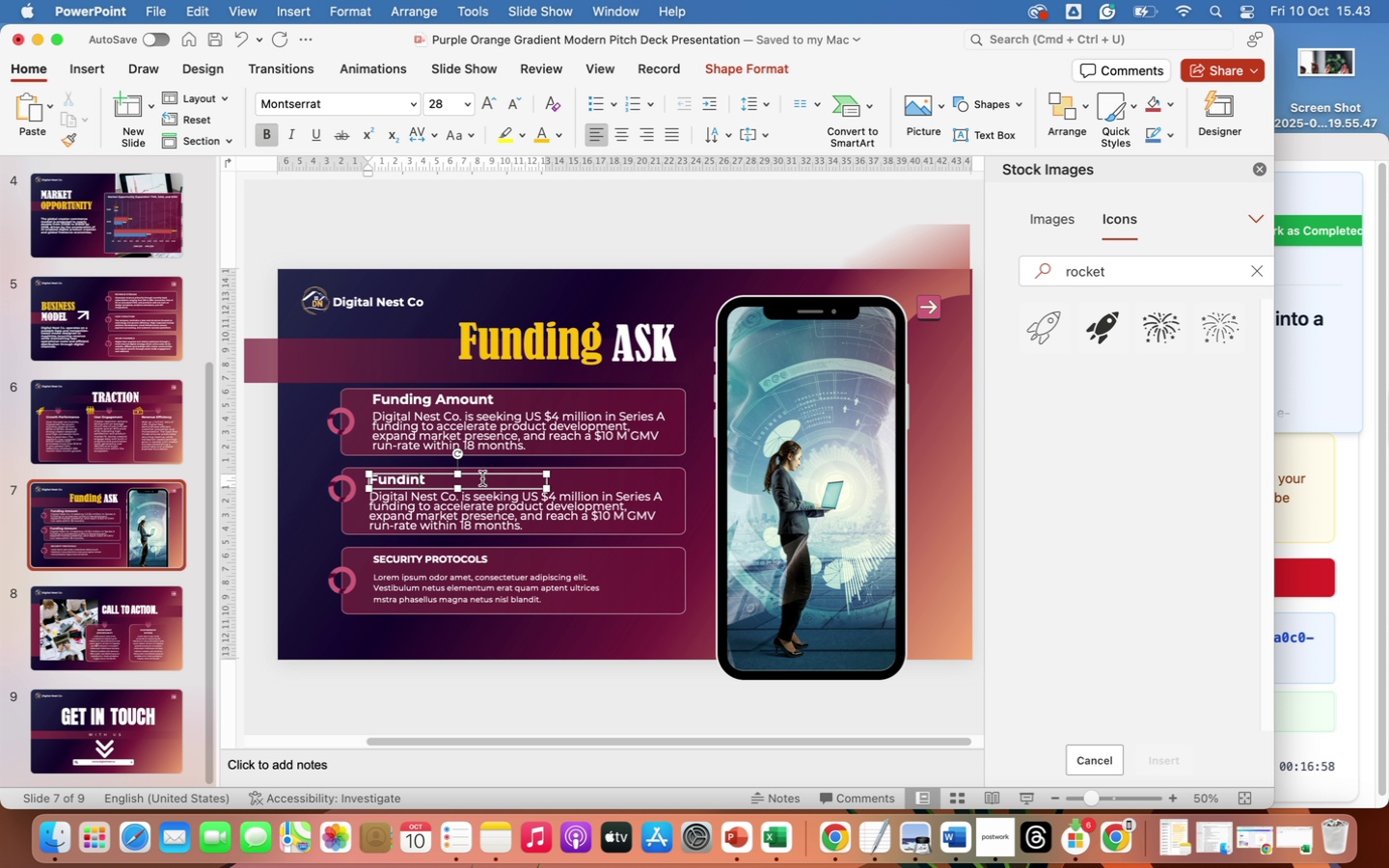 
key(Backspace)
 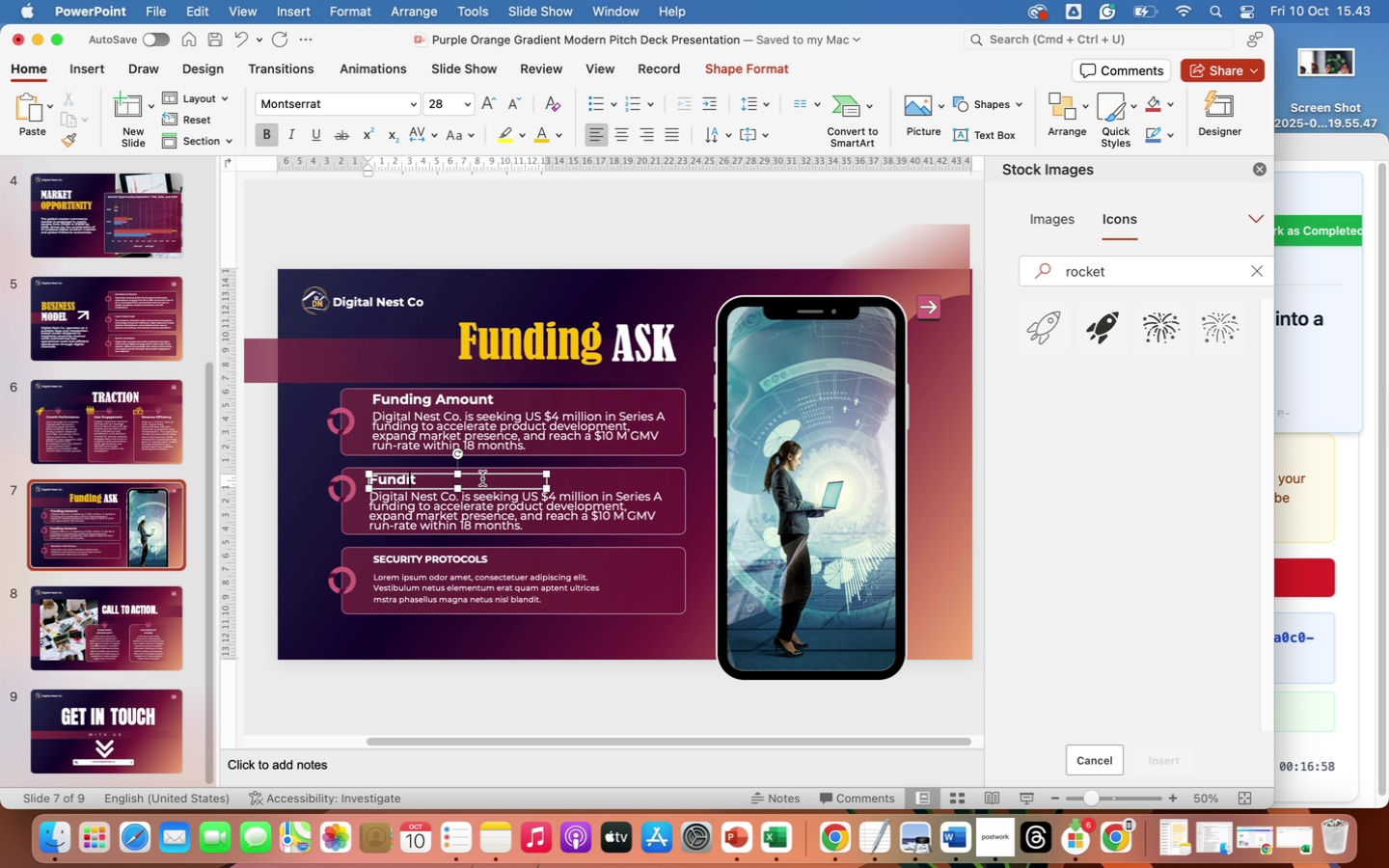 
key(Backspace)
 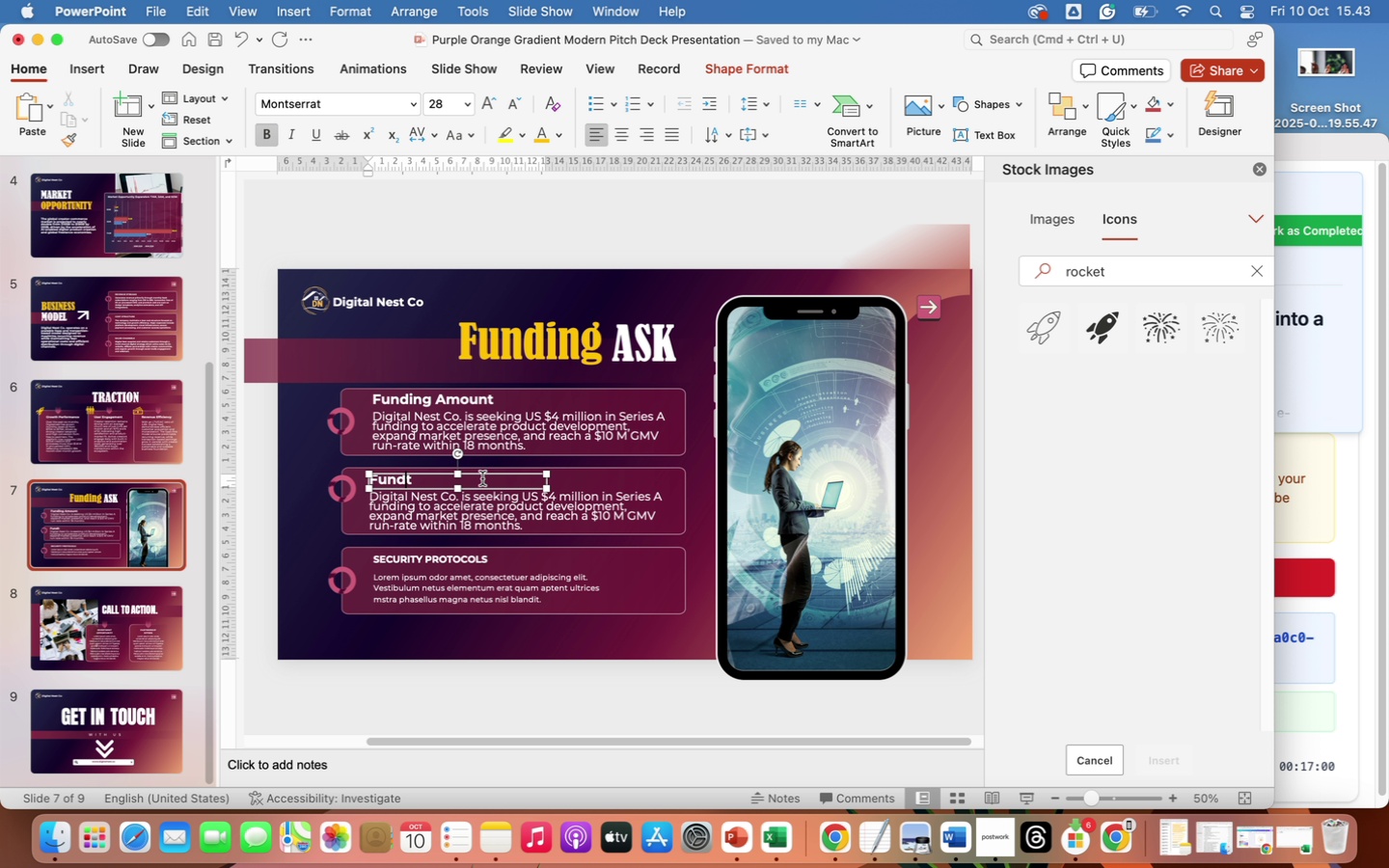 
key(ArrowRight)
 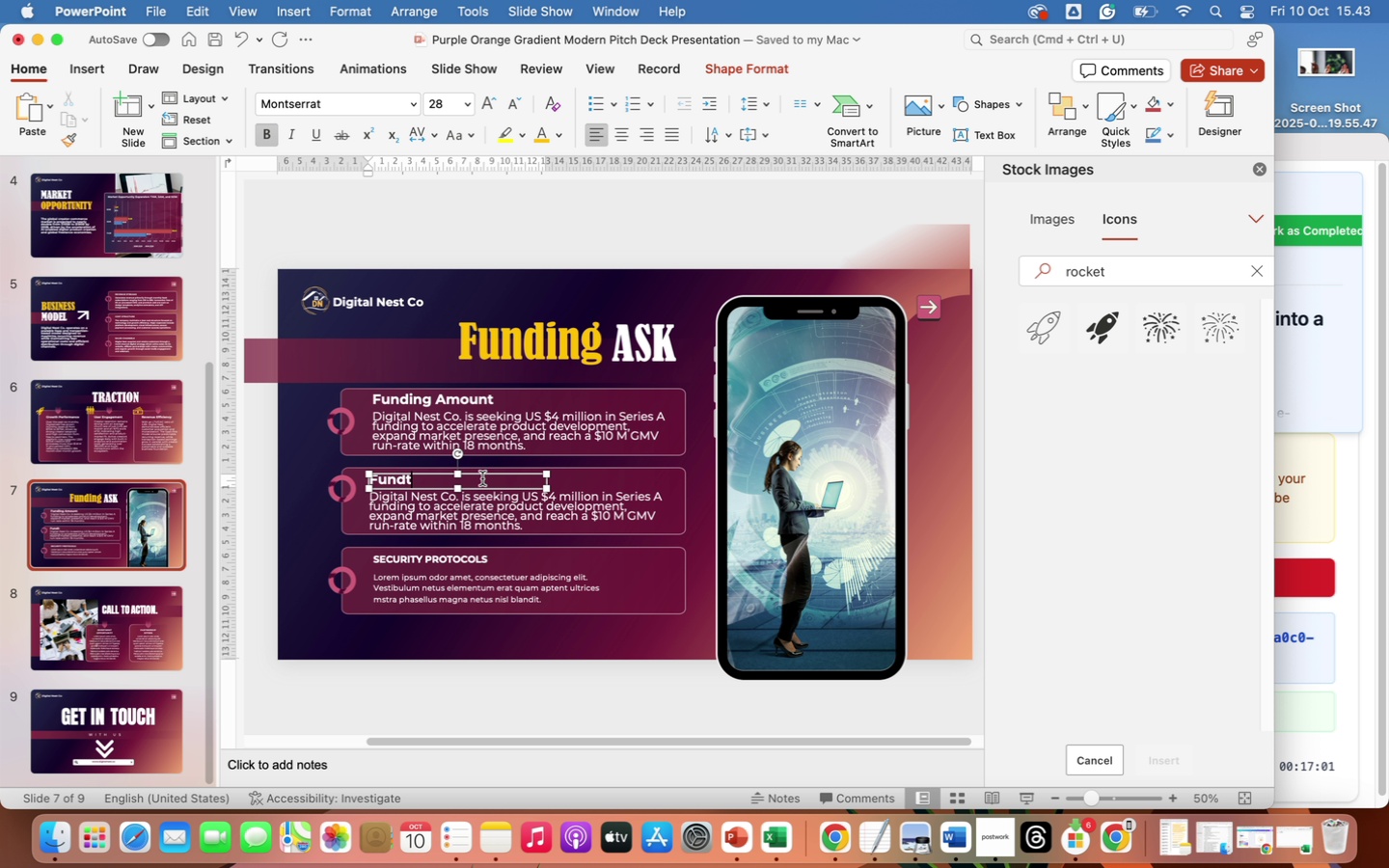 
key(Backspace)
type( Allocation)
 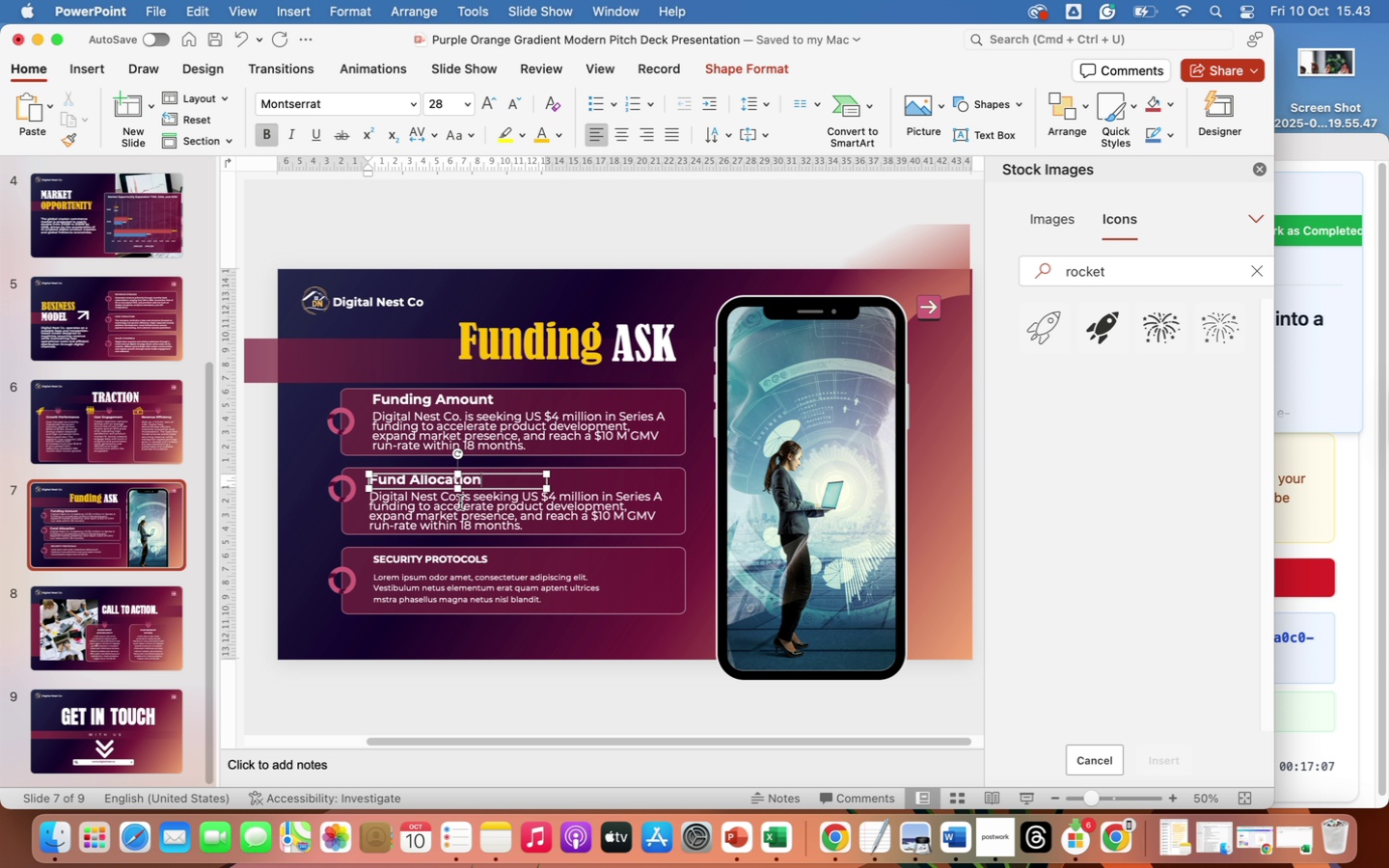 
left_click([458, 502])
 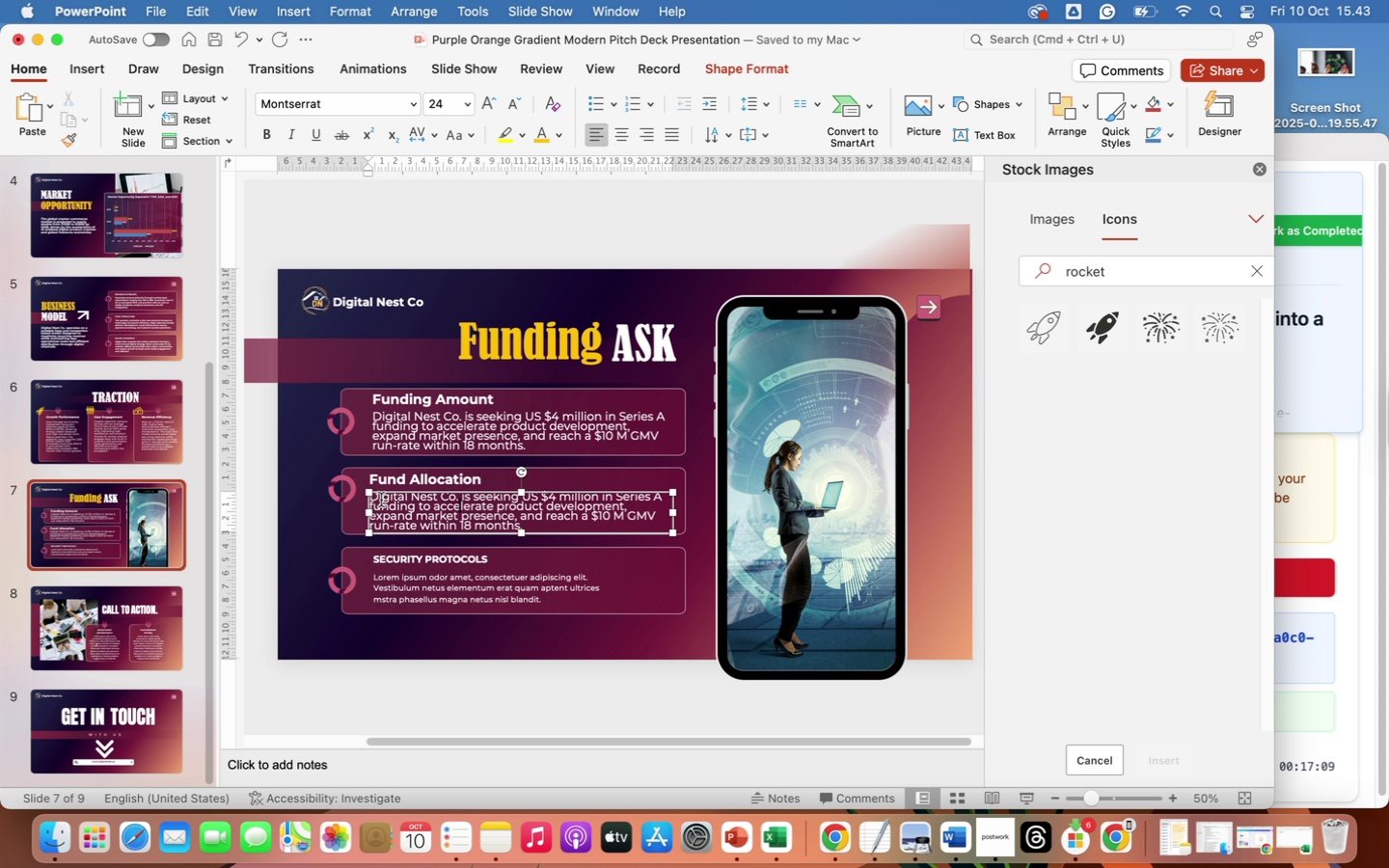 
left_click_drag(start_coordinate=[381, 500], to_coordinate=[536, 528])
 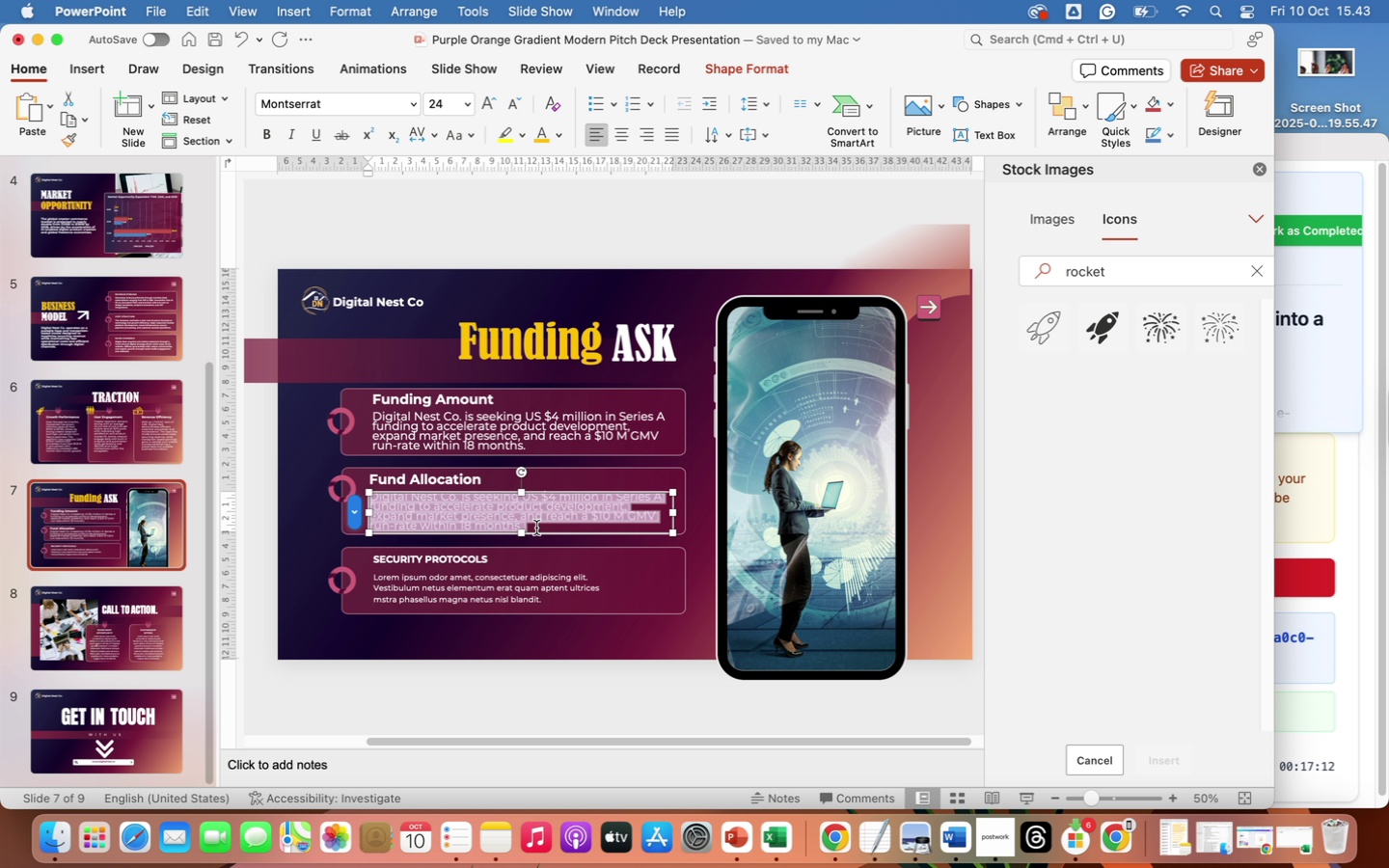 
type(The capital will be allocated as follow: 45% to product)
 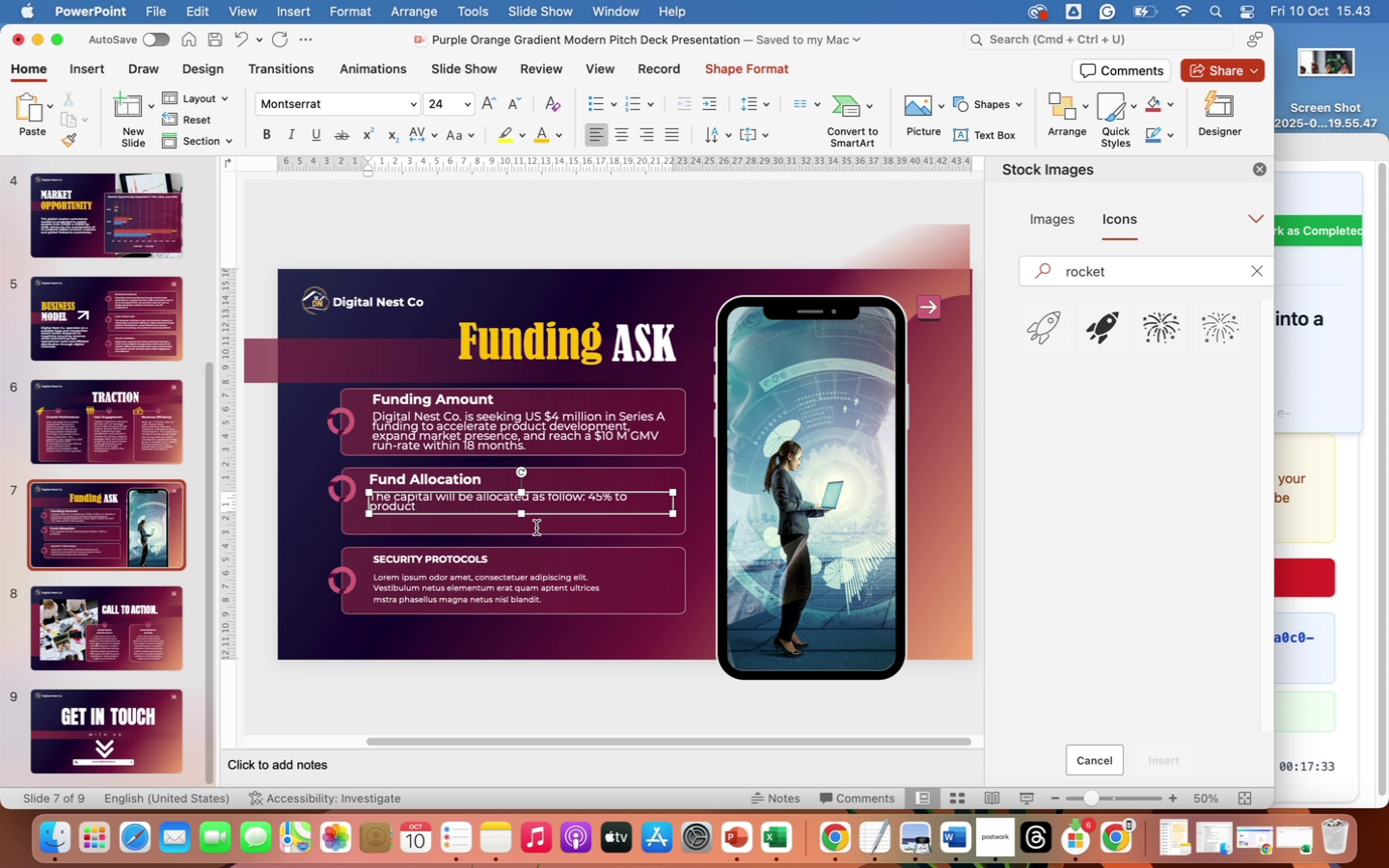 
key(Space)
 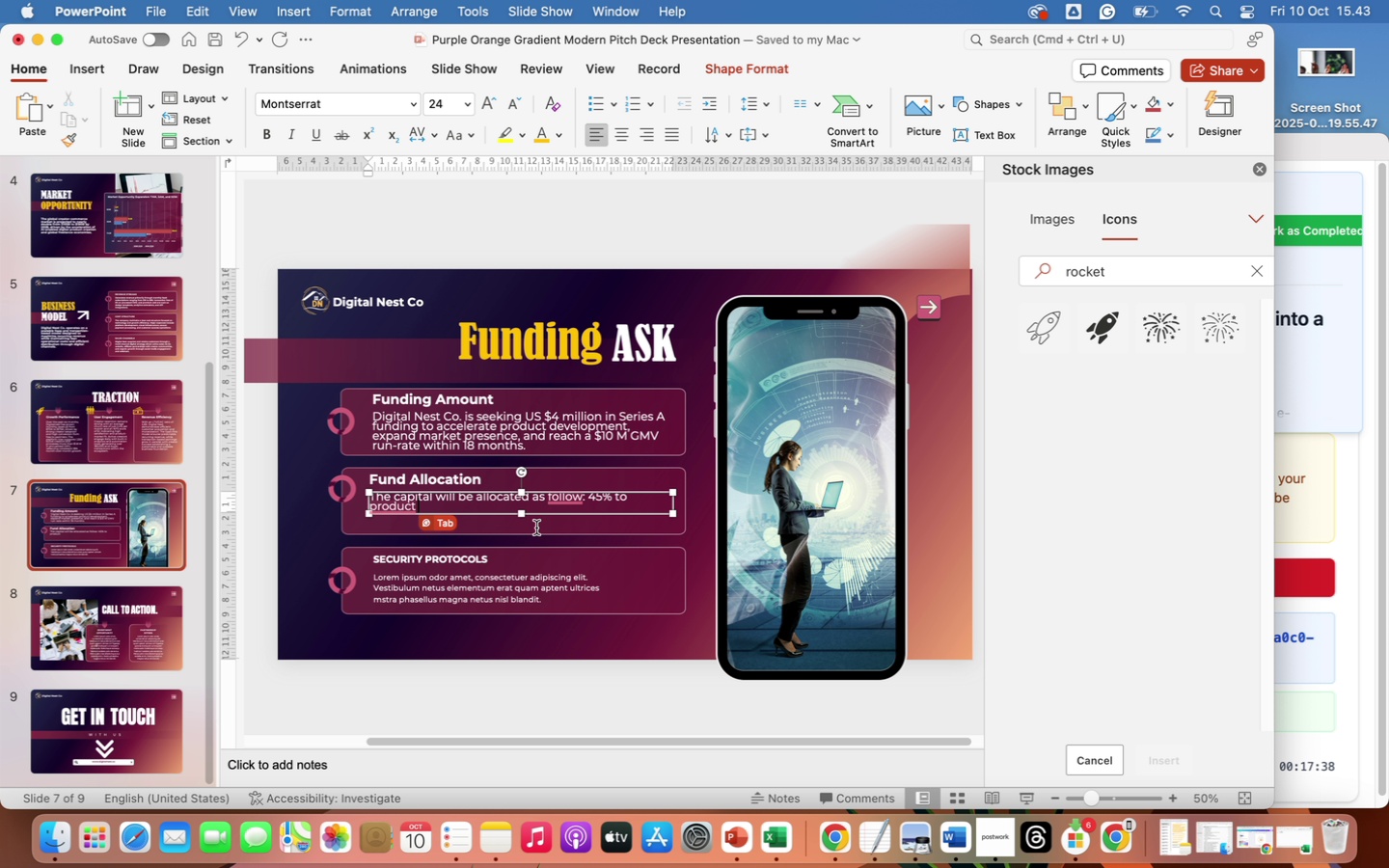 
key(Shift+7)
 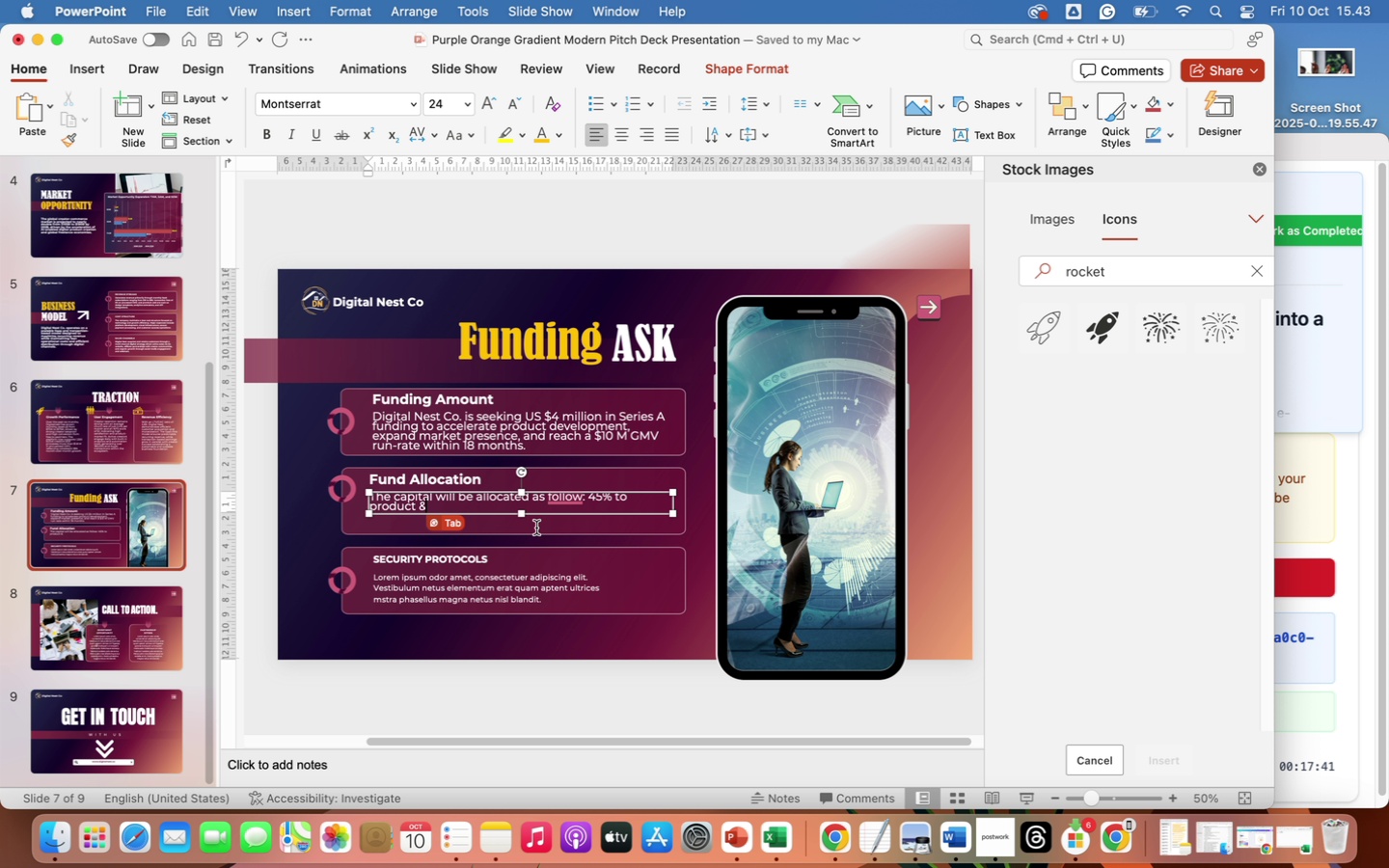 
type( Engineering,)
 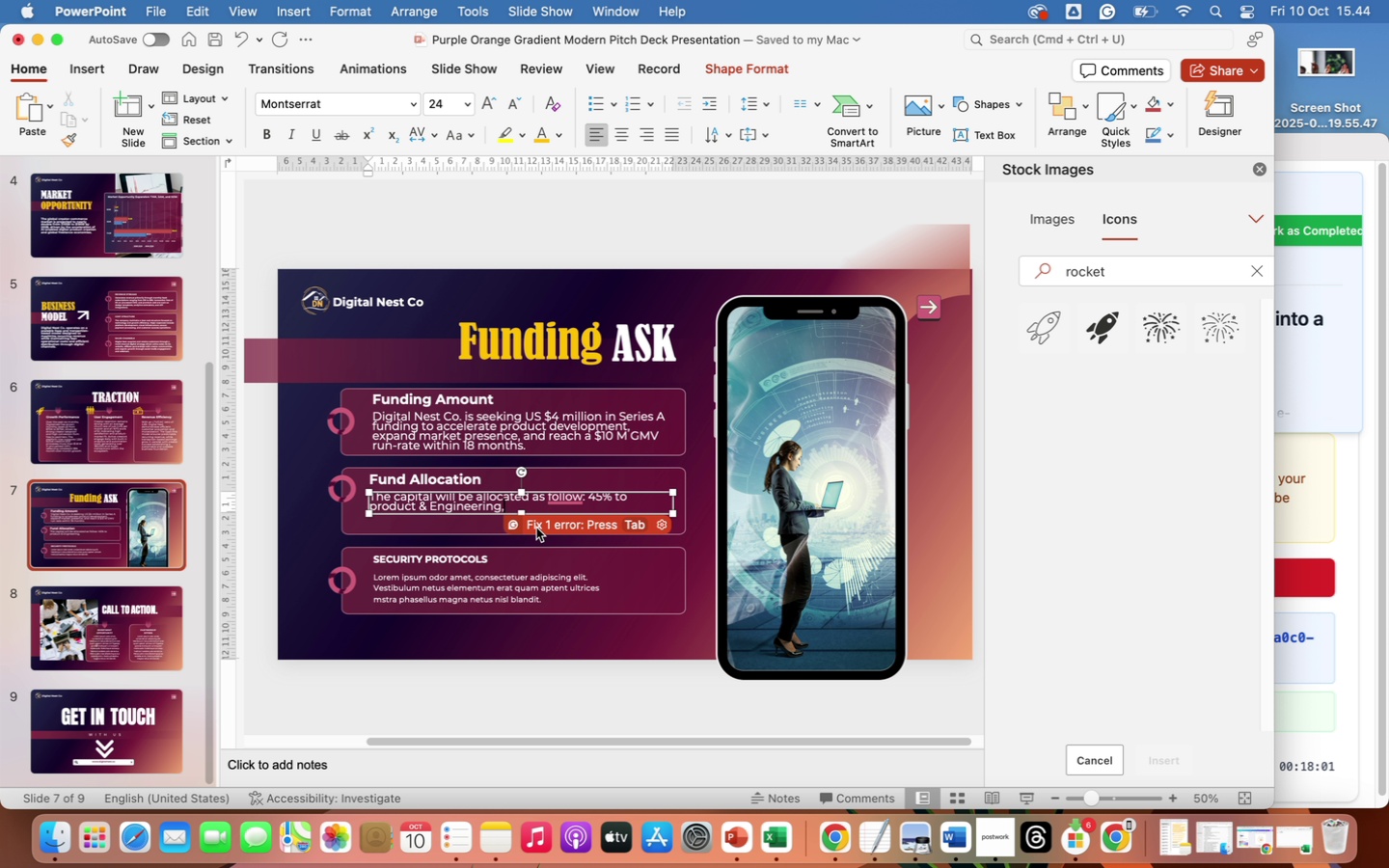 
wait(14.85)
 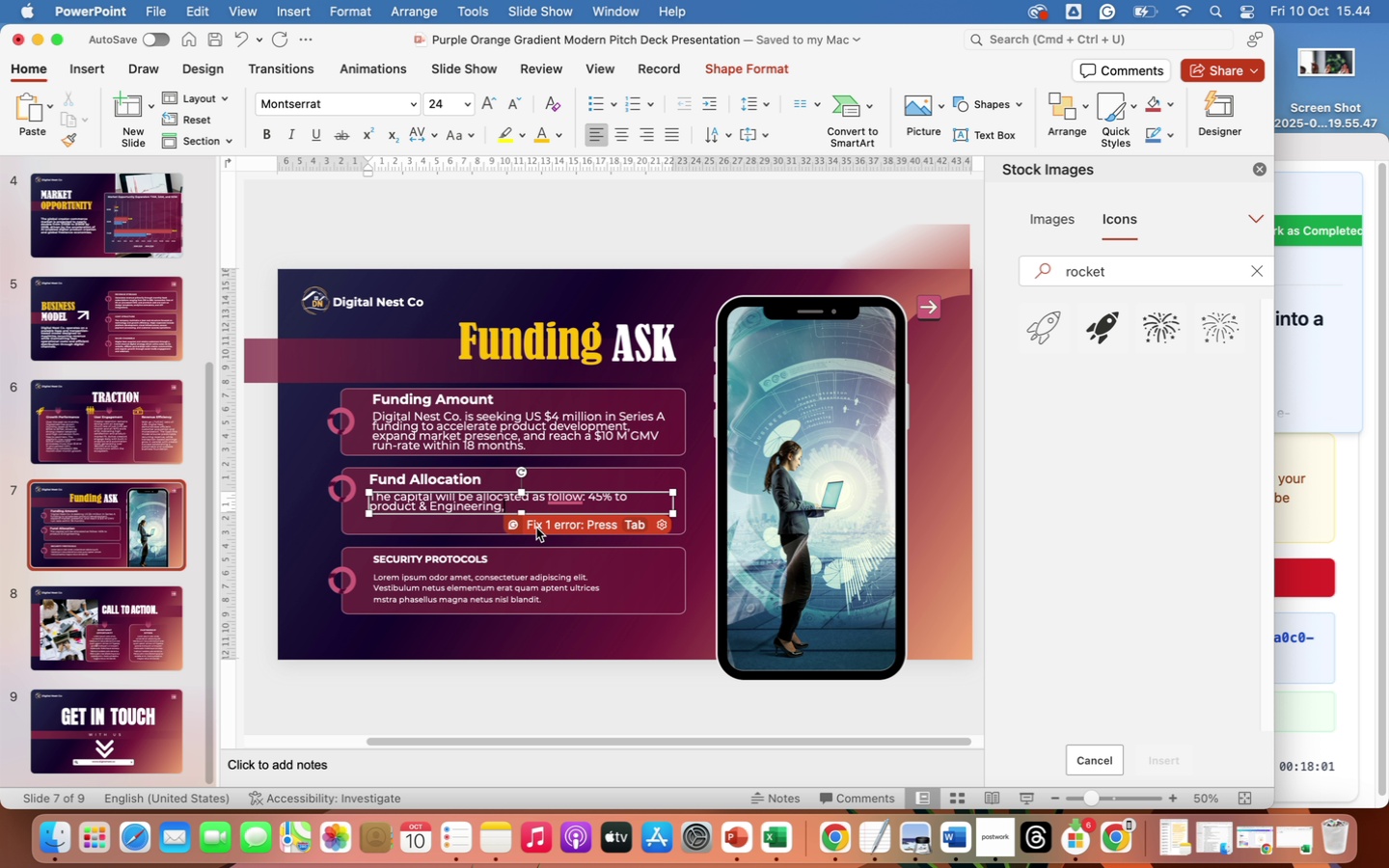 
key(Space)
 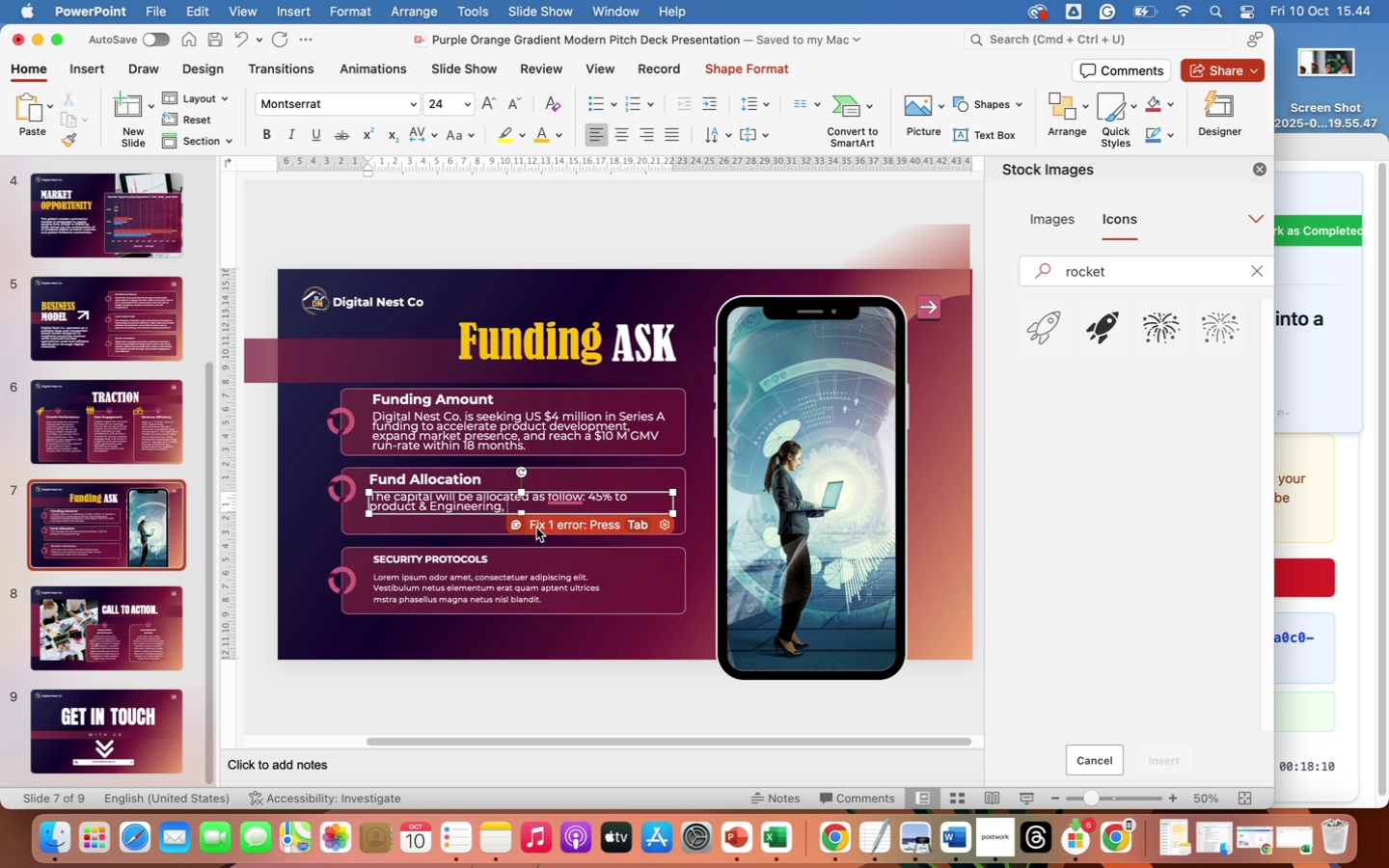 
wait(6.09)
 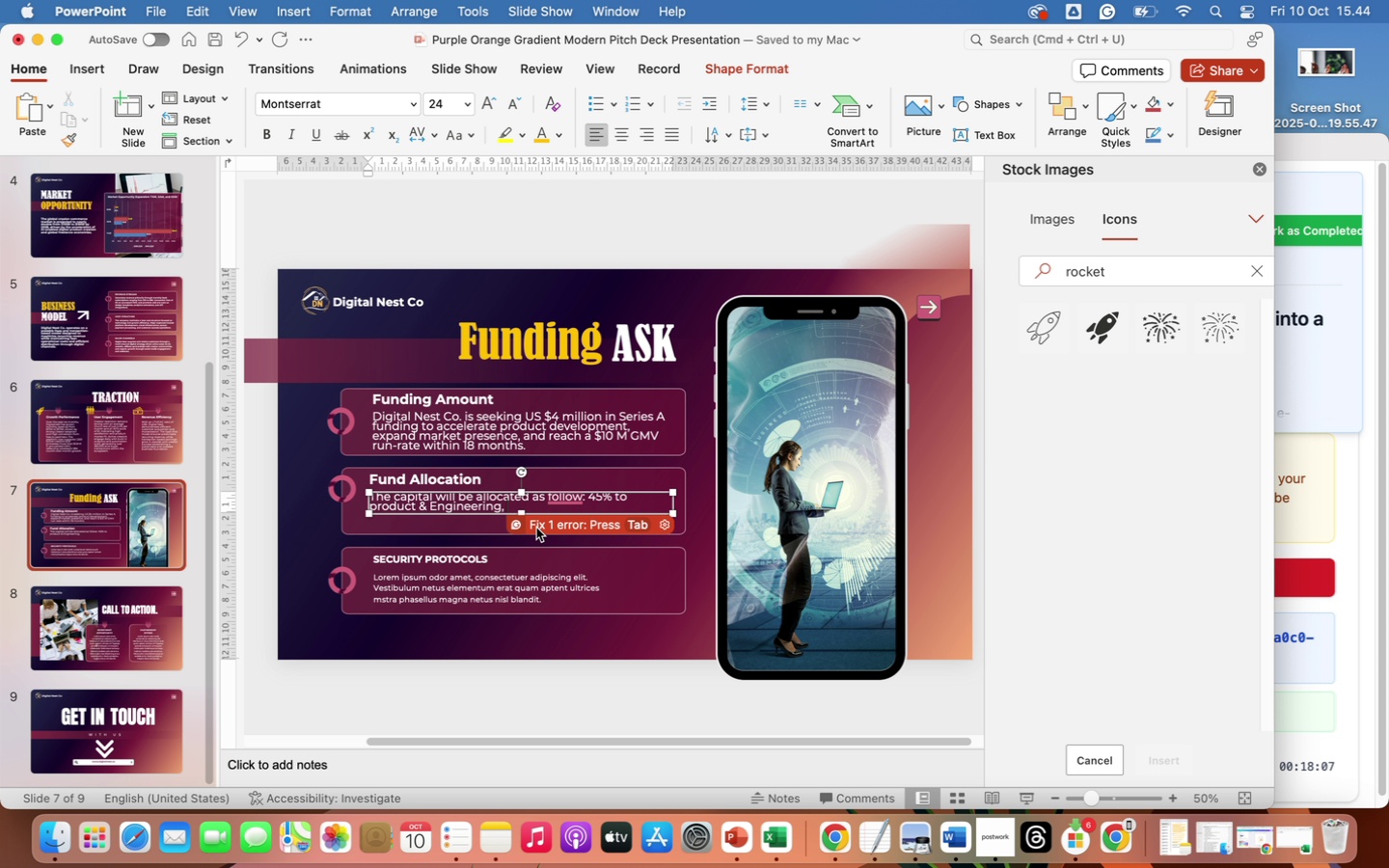 
type(35% to Growth & )
 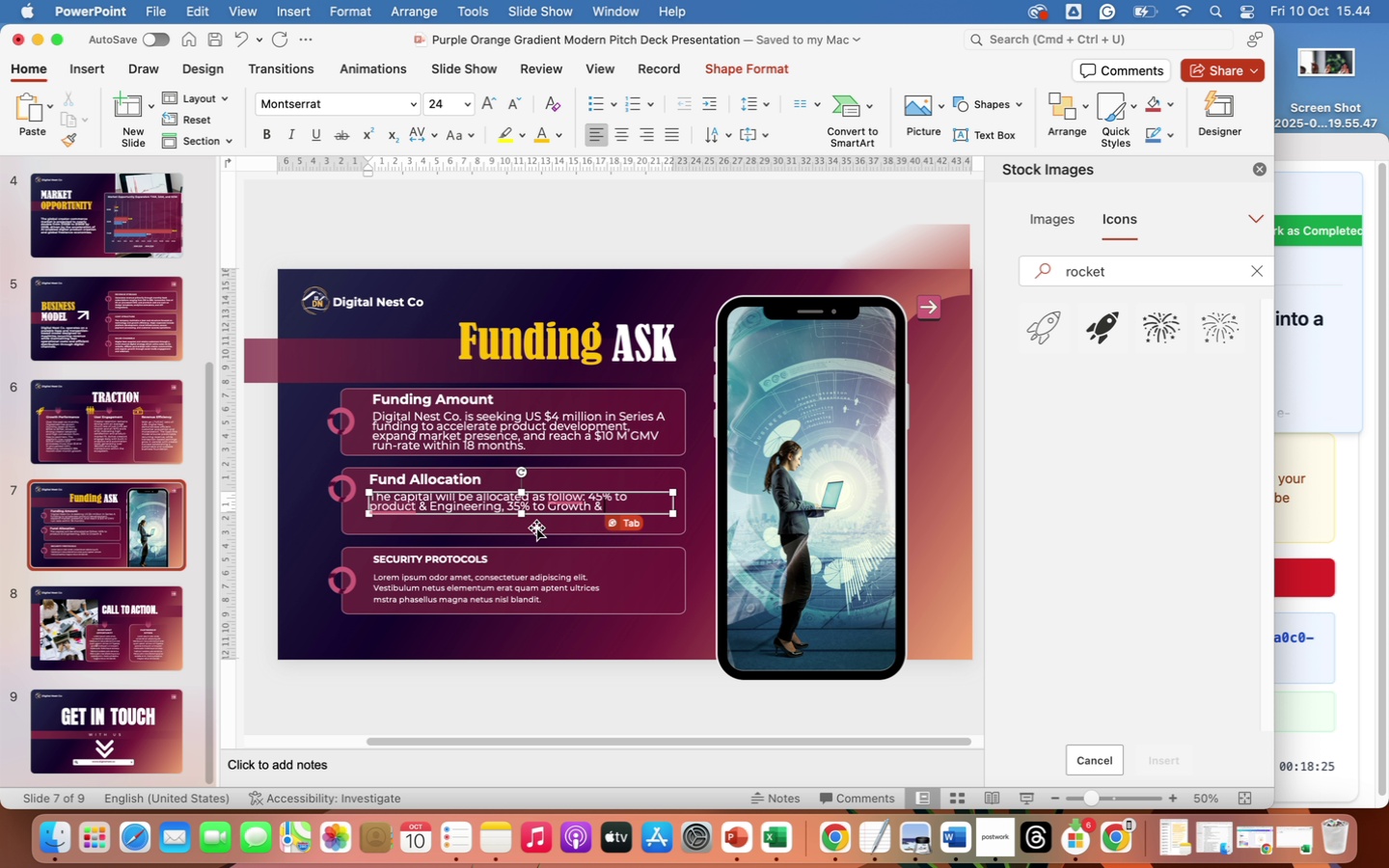 
 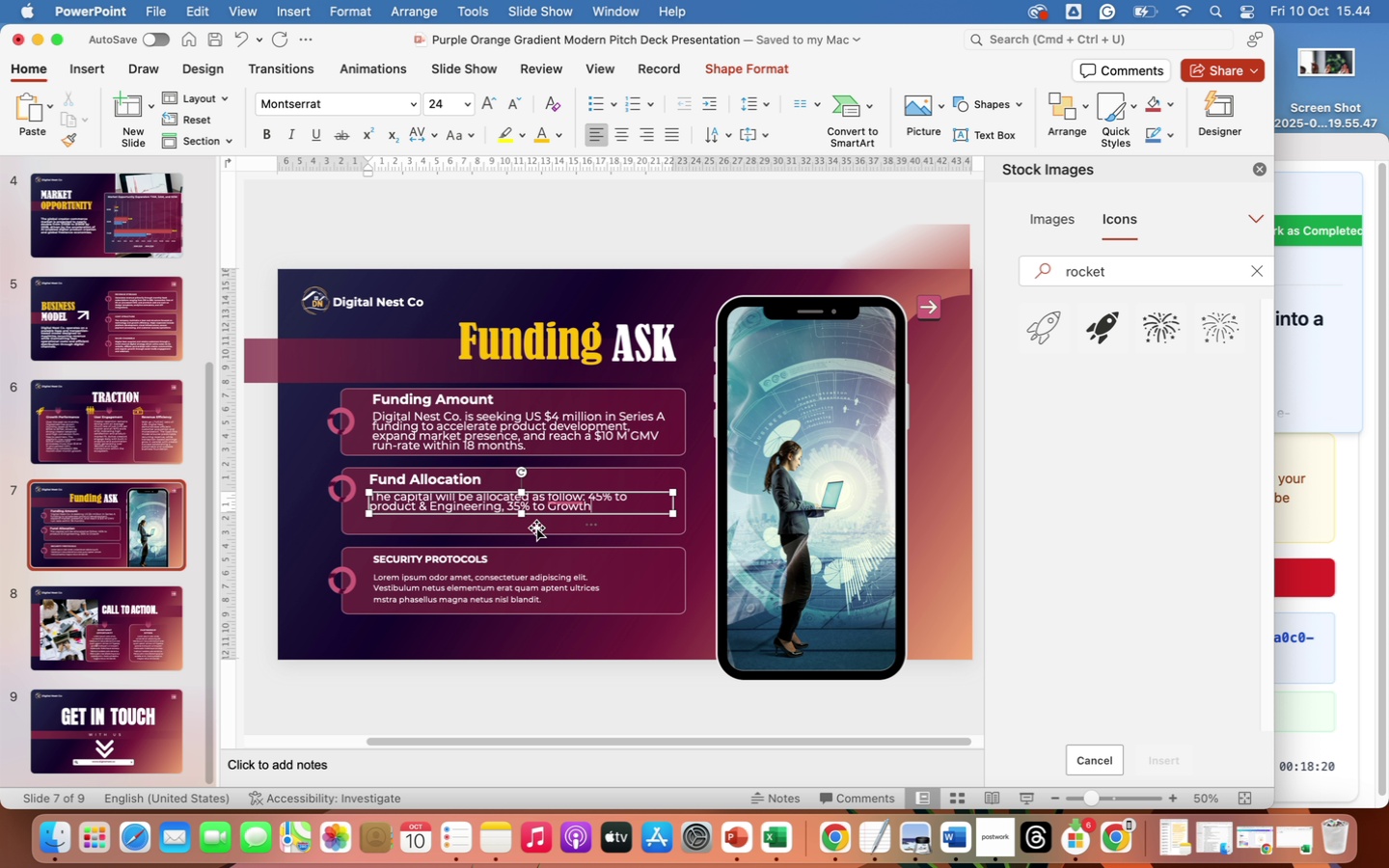 
key(Control+ControlLeft)
 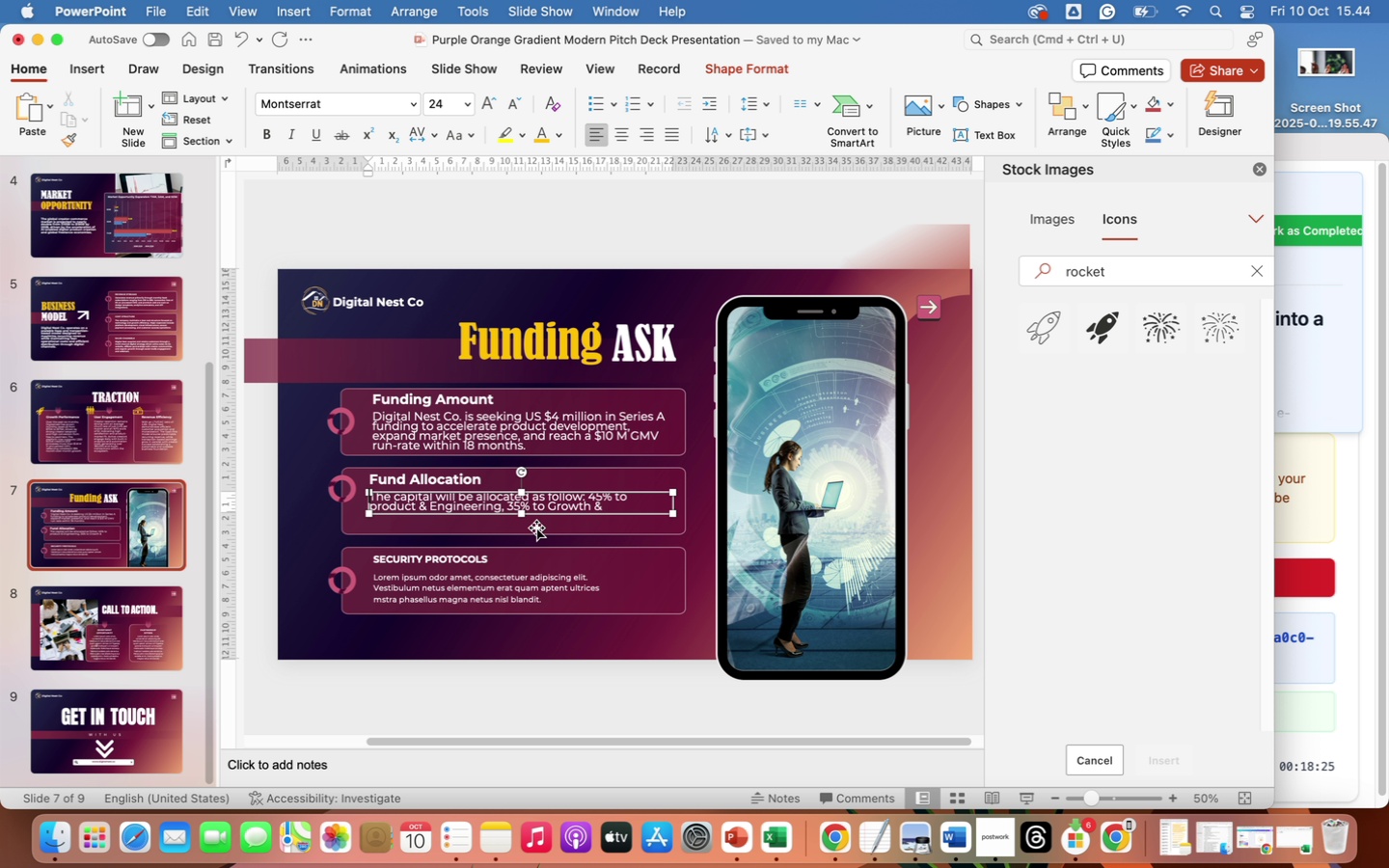 
key(Control+P)
 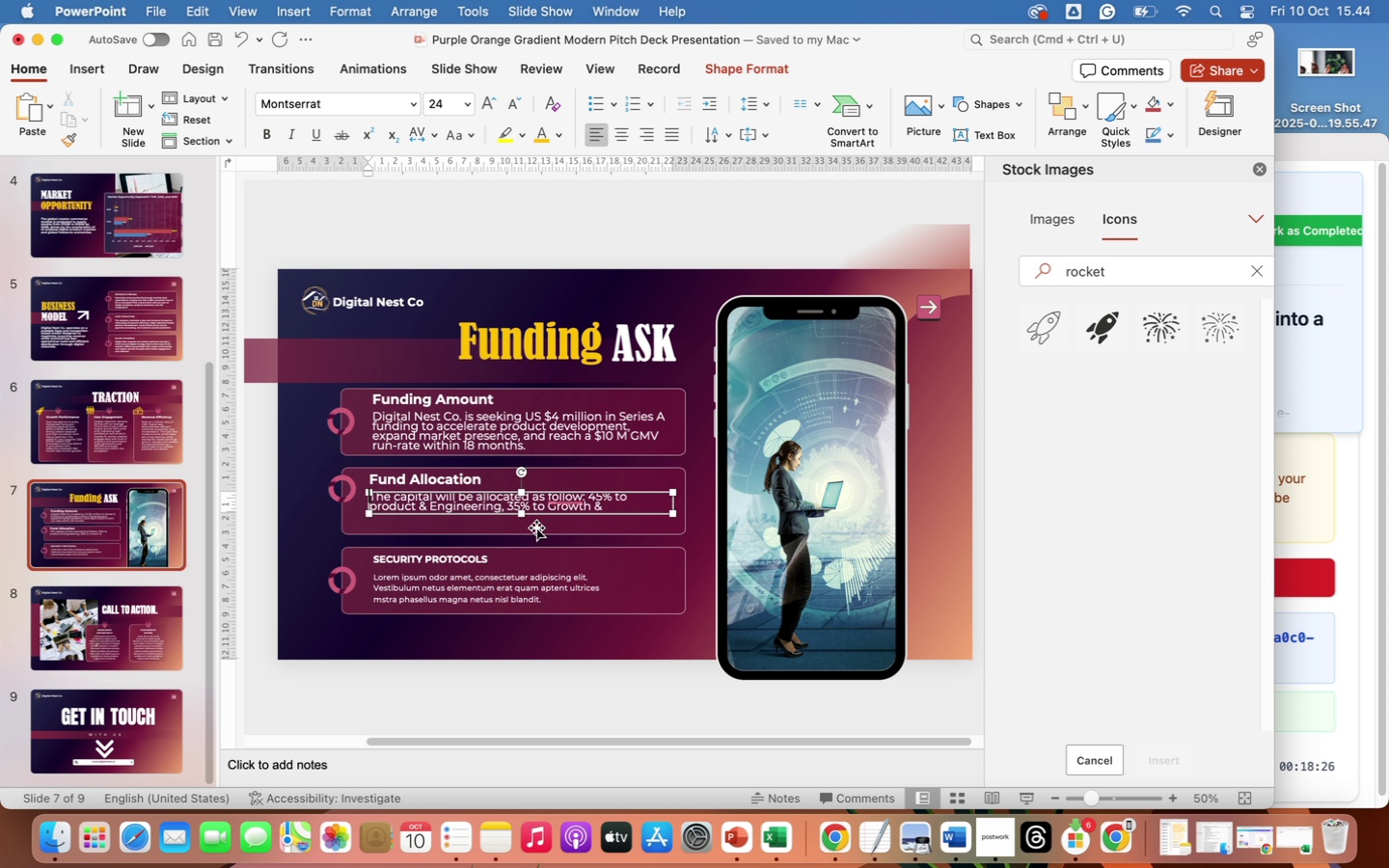 
key(A)
 